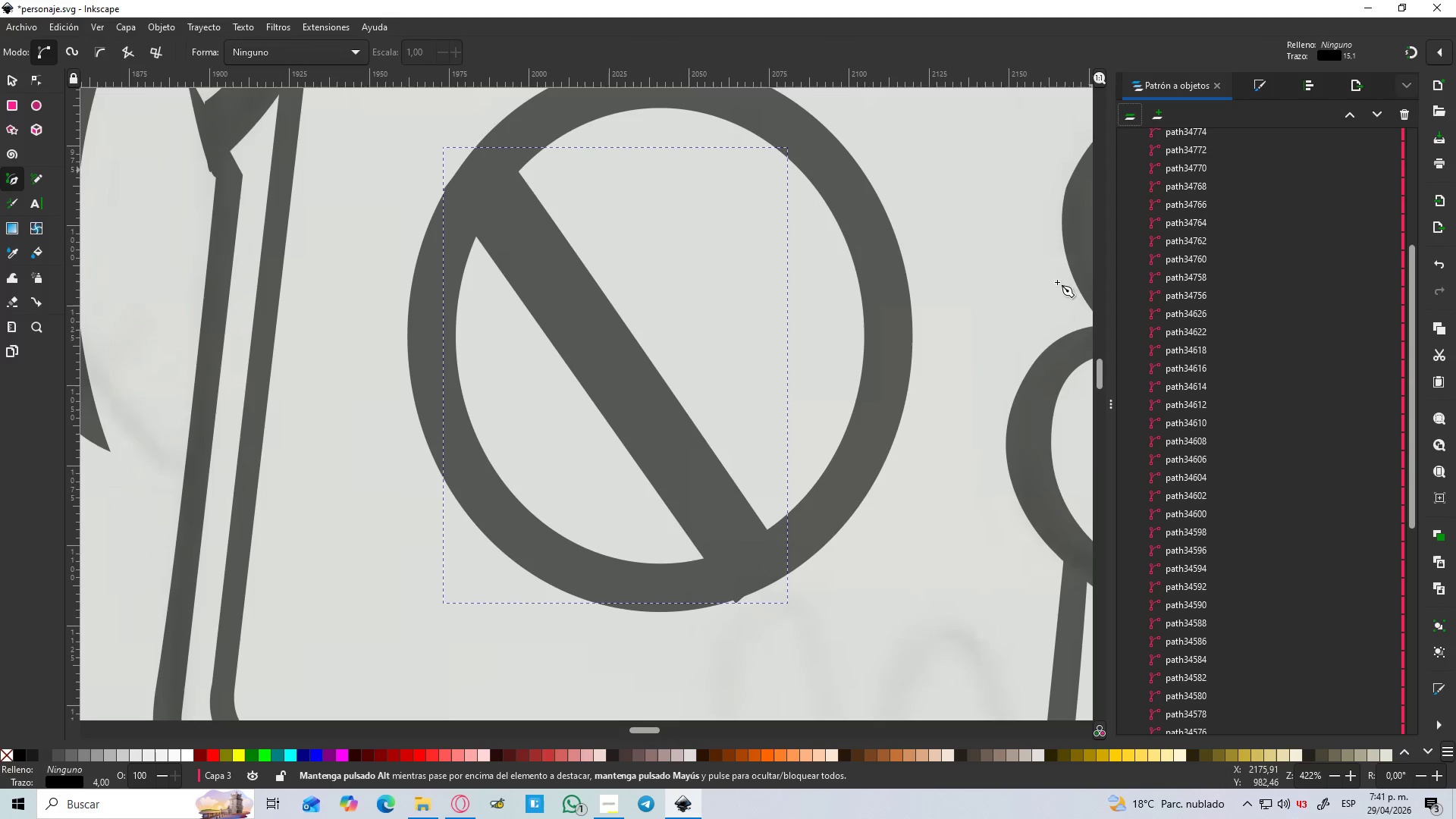 
hold_key(key=ControlLeft, duration=1.5)
scroll: coordinate [783, 400], scroll_direction: down, amount: 3.0
 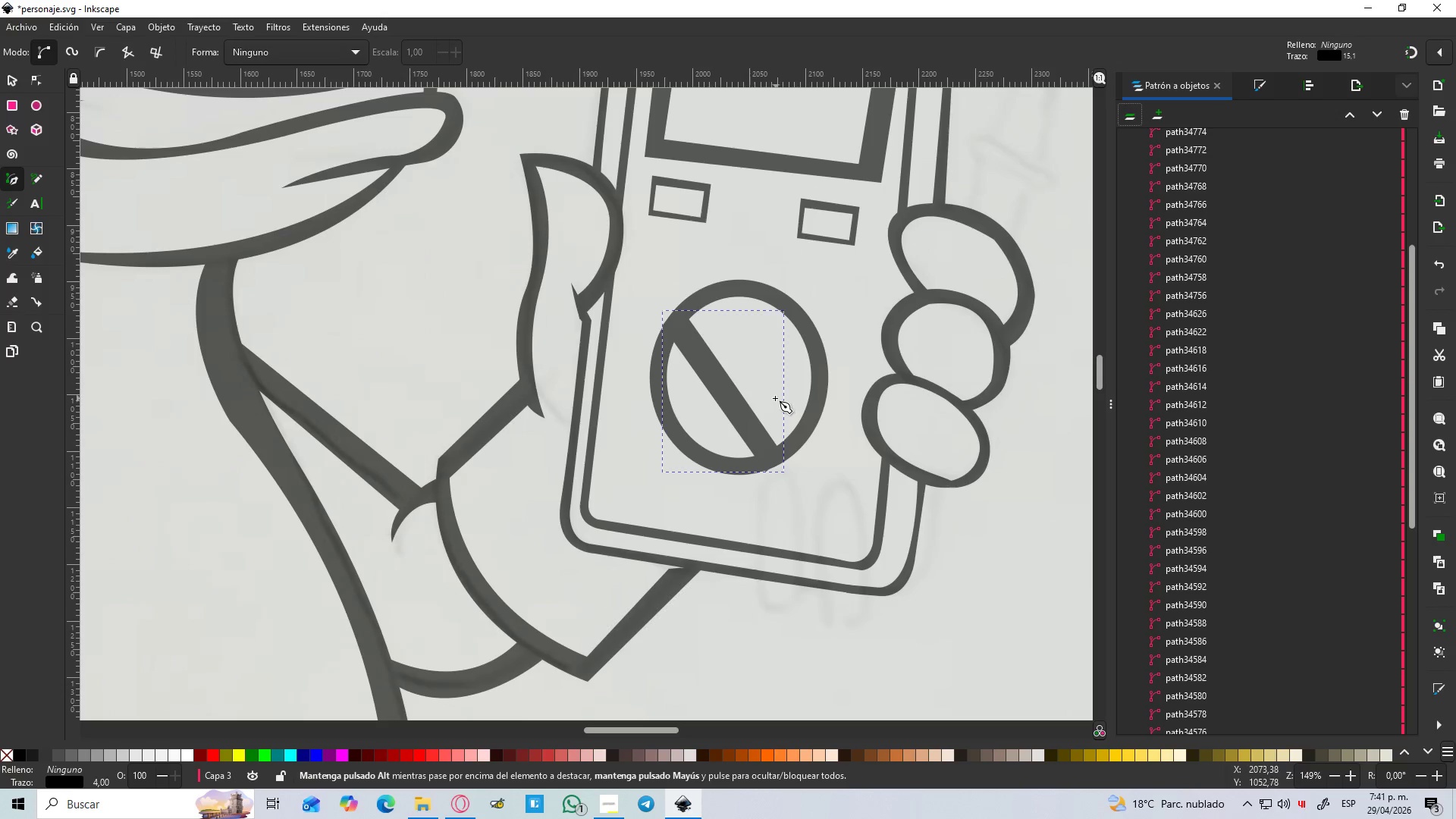 
scroll: coordinate [780, 398], scroll_direction: up, amount: 3.0
 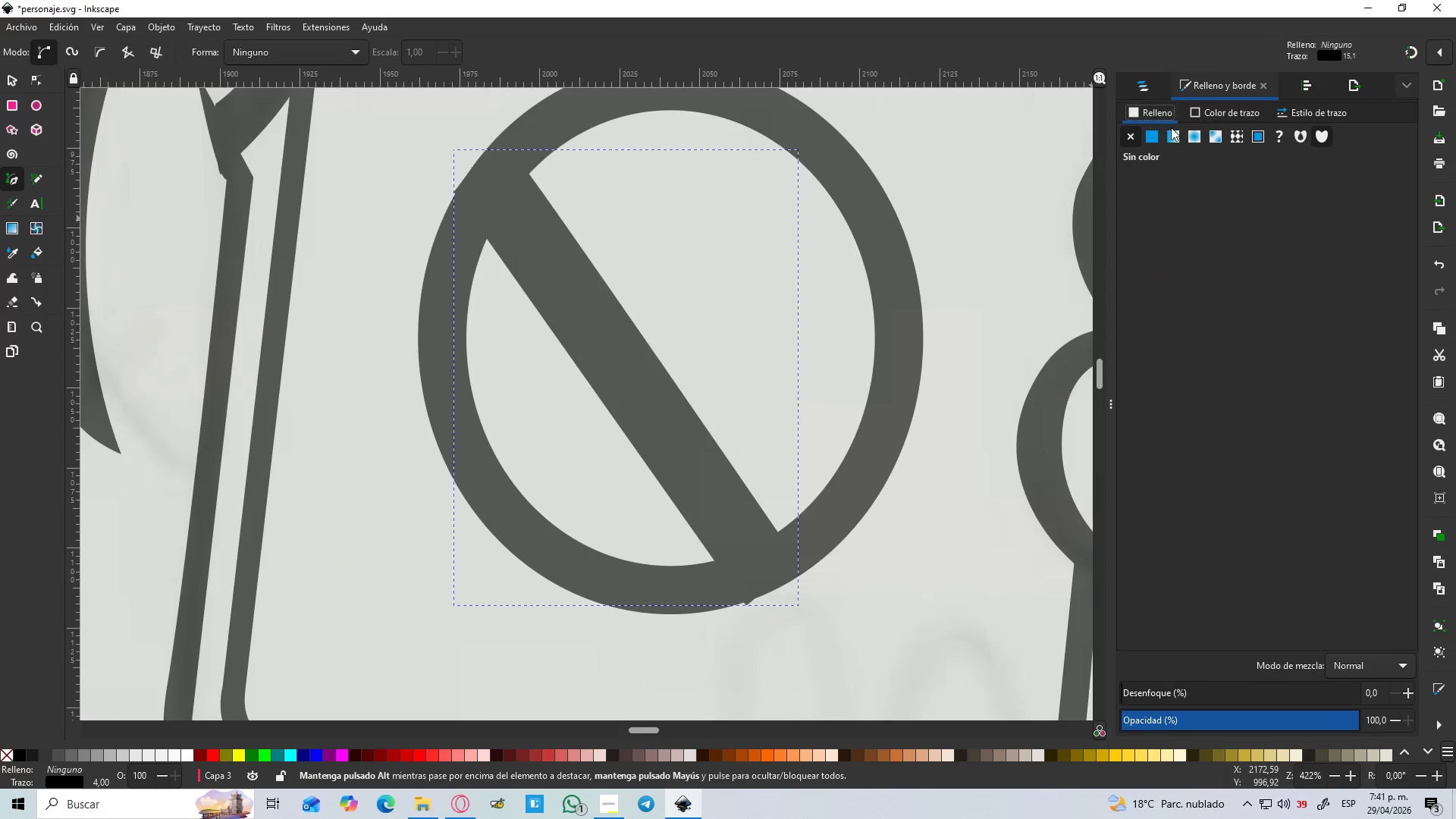 
left_click([1219, 112])
 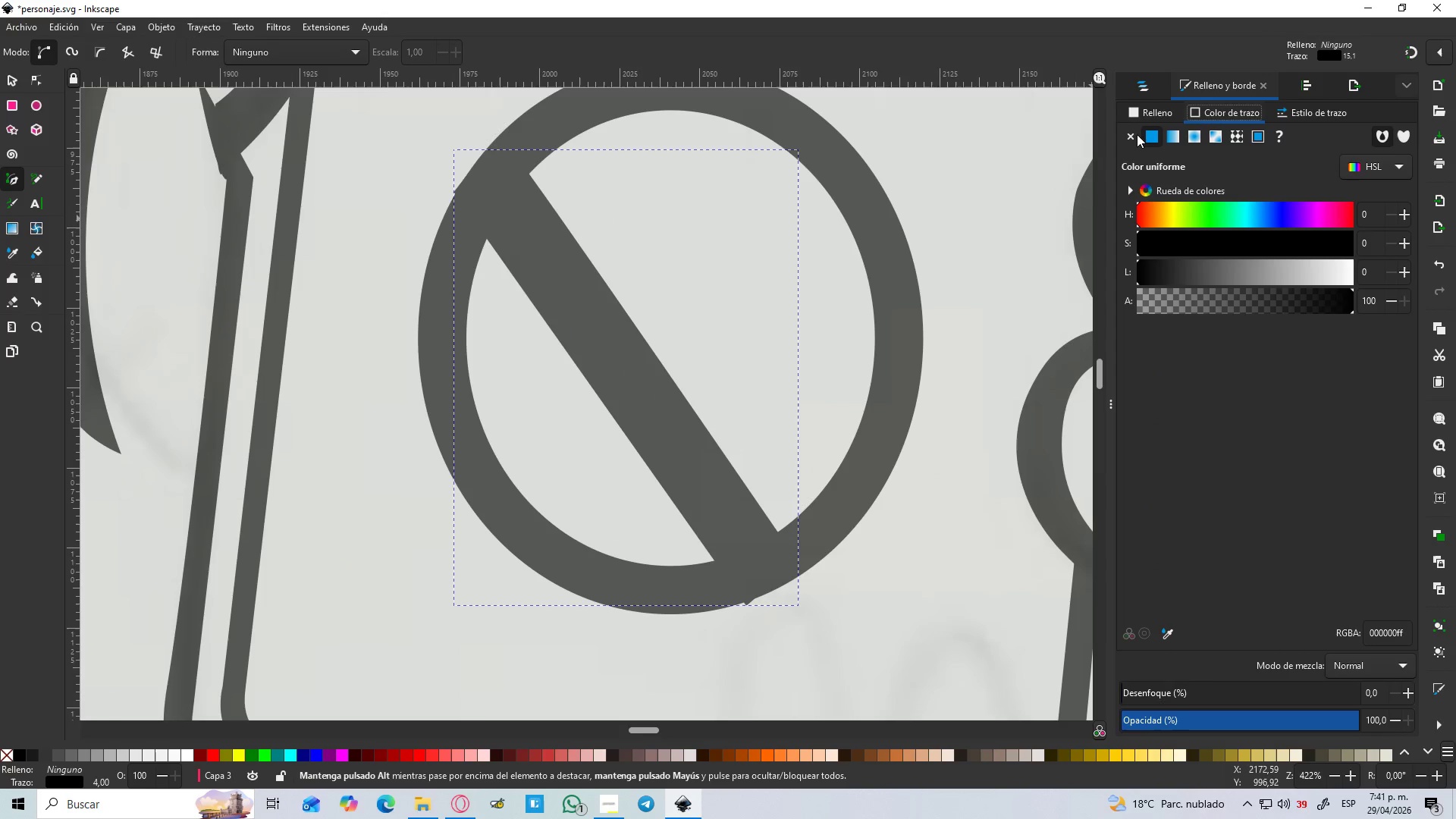 
left_click([1134, 136])
 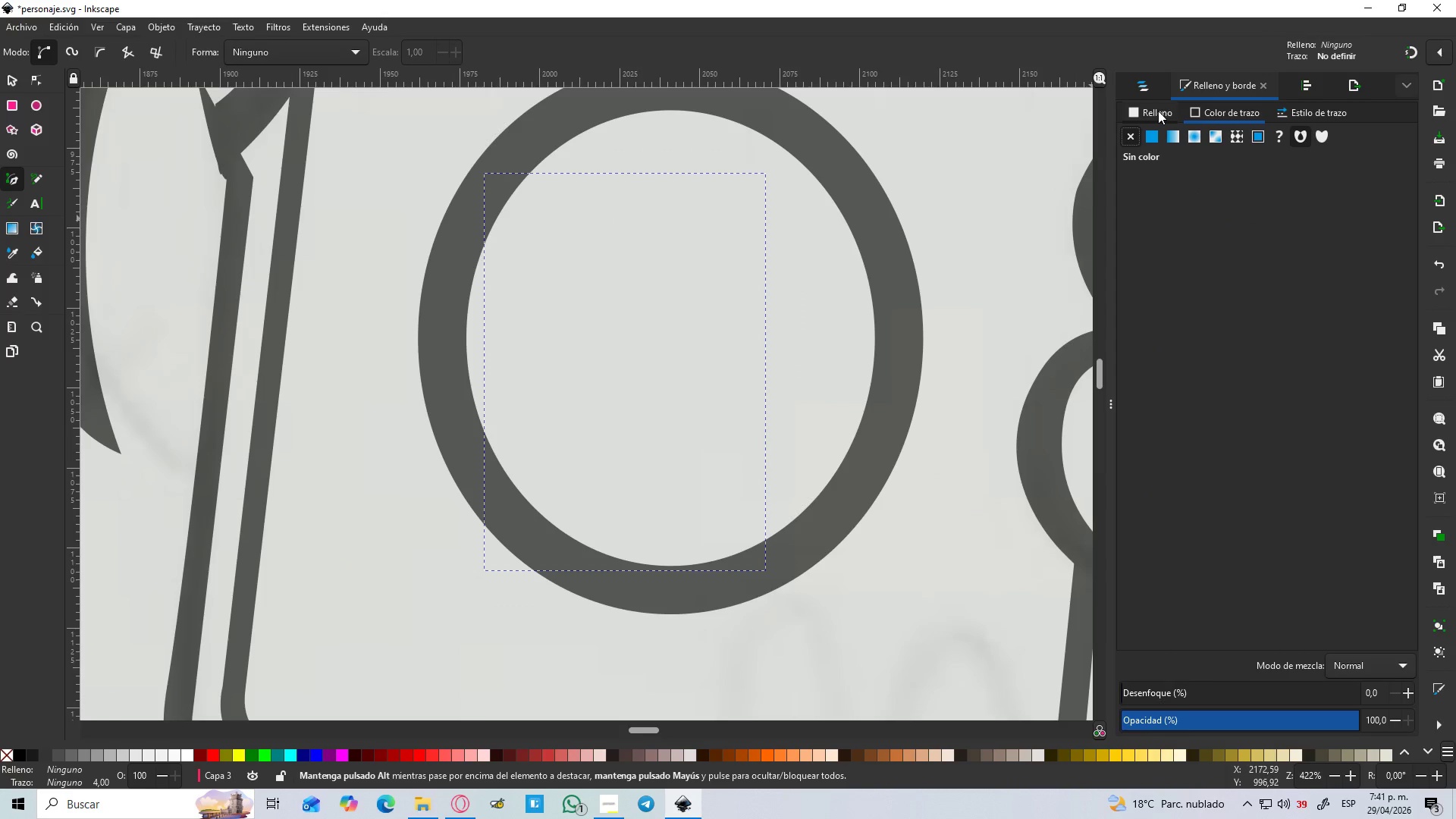 
left_click([1158, 111])
 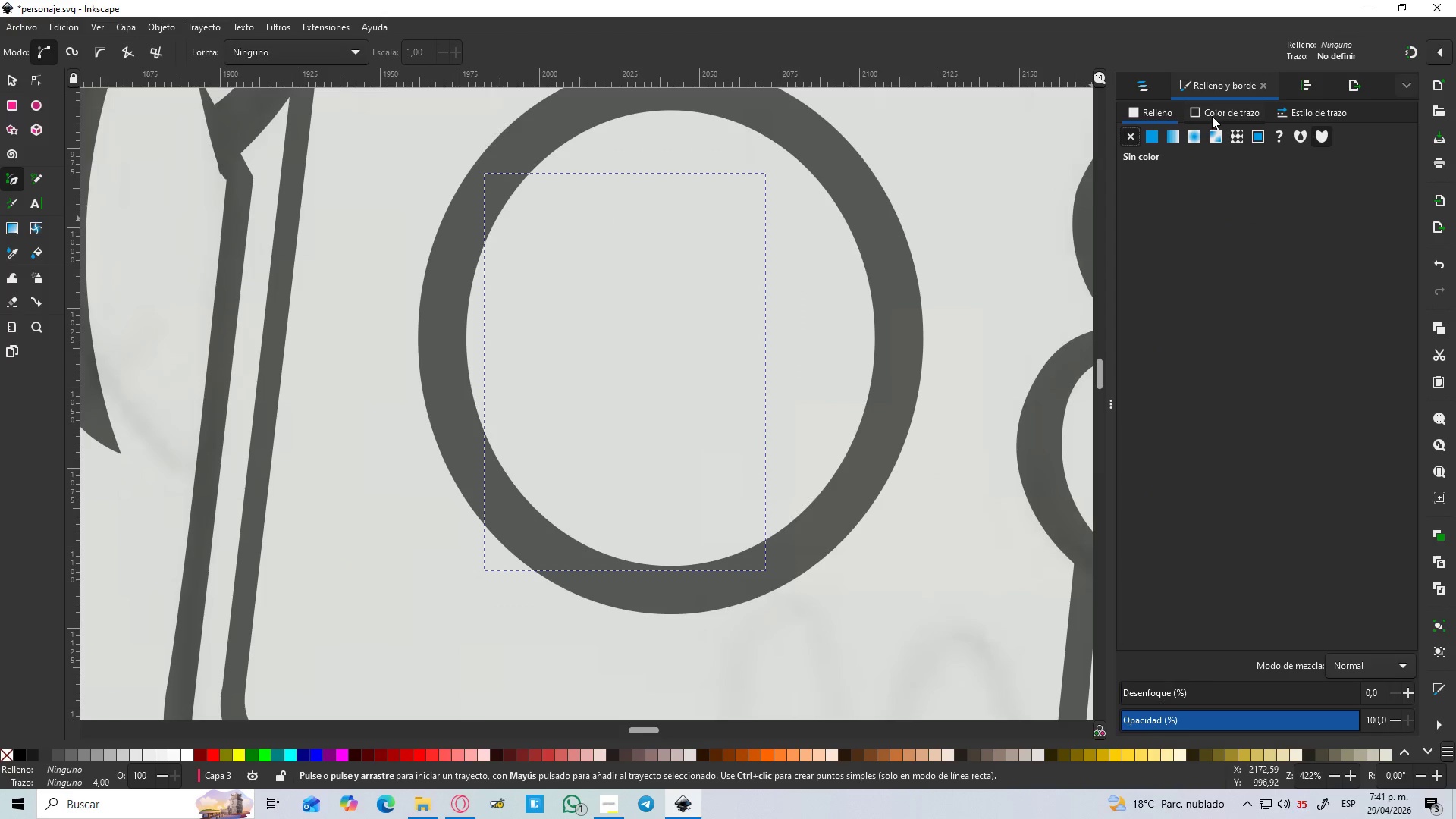 
left_click([1212, 116])
 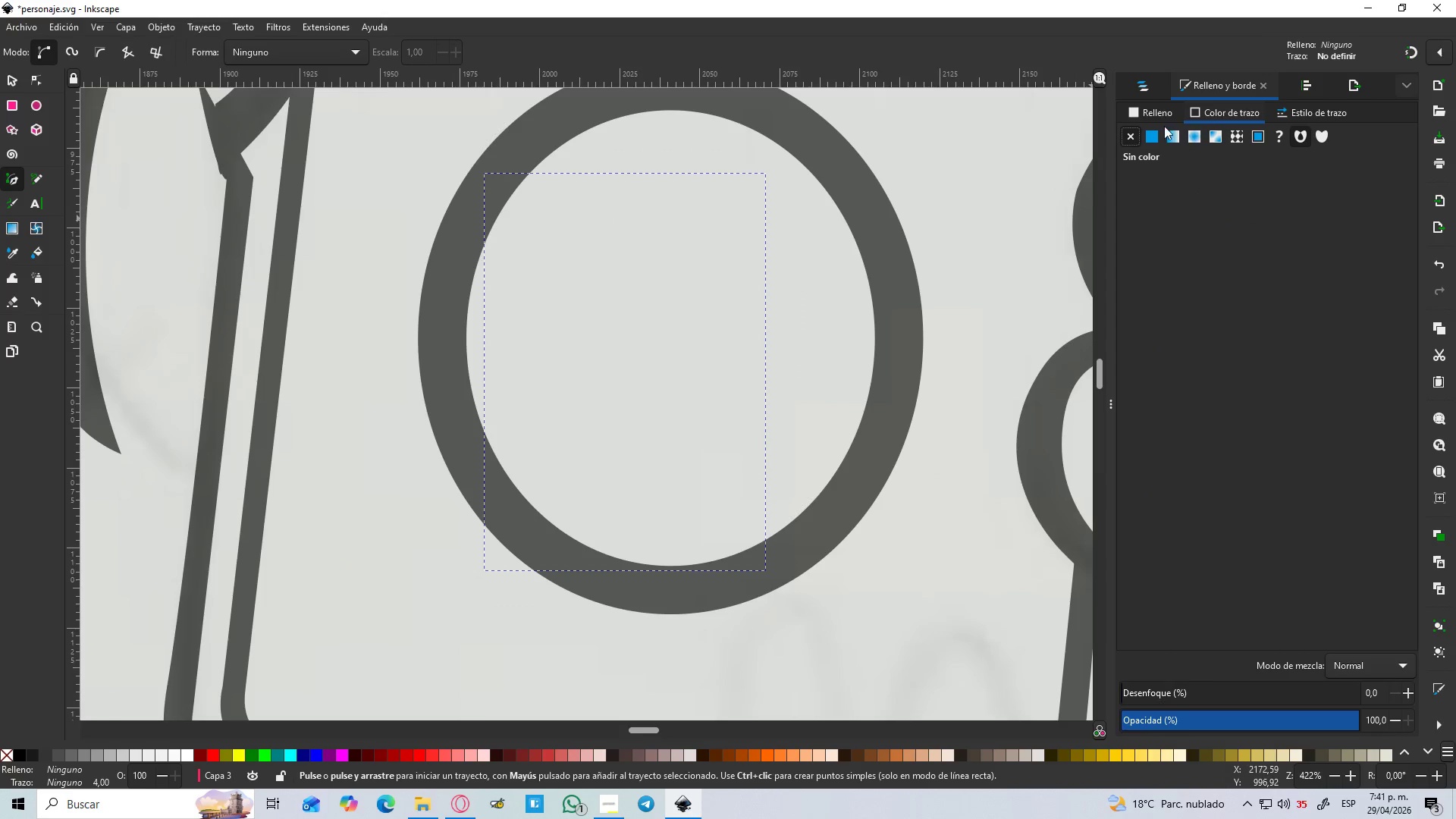 
left_click([1152, 132])
 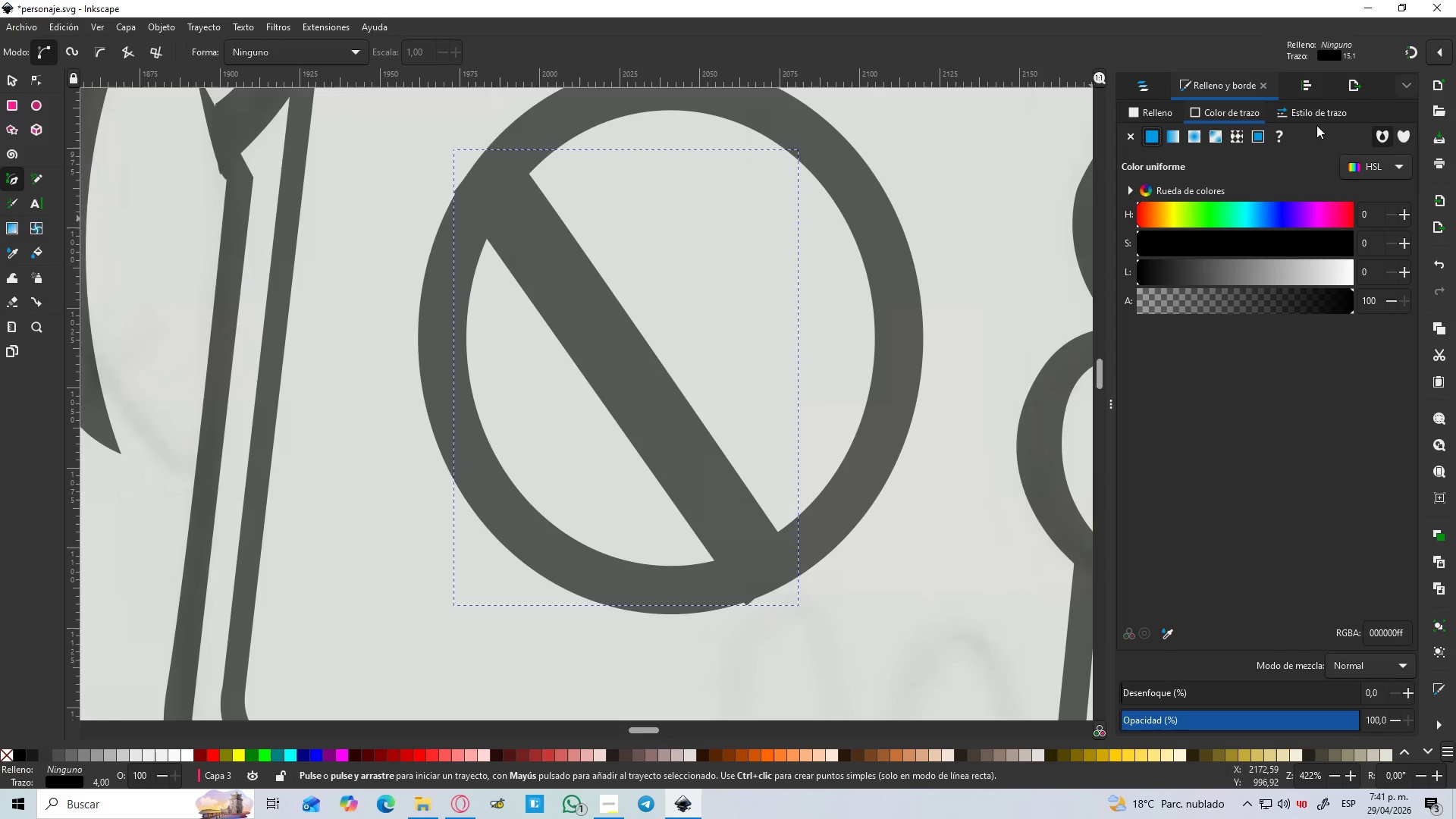 
left_click([1310, 109])
 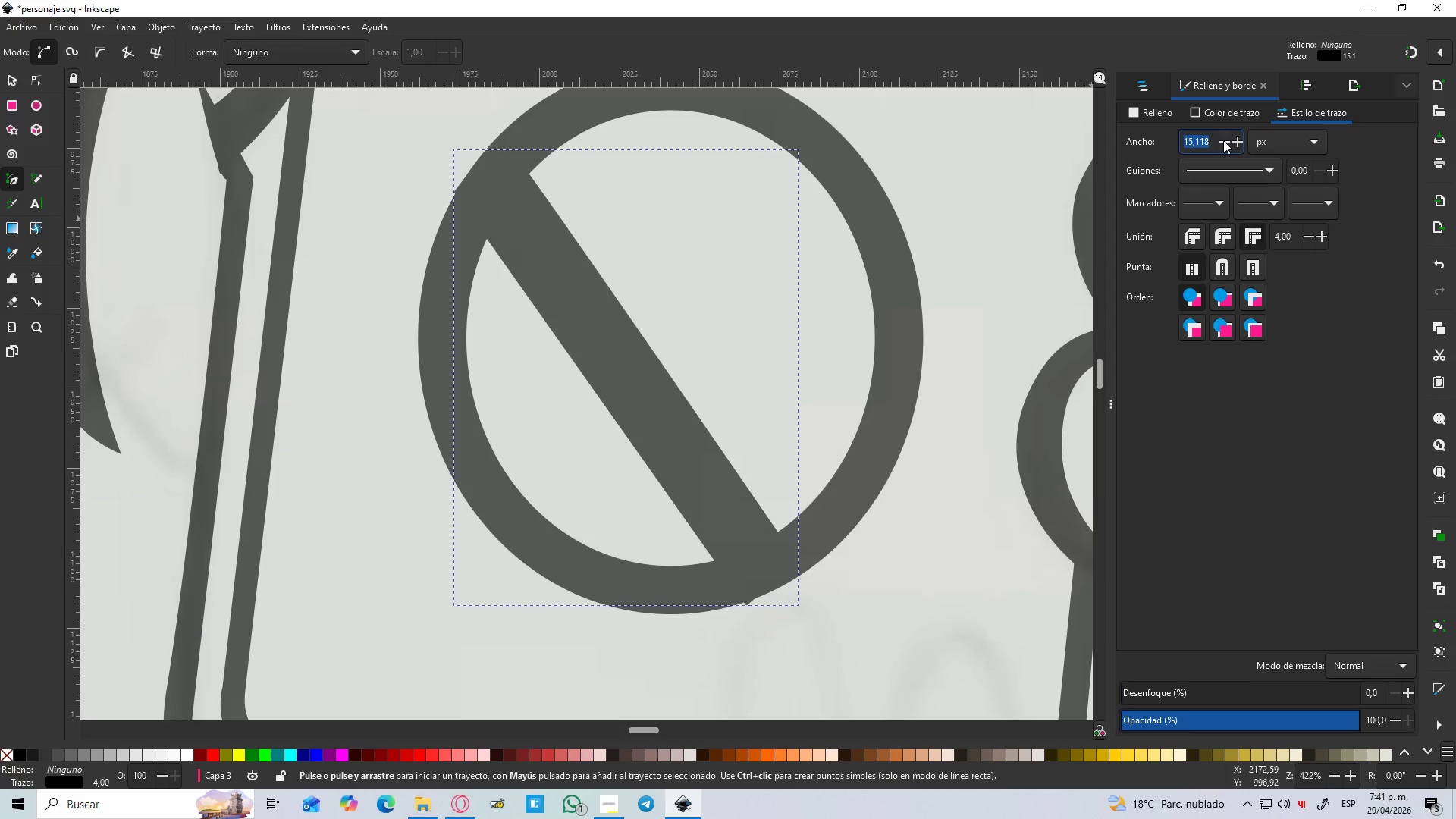 
double_click([1226, 140])
 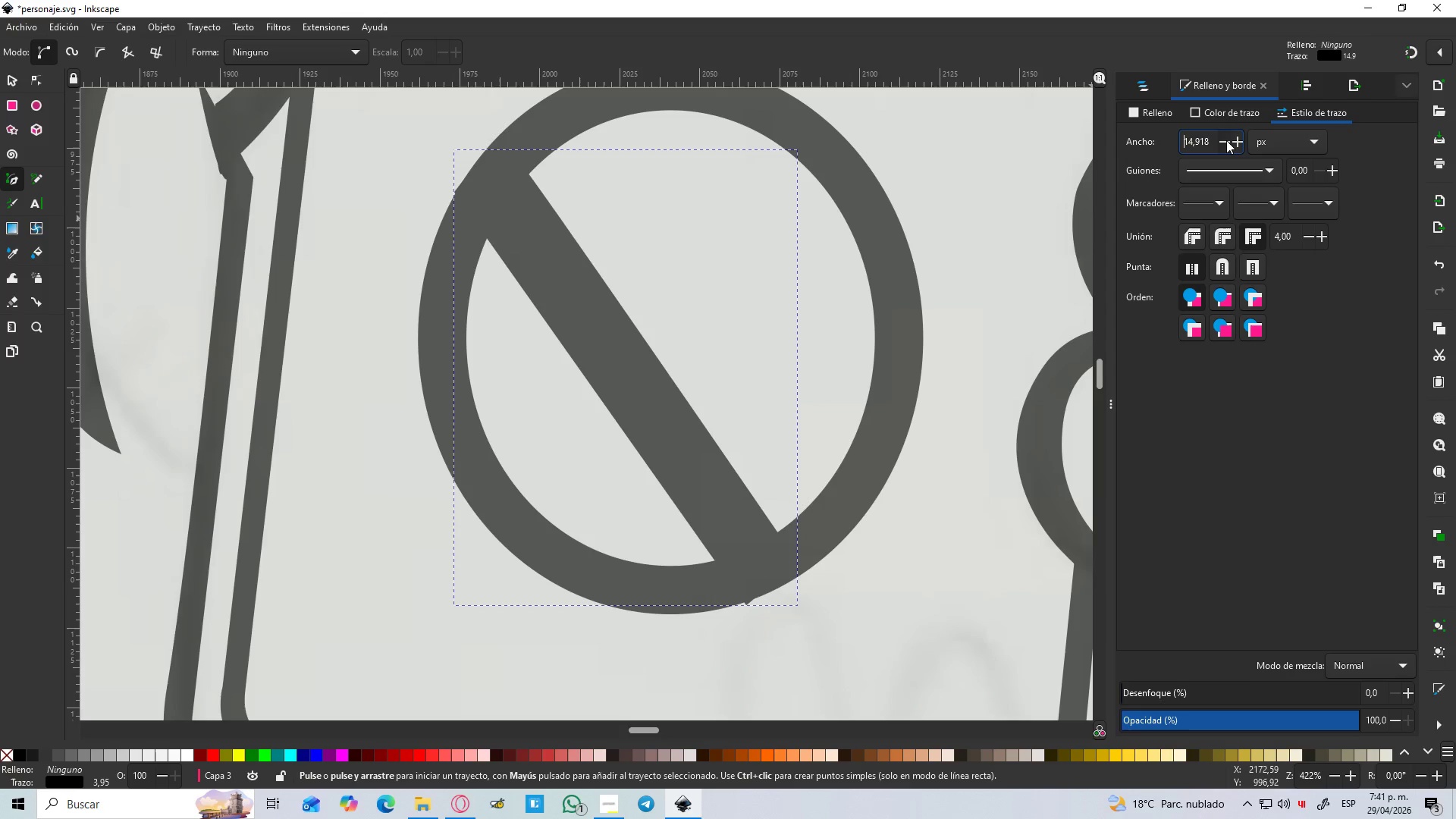 
triple_click([1226, 140])
 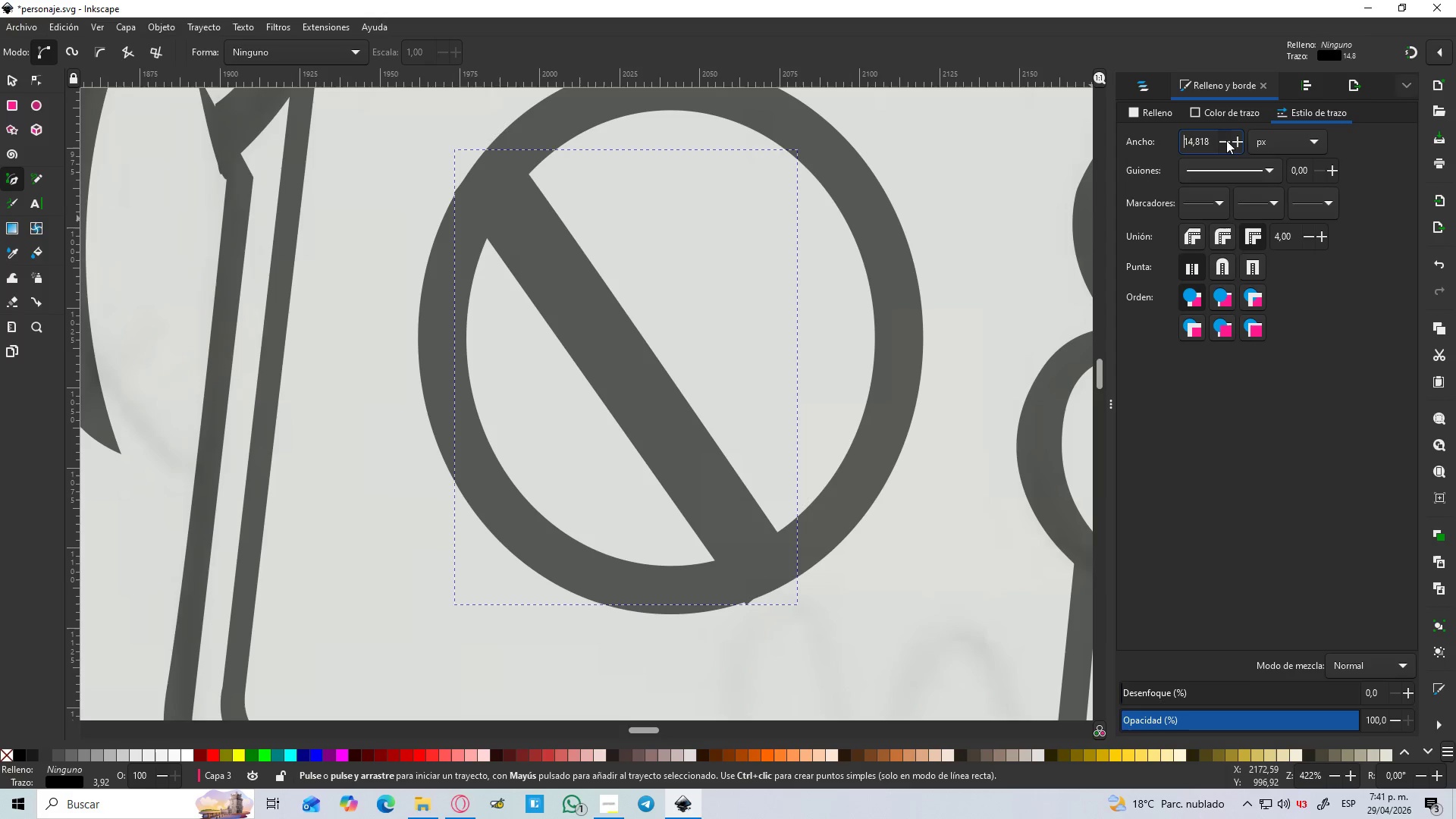 
triple_click([1226, 140])
 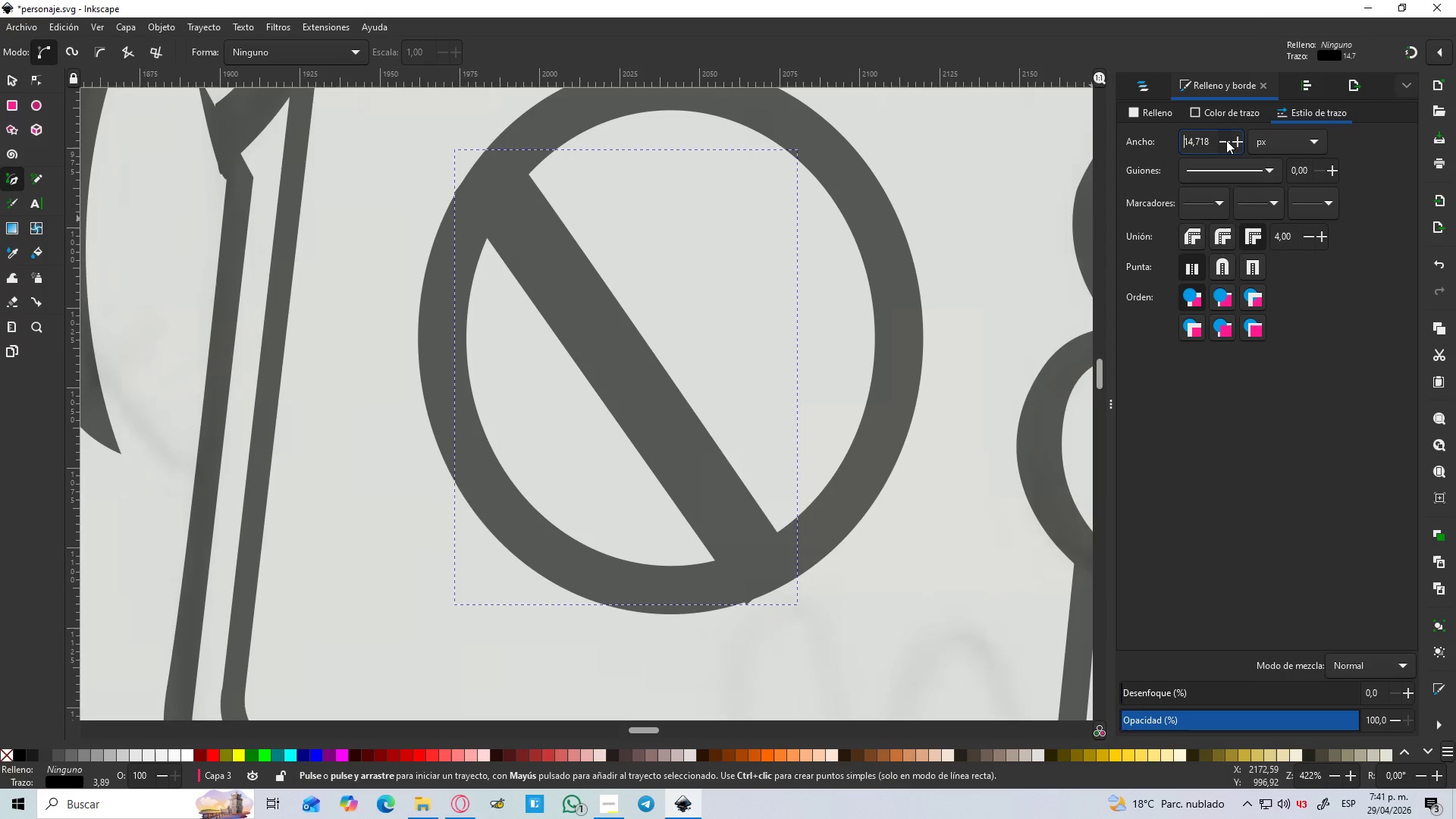 
triple_click([1226, 140])
 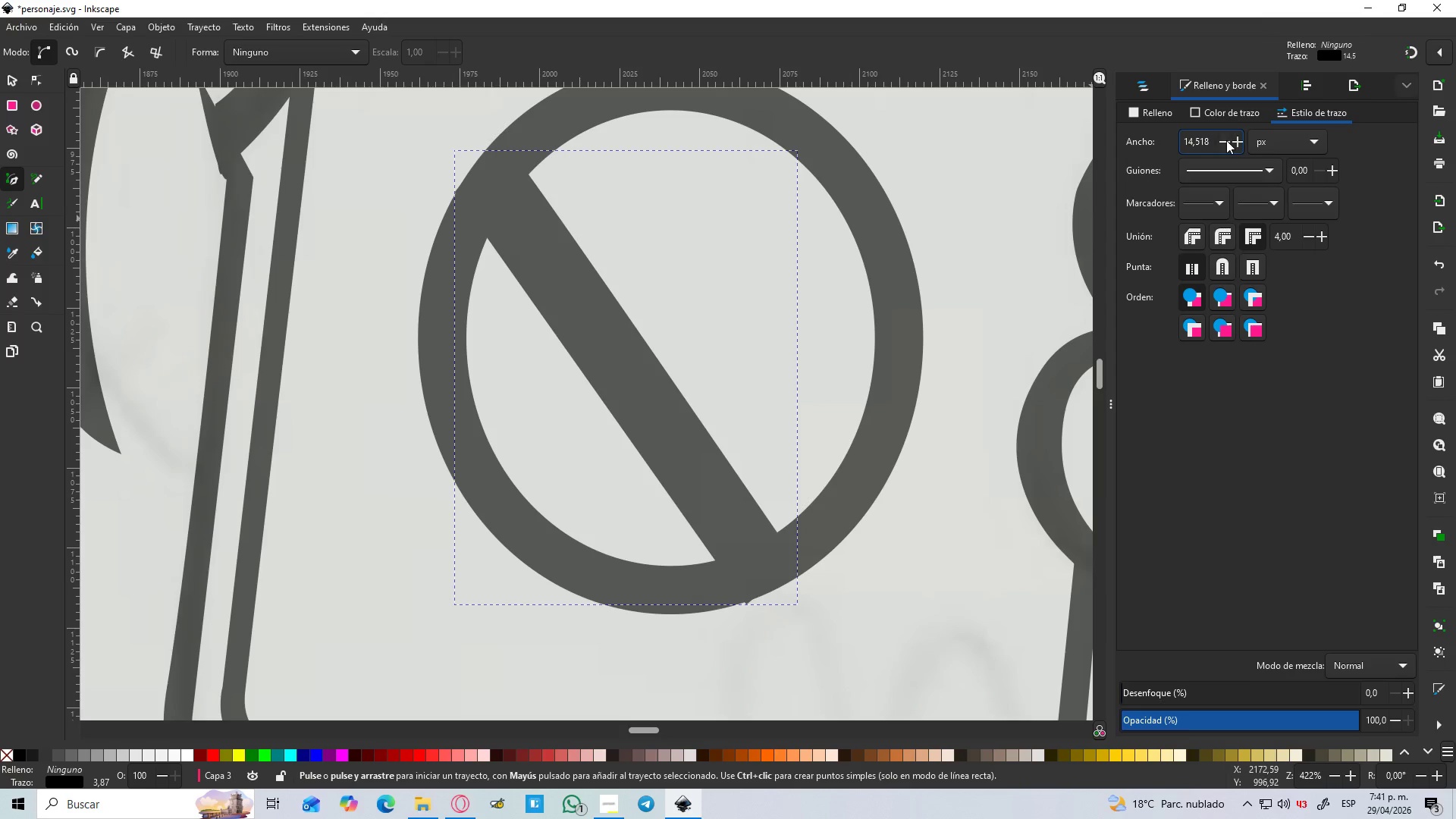 
triple_click([1226, 140])
 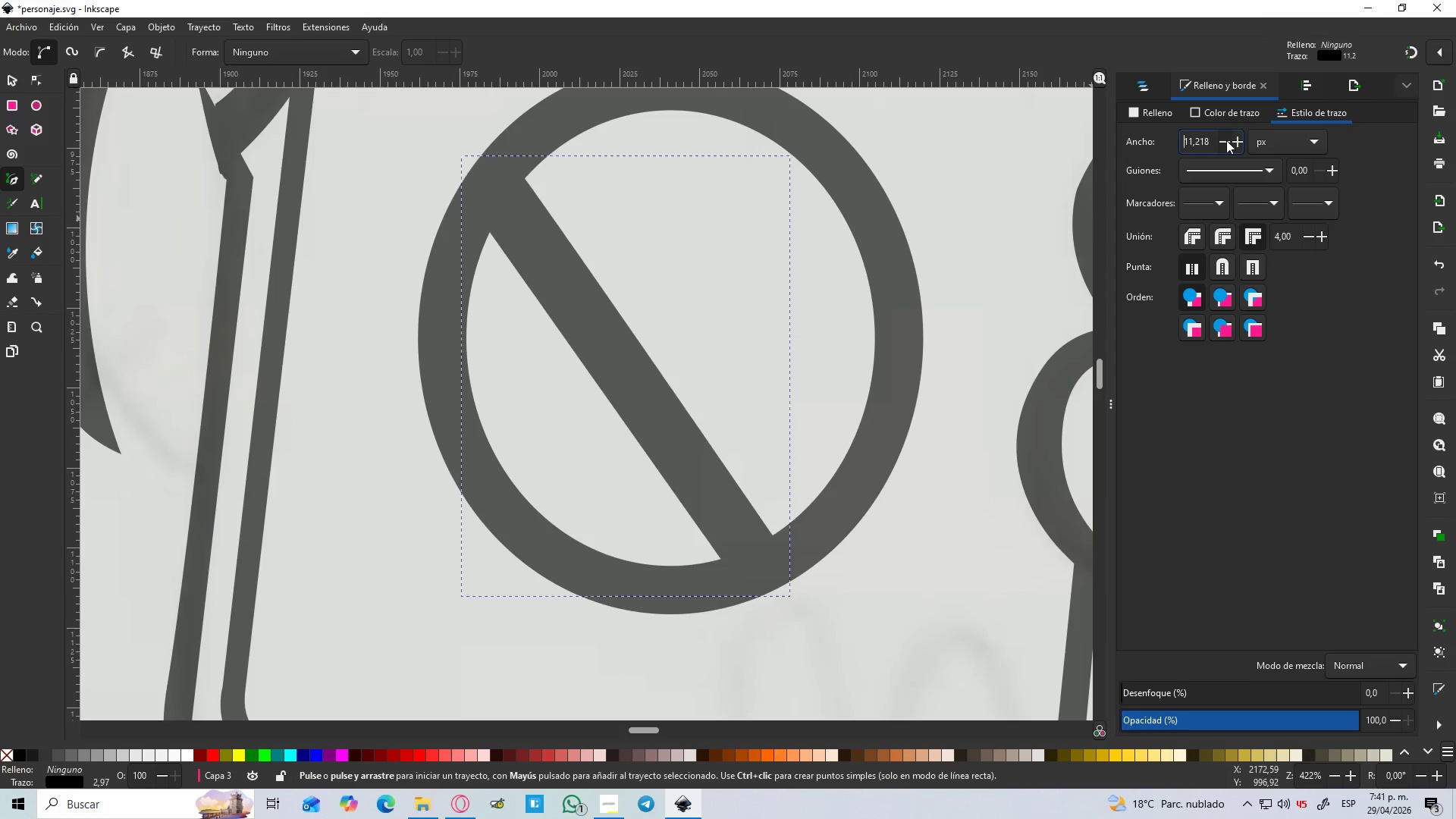 
triple_click([1226, 140])
 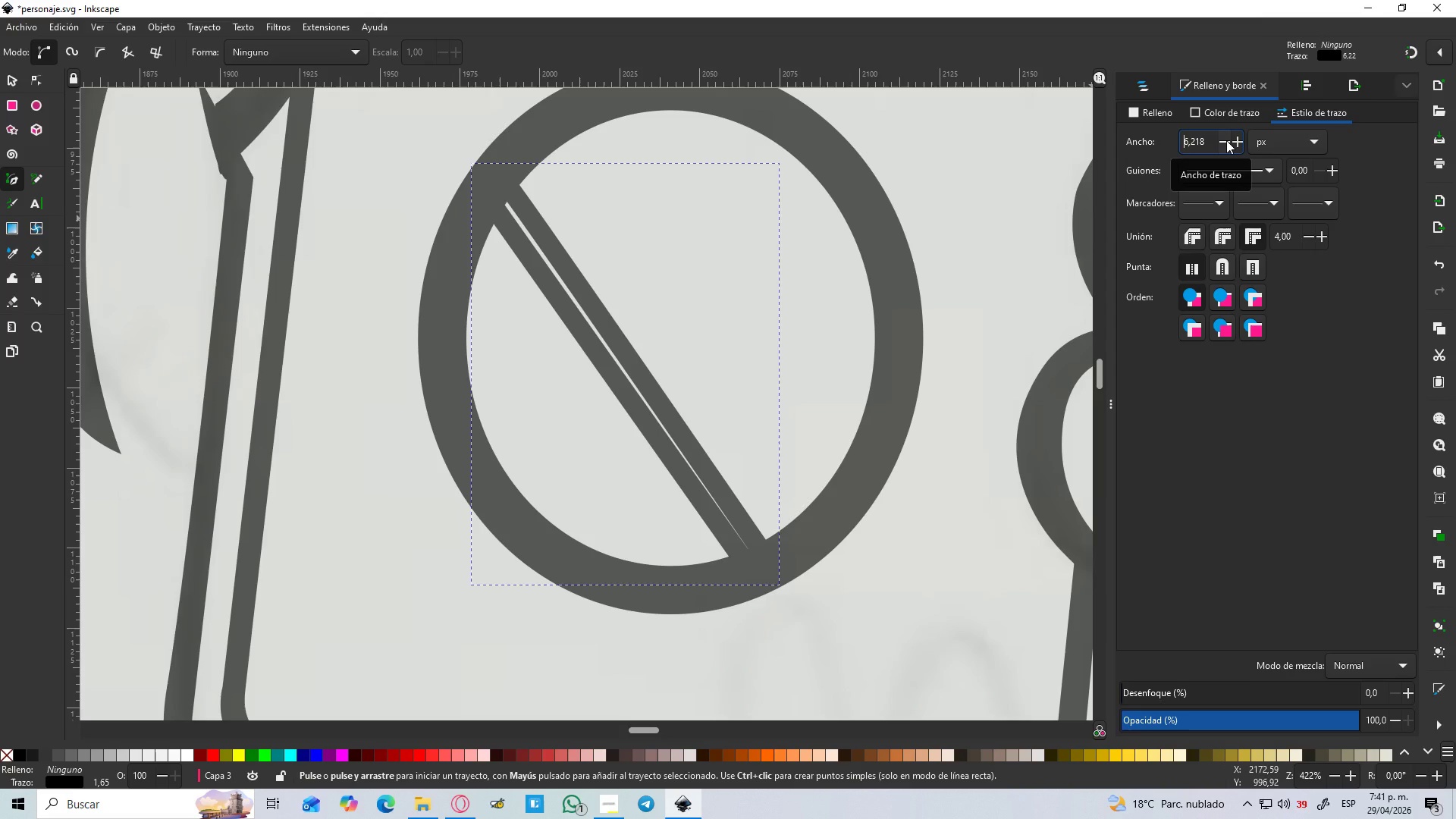 
key(Control+X)
 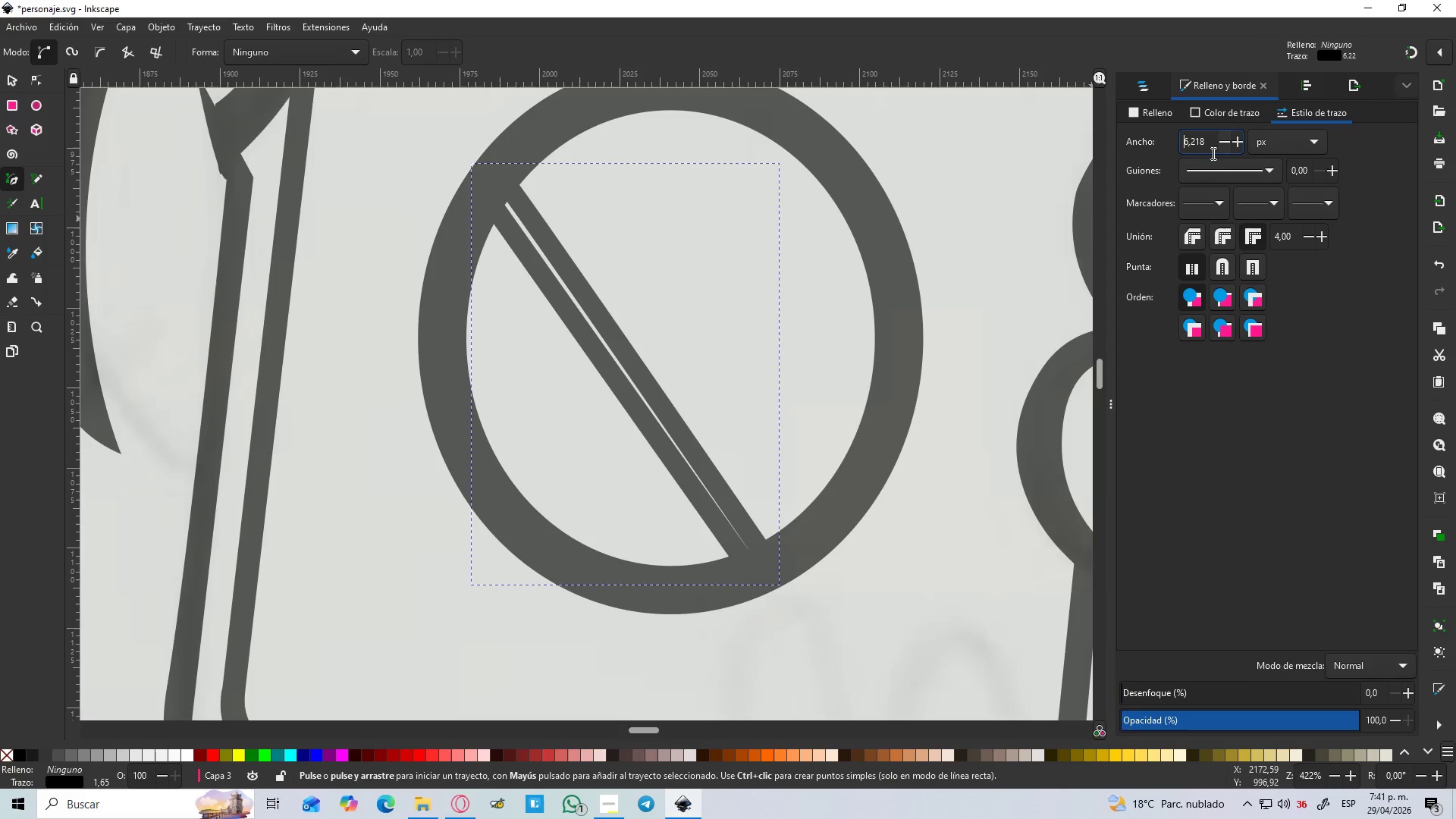 
left_click([1159, 112])
 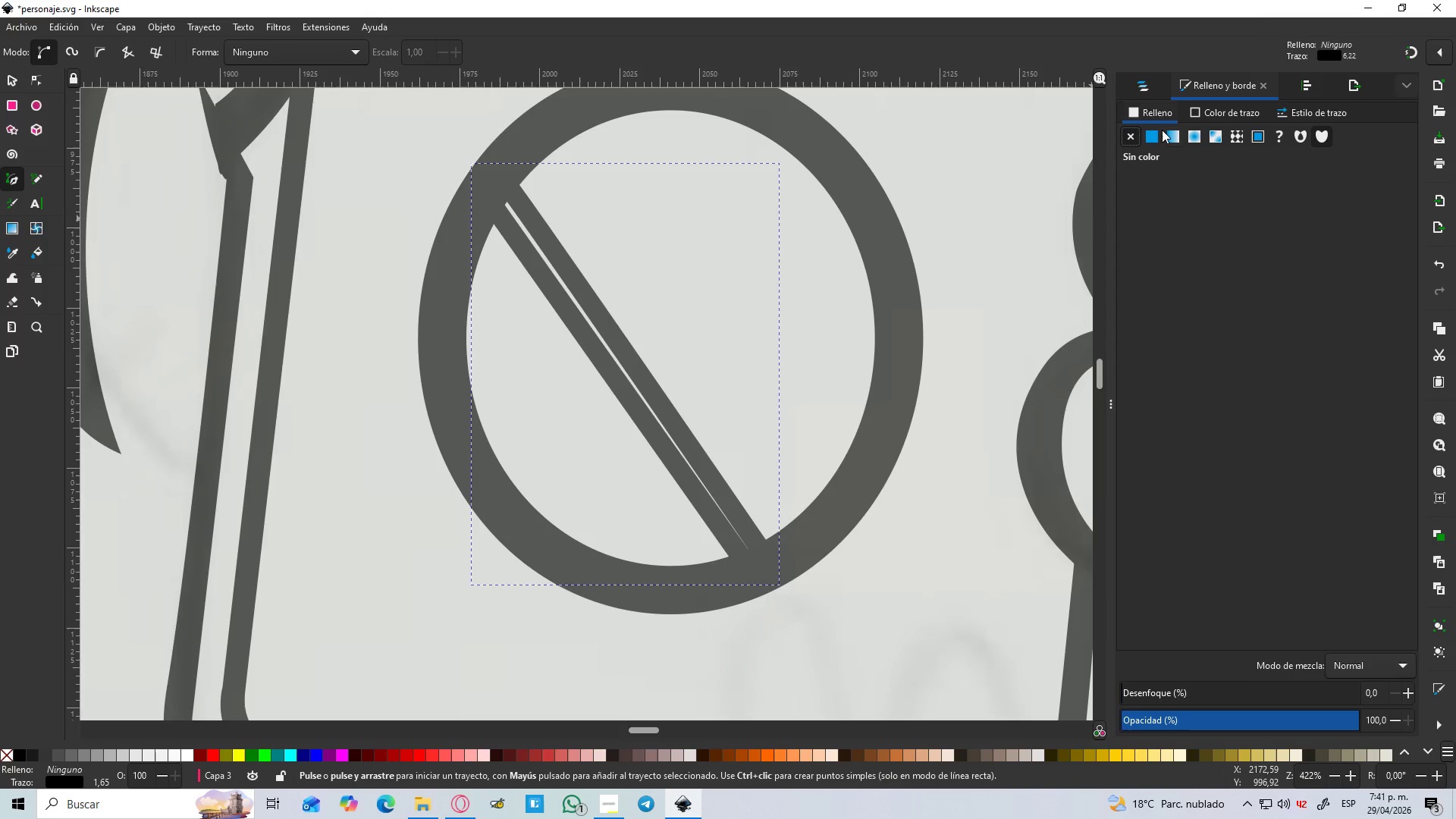 
left_click([1157, 133])
 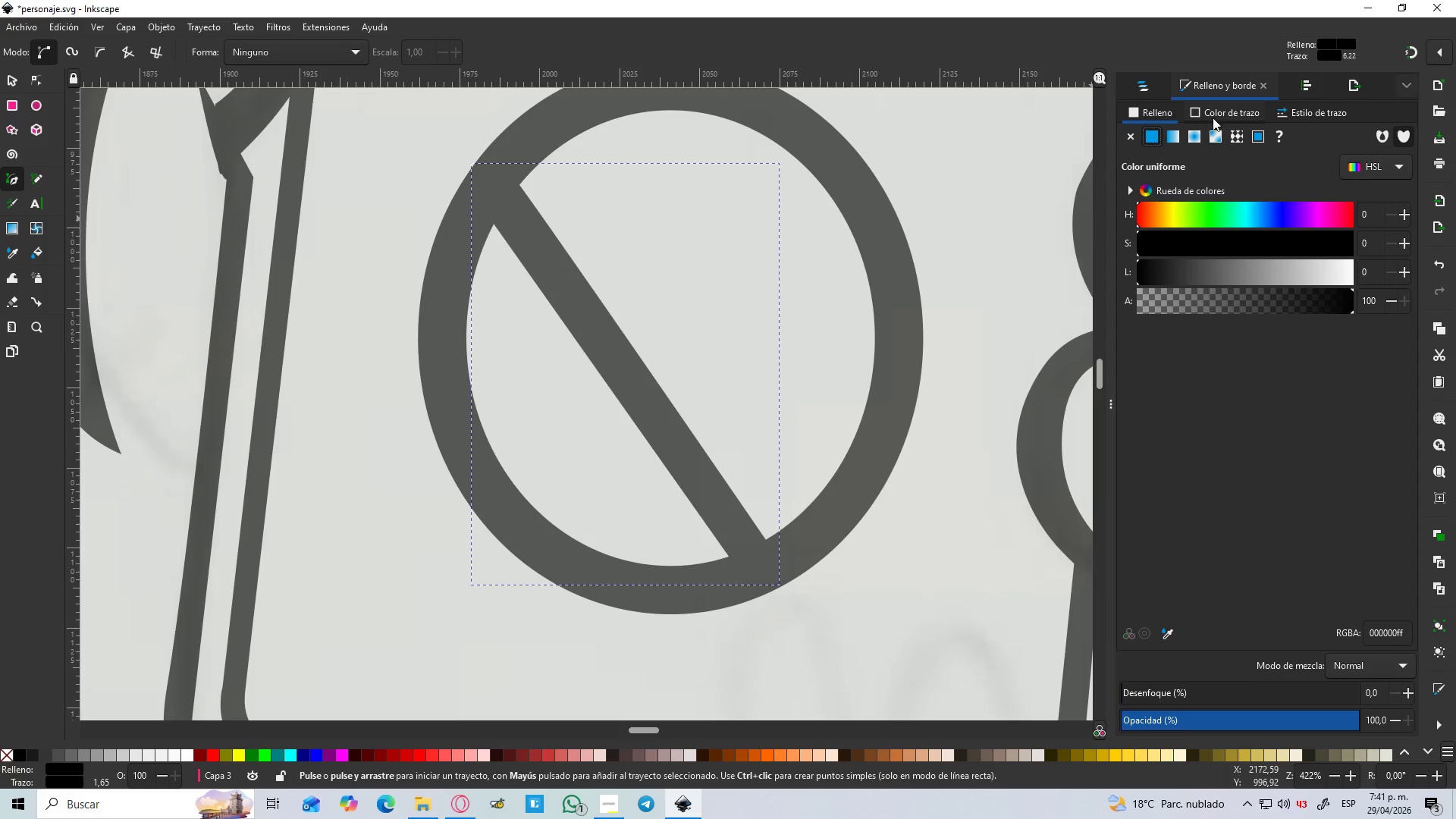 
left_click([1228, 110])
 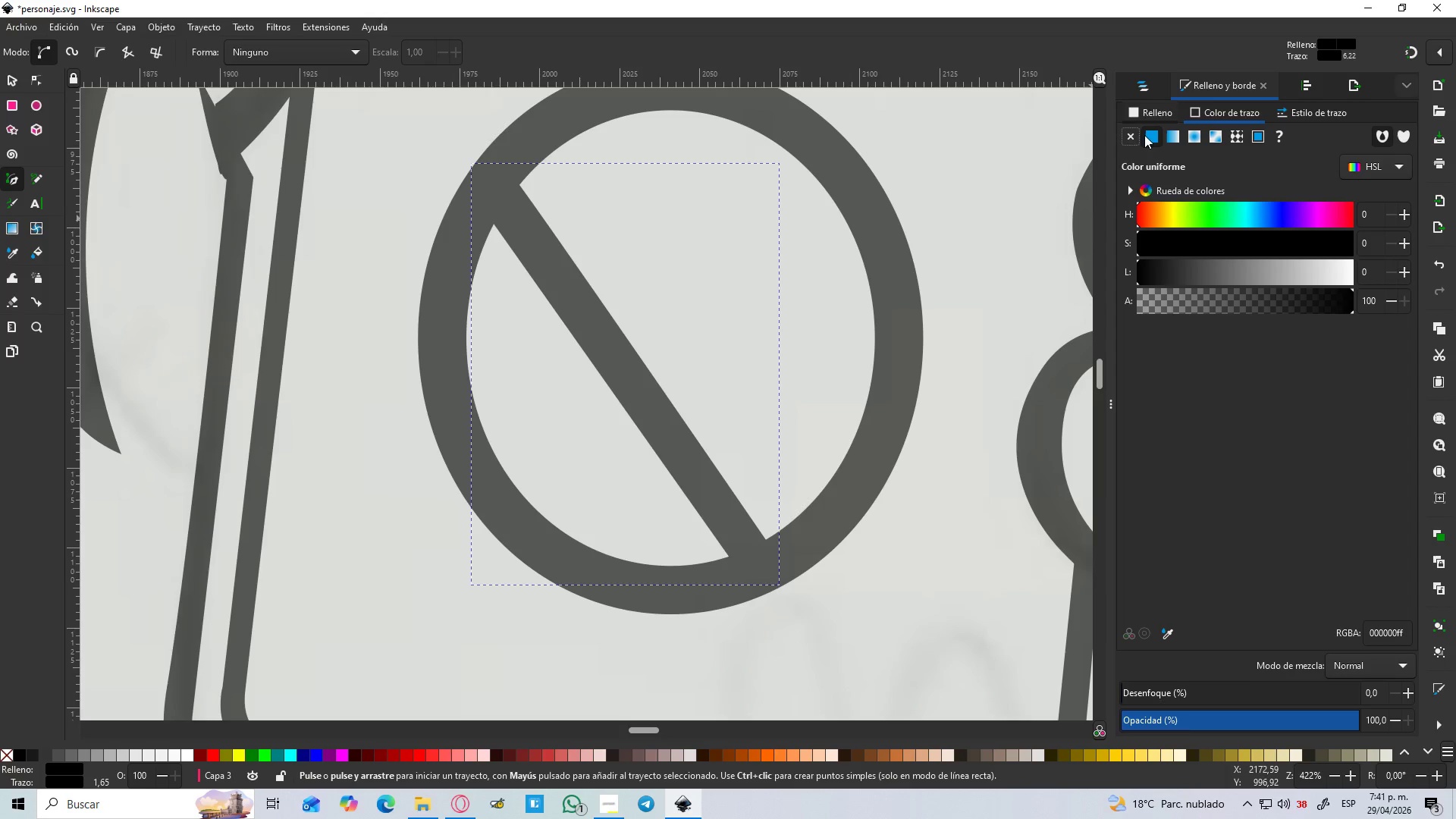 
left_click([1131, 135])
 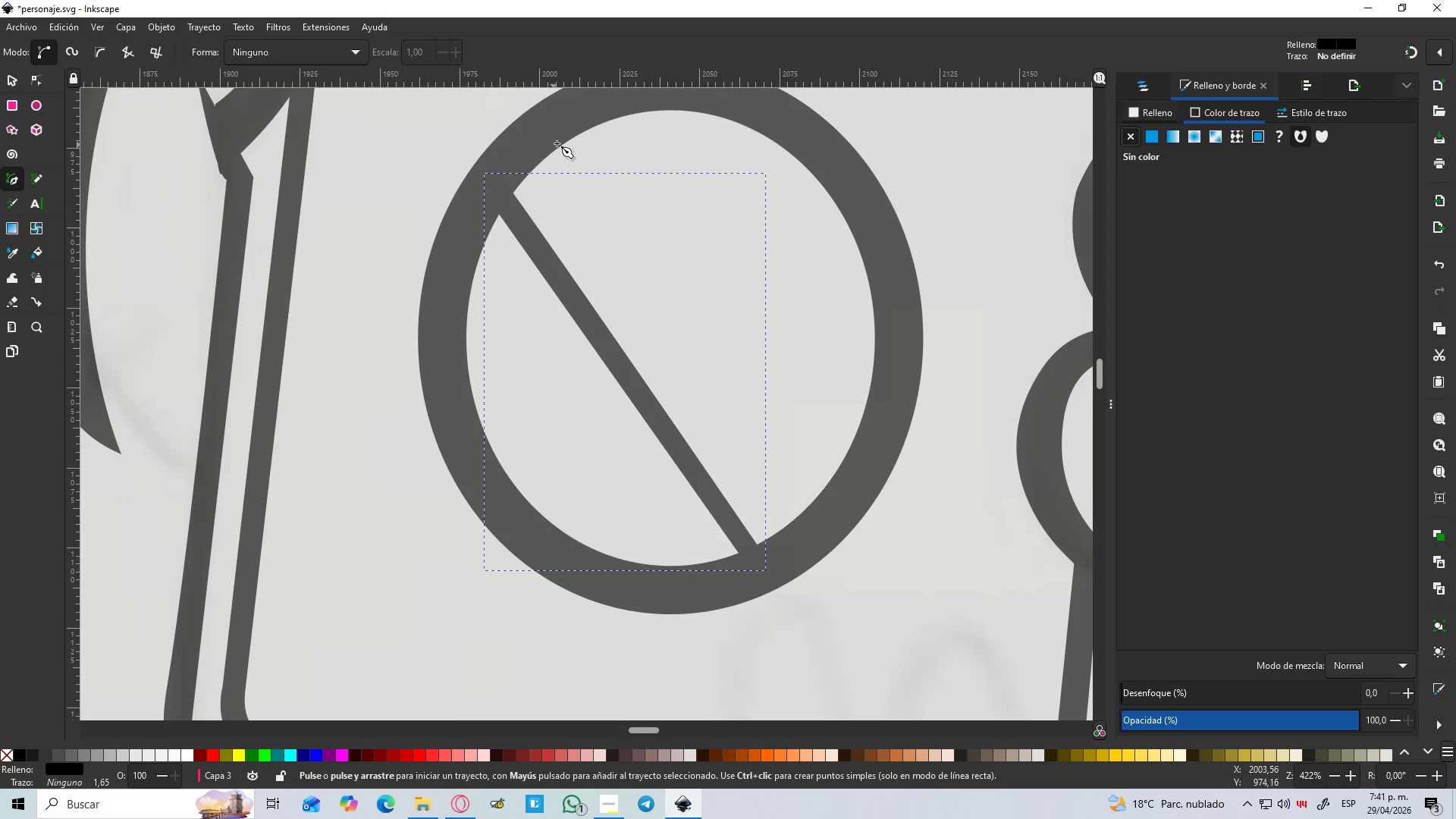 
left_click_drag(start_coordinate=[560, 133], to_coordinate=[566, 145])
 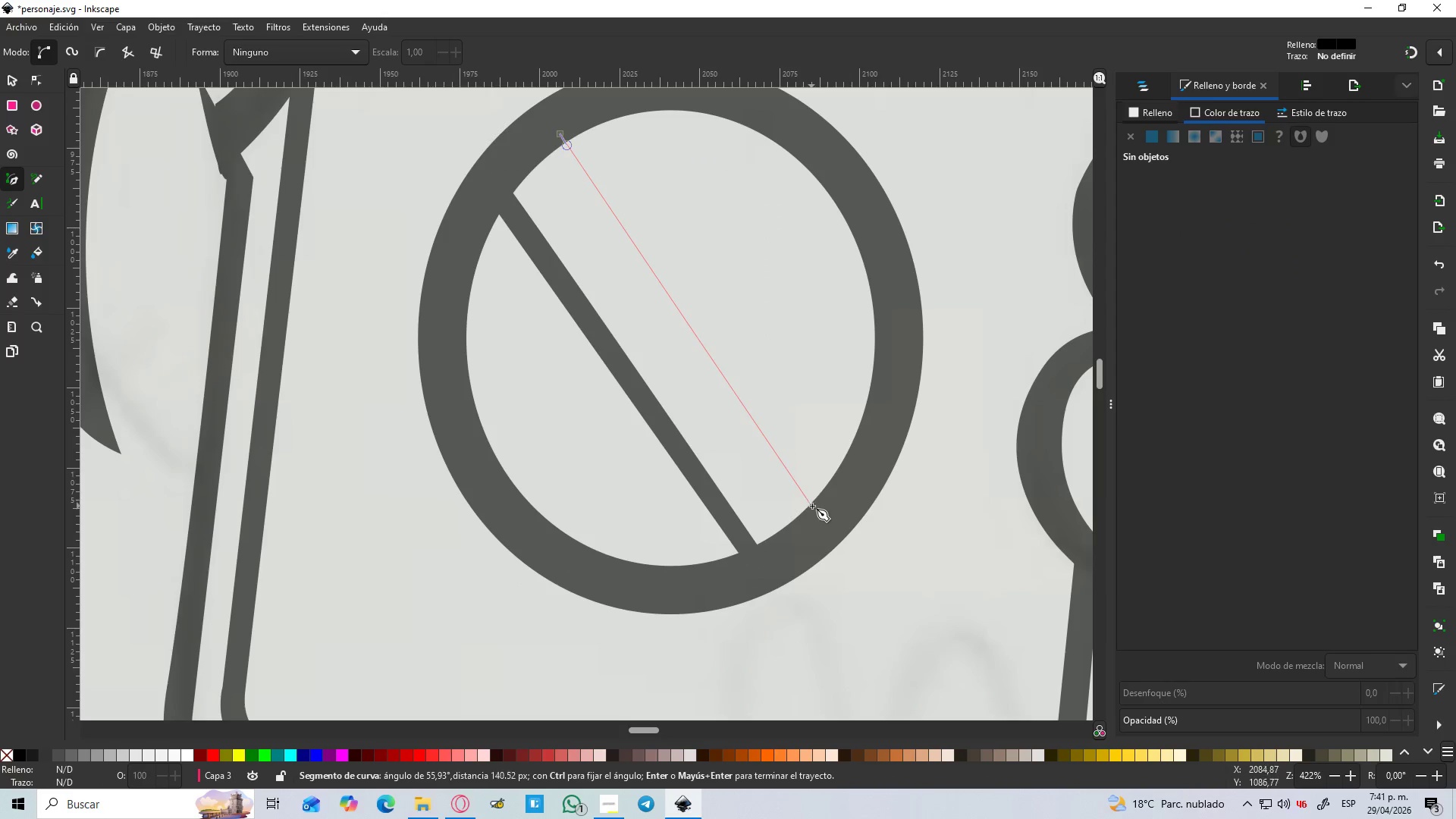 
left_click([815, 516])
 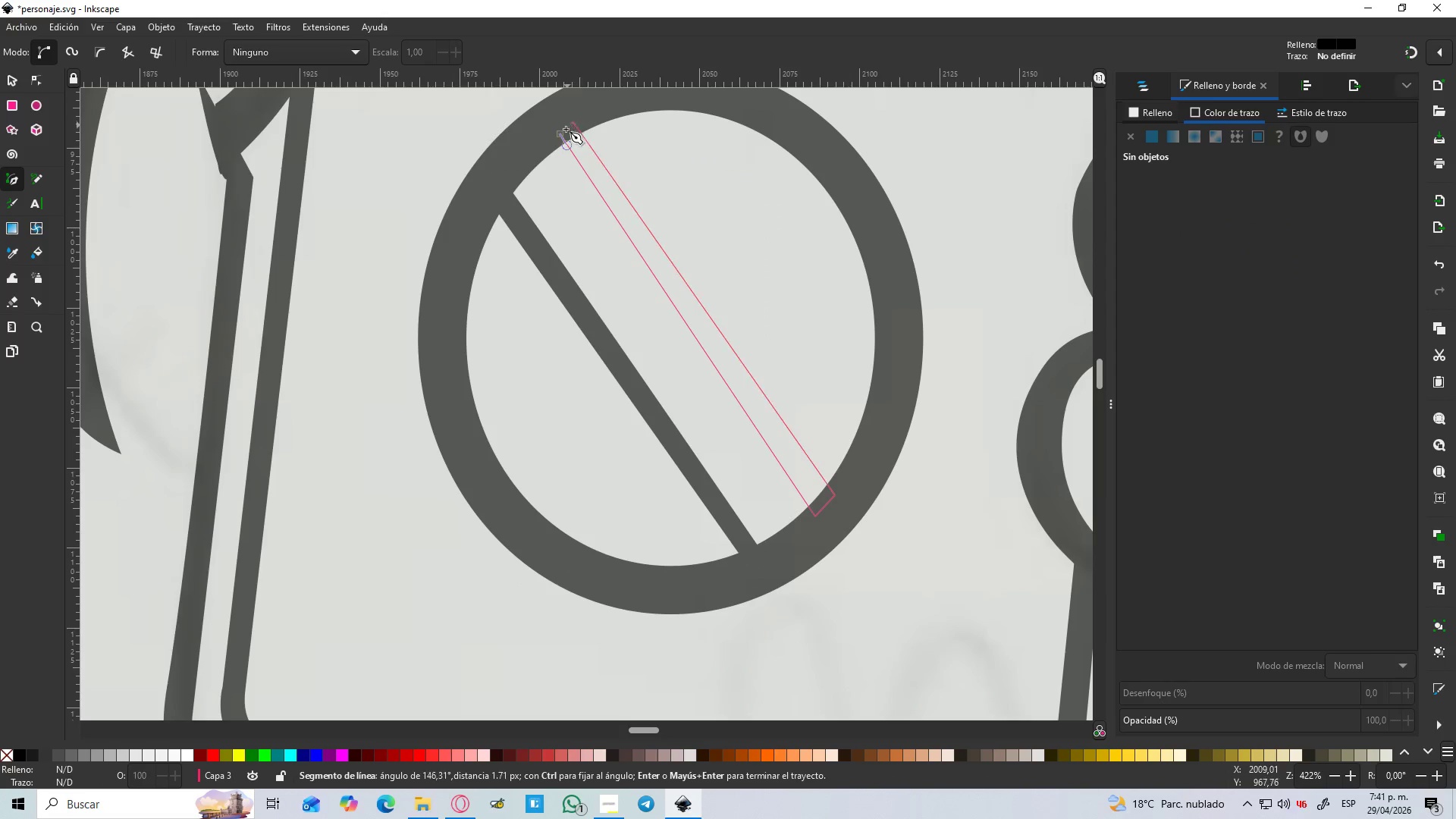 
left_click([560, 133])
 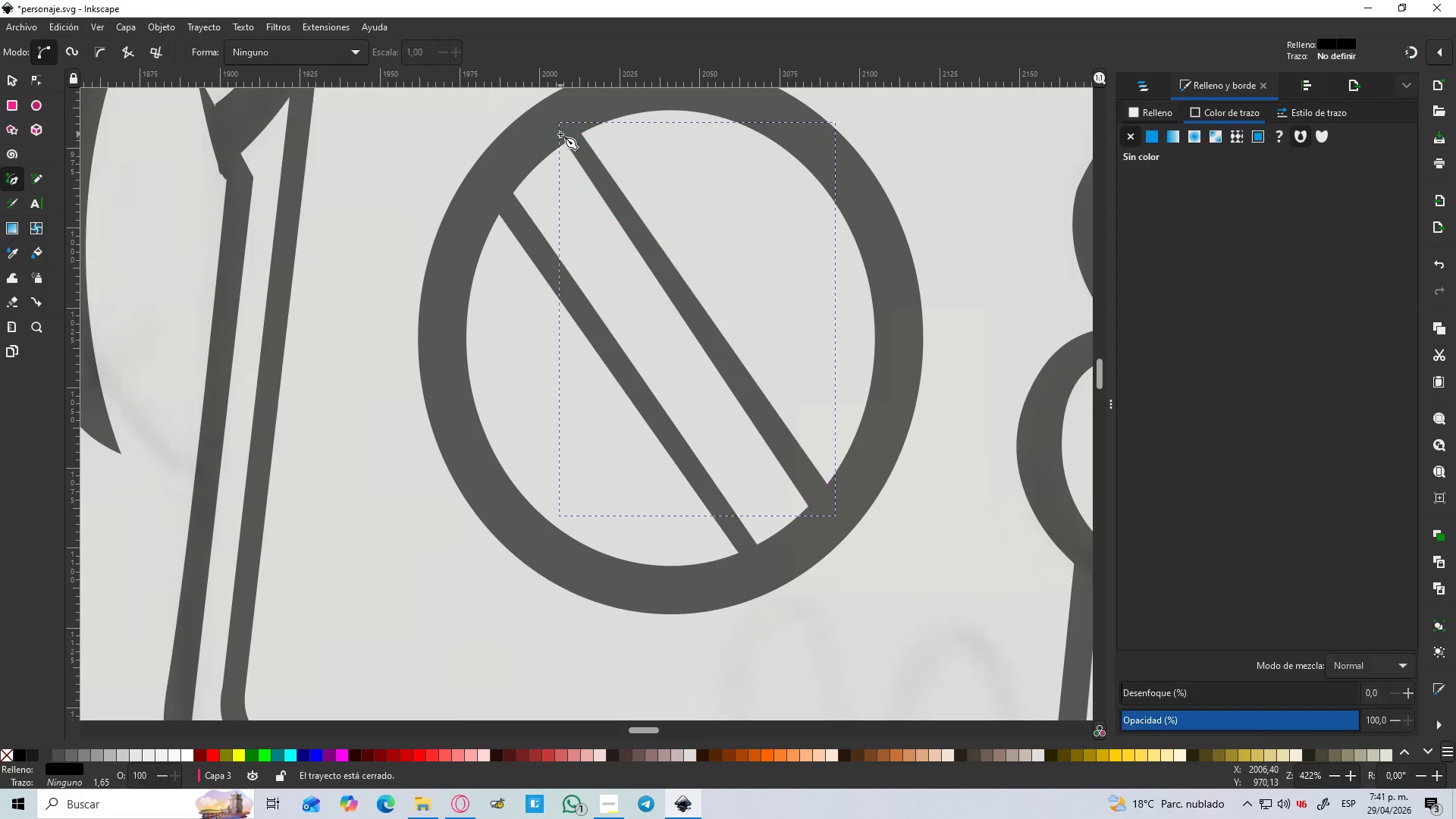 
hold_key(key=ControlLeft, duration=1.5)
scroll: coordinate [615, 231], scroll_direction: down, amount: 6.0
 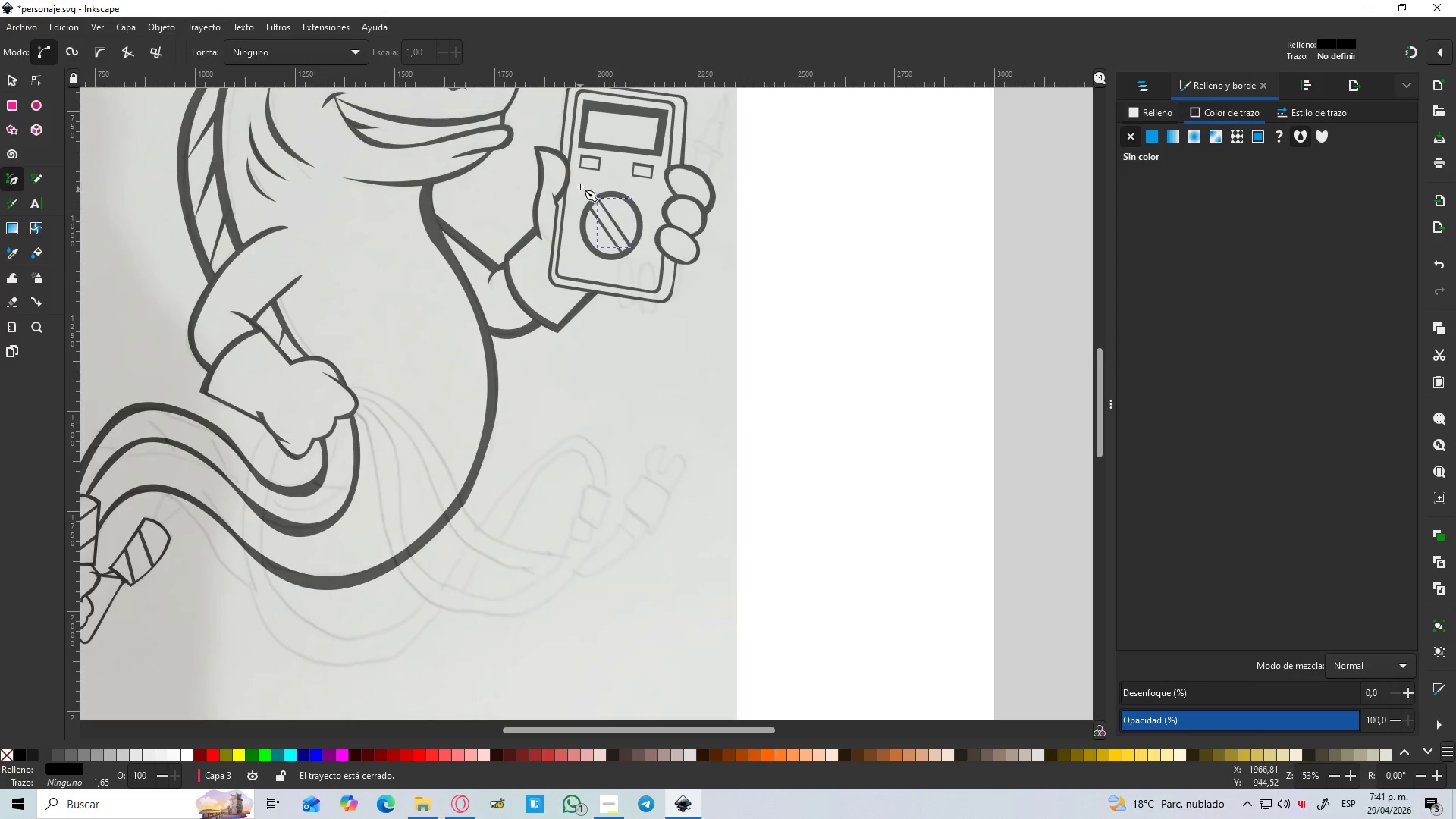 
key(Control+ControlLeft)
 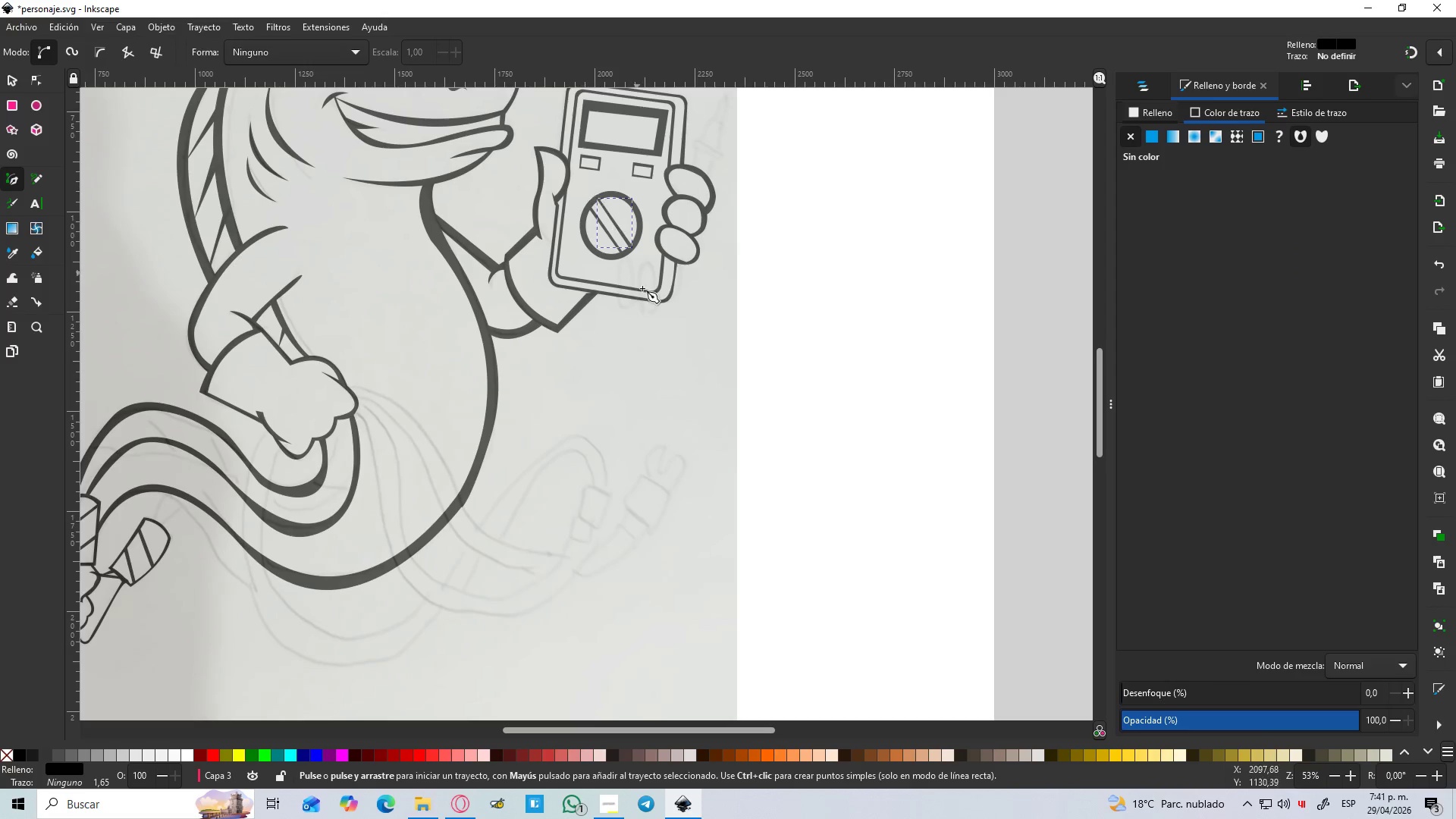 
key(Control+ControlLeft)
 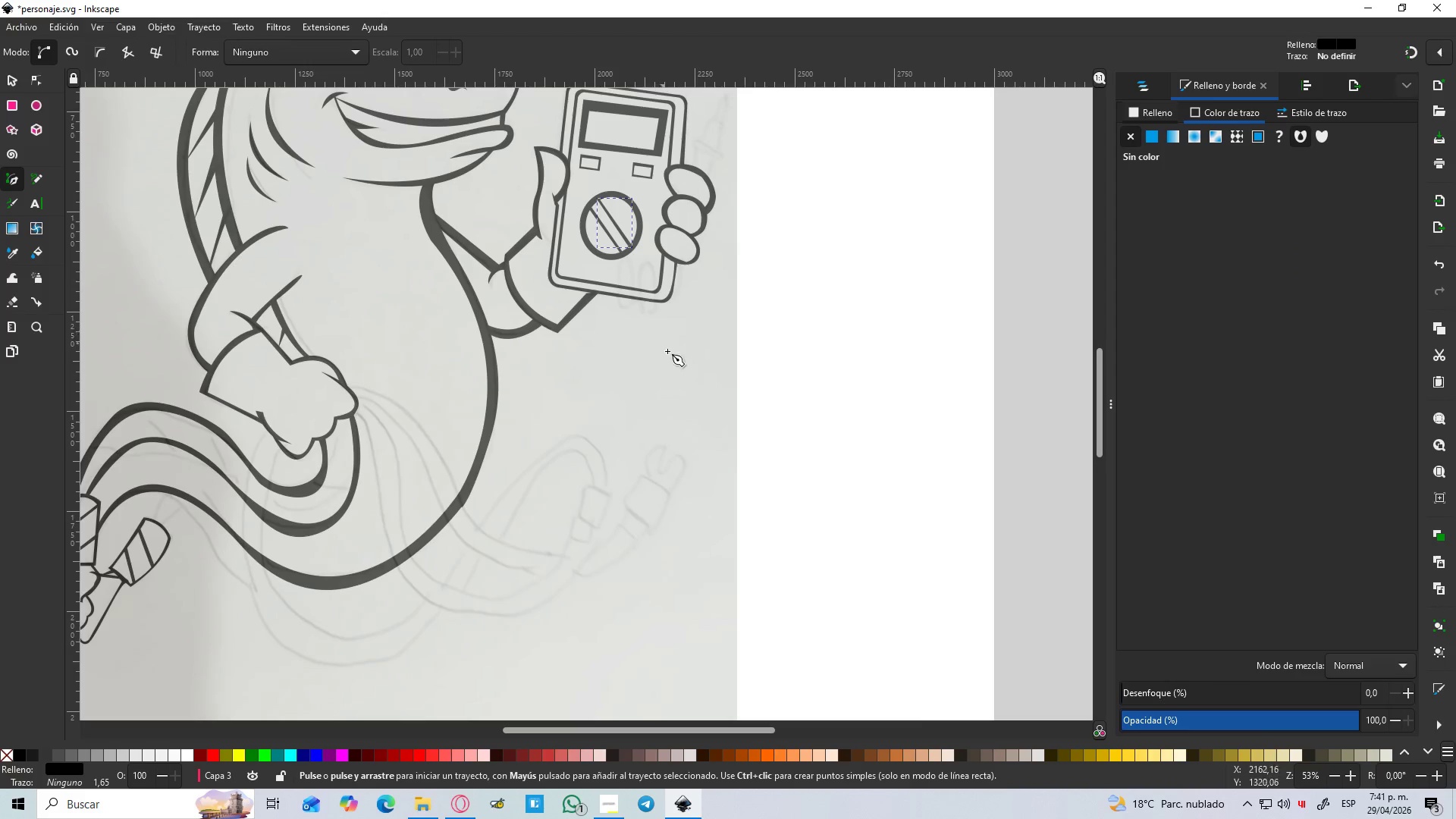 
hold_key(key=ControlLeft, duration=0.91)
scroll: coordinate [510, 166], scroll_direction: up, amount: 8.0
 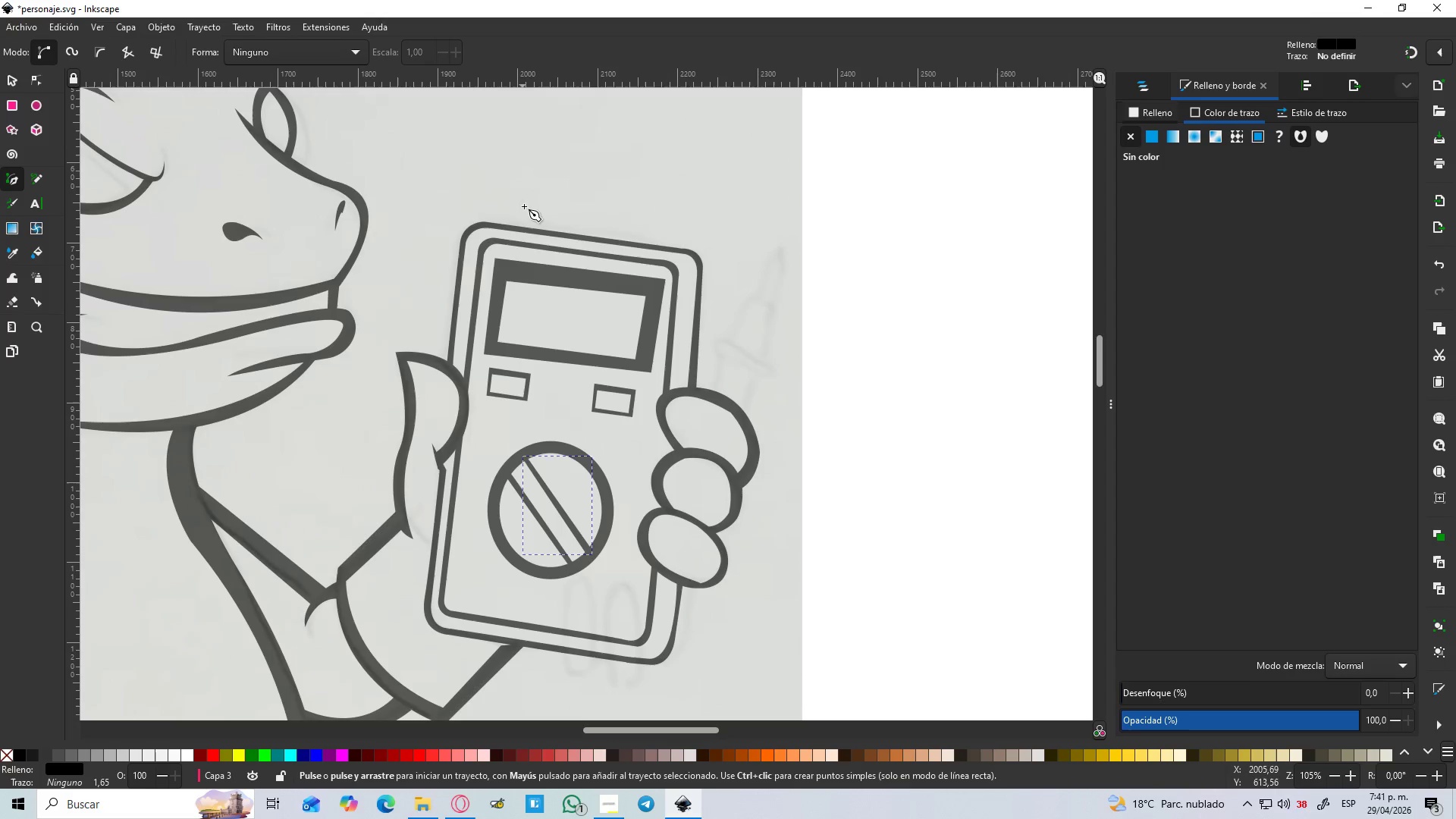 
hold_key(key=ControlLeft, duration=1.17)
scroll: coordinate [467, 279], scroll_direction: up, amount: 5.0
 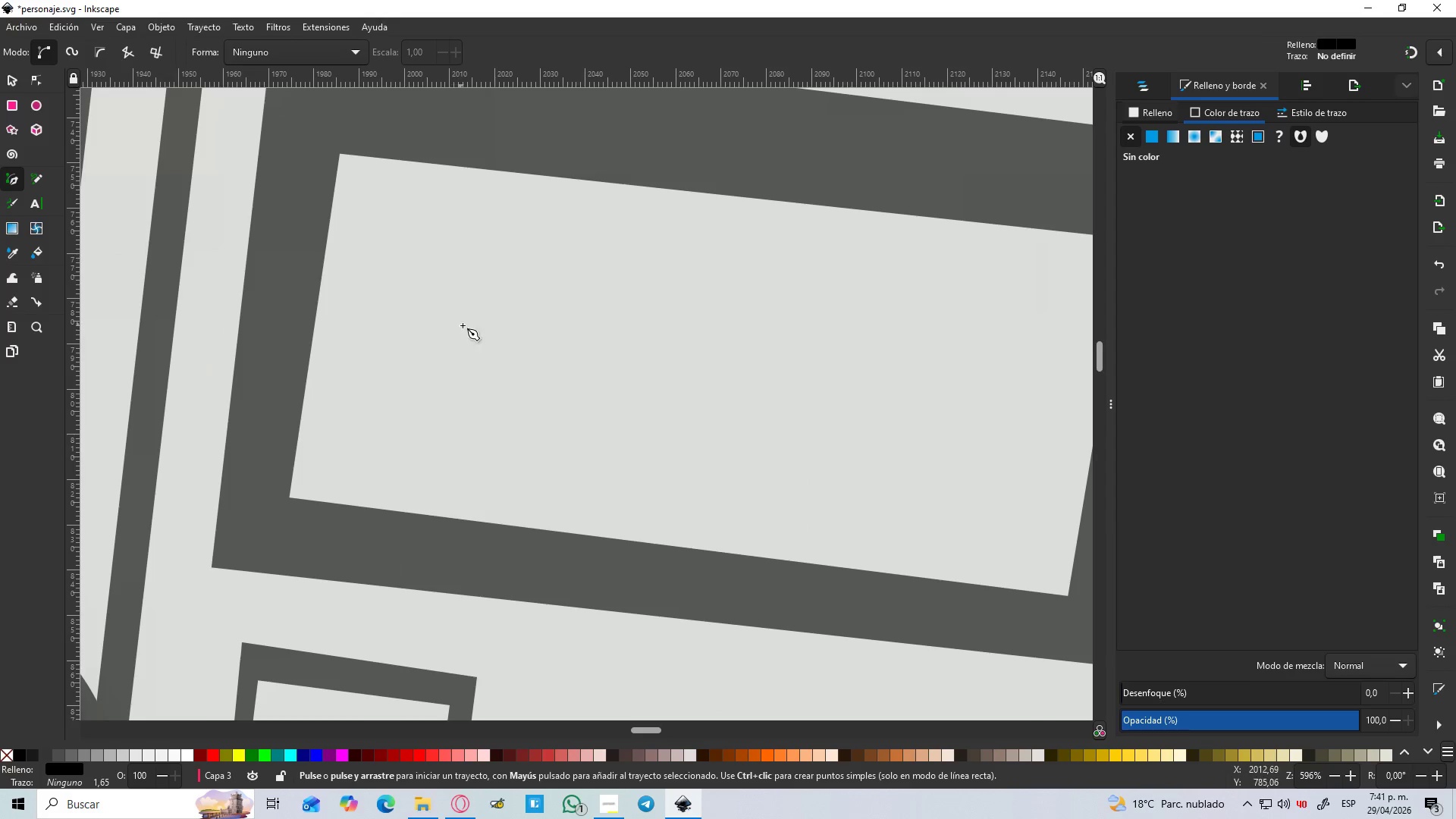 
hold_key(key=ControlLeft, duration=0.47)
 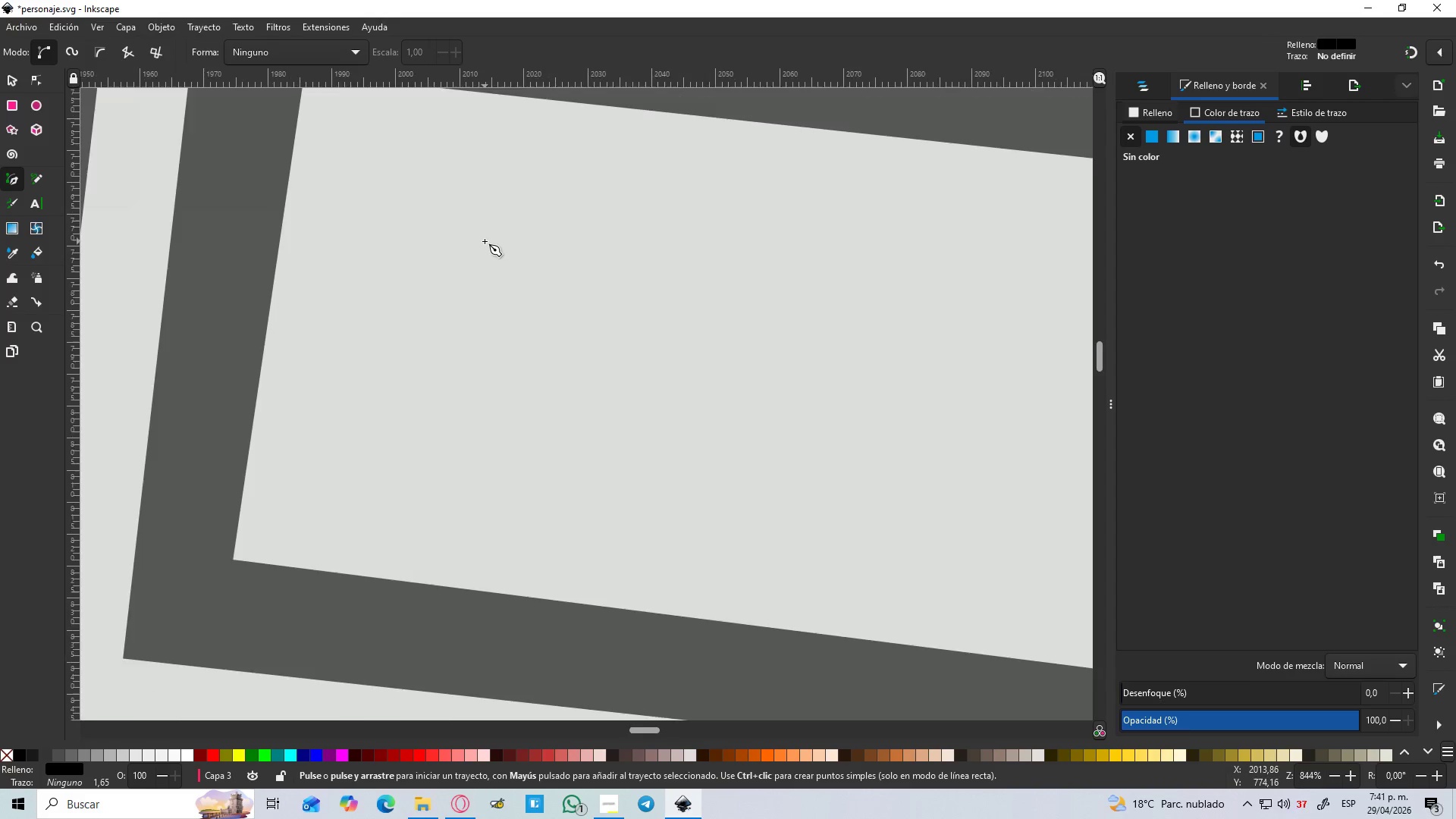 
hold_key(key=ControlLeft, duration=0.52)
 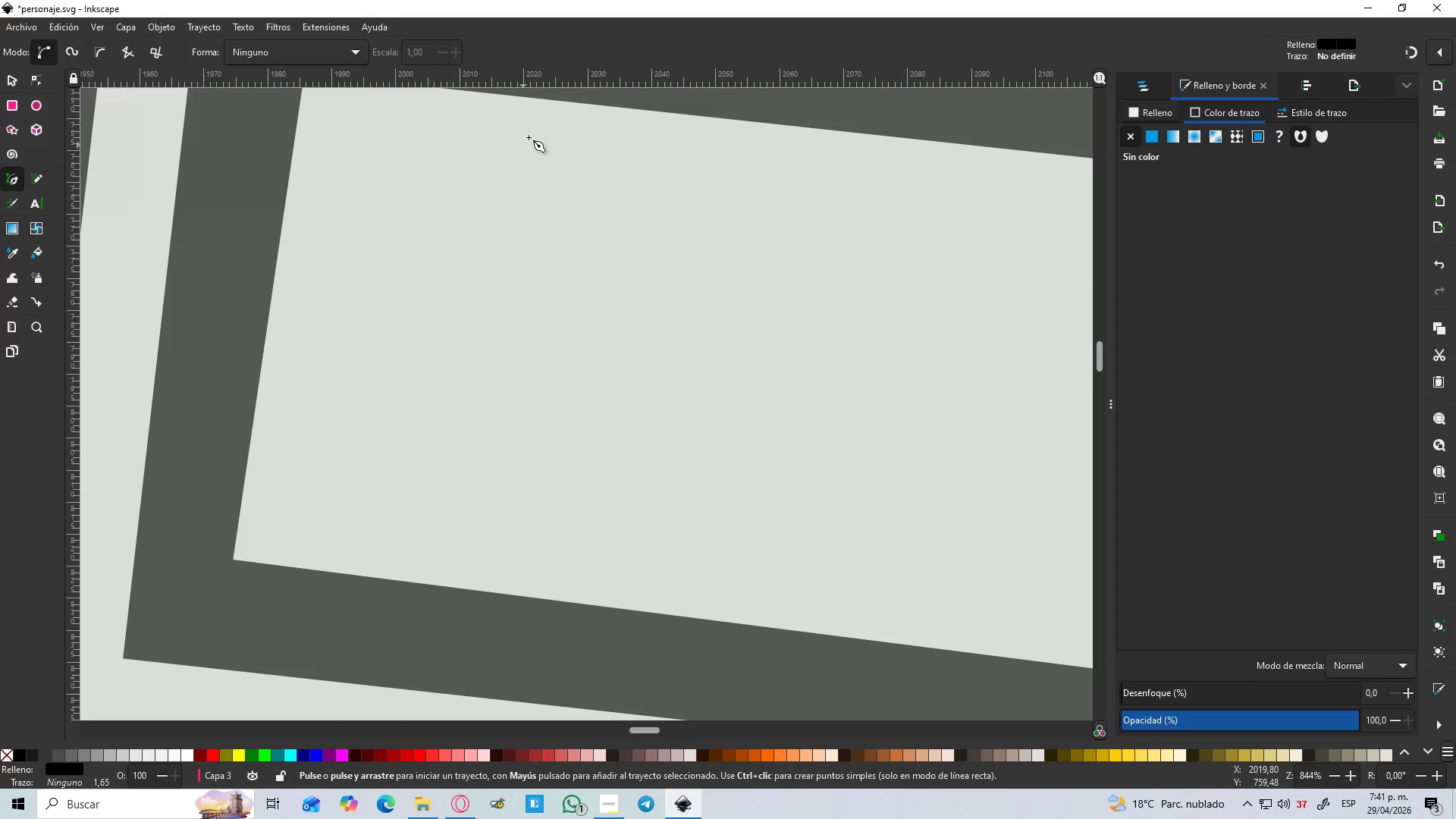 
scroll: coordinate [450, 303], scroll_direction: up, amount: 2.0
 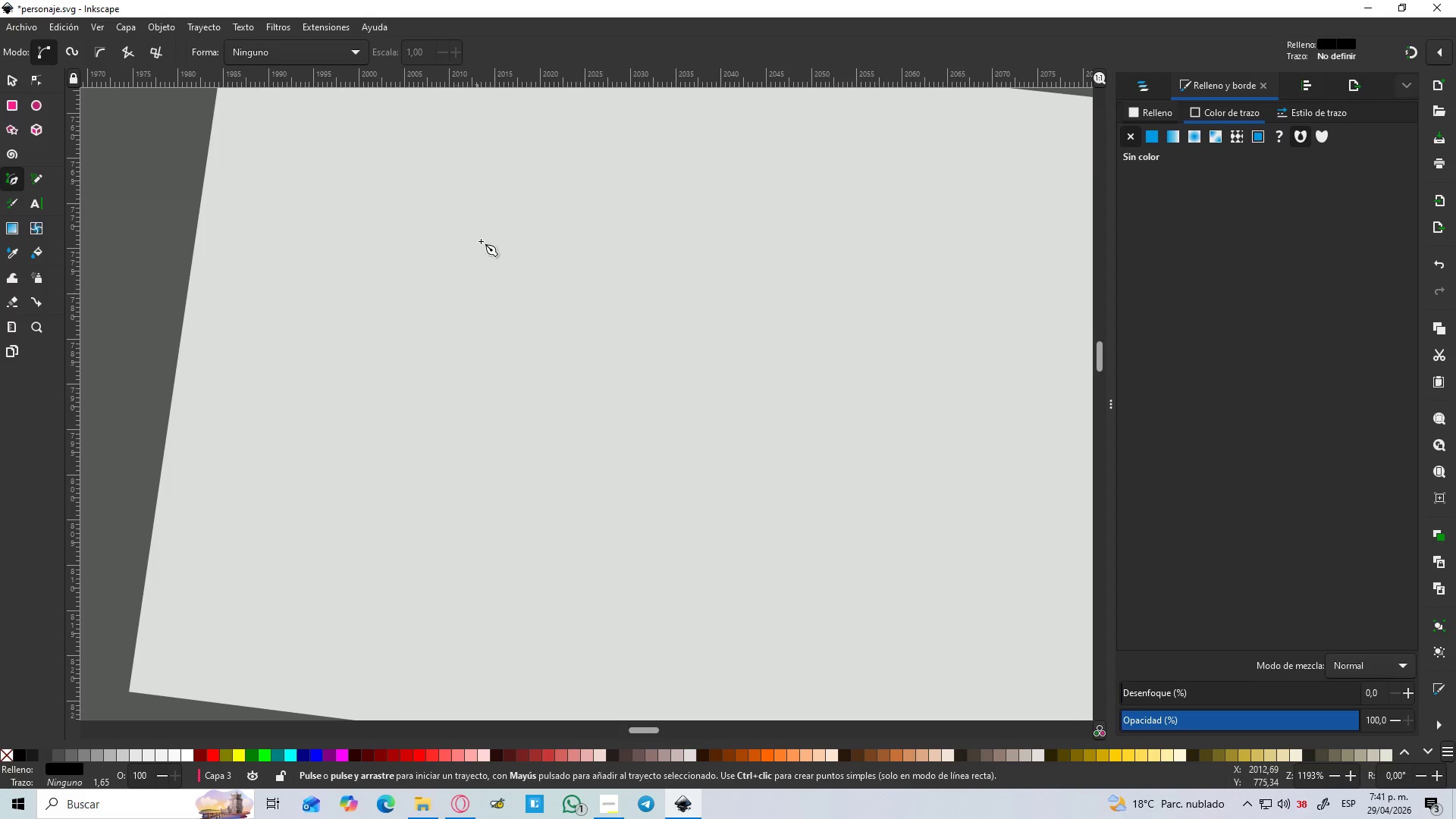 
scroll: coordinate [485, 241], scroll_direction: down, amount: 1.0
 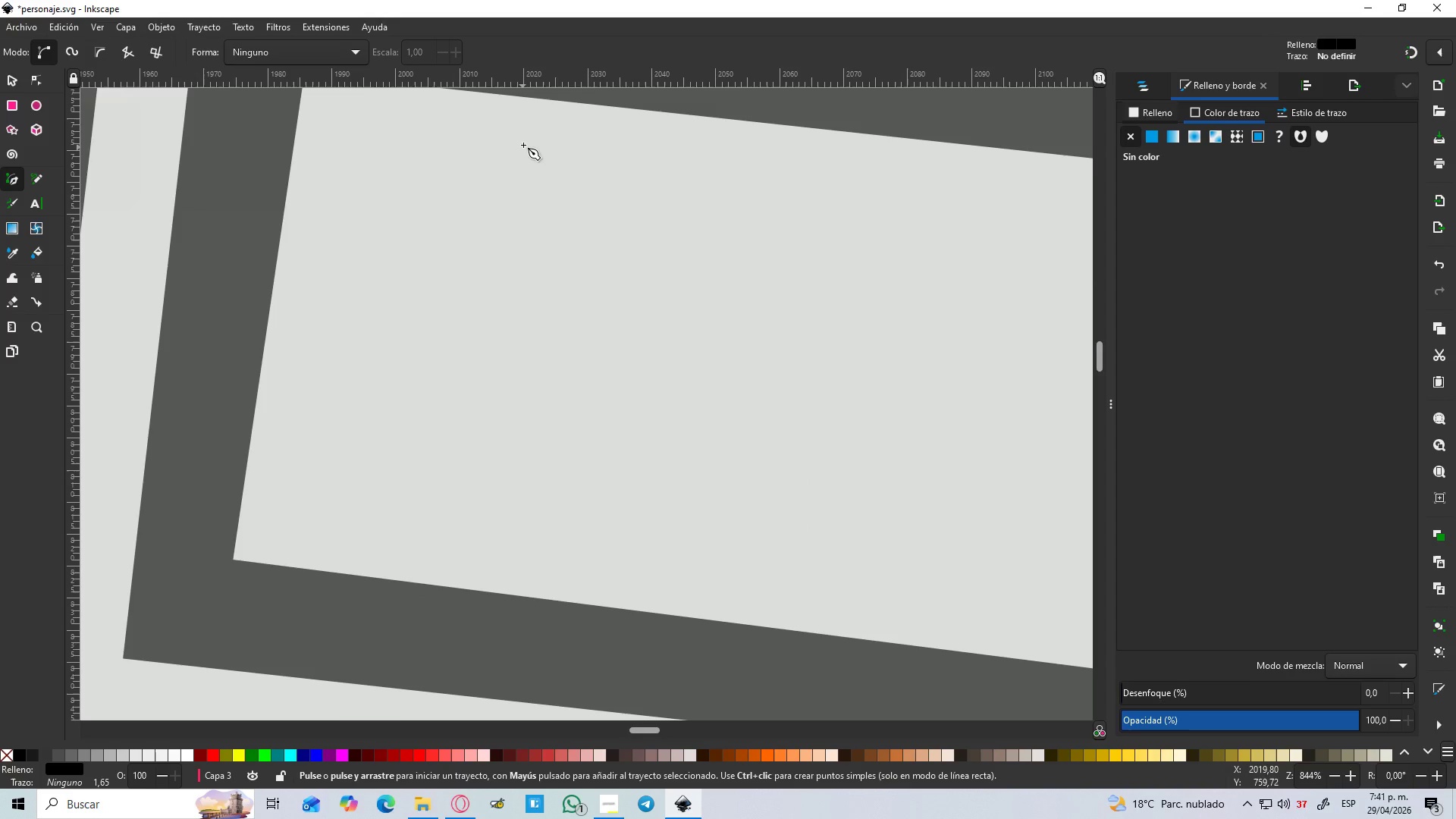 
left_click_drag(start_coordinate=[538, 117], to_coordinate=[535, 121])
 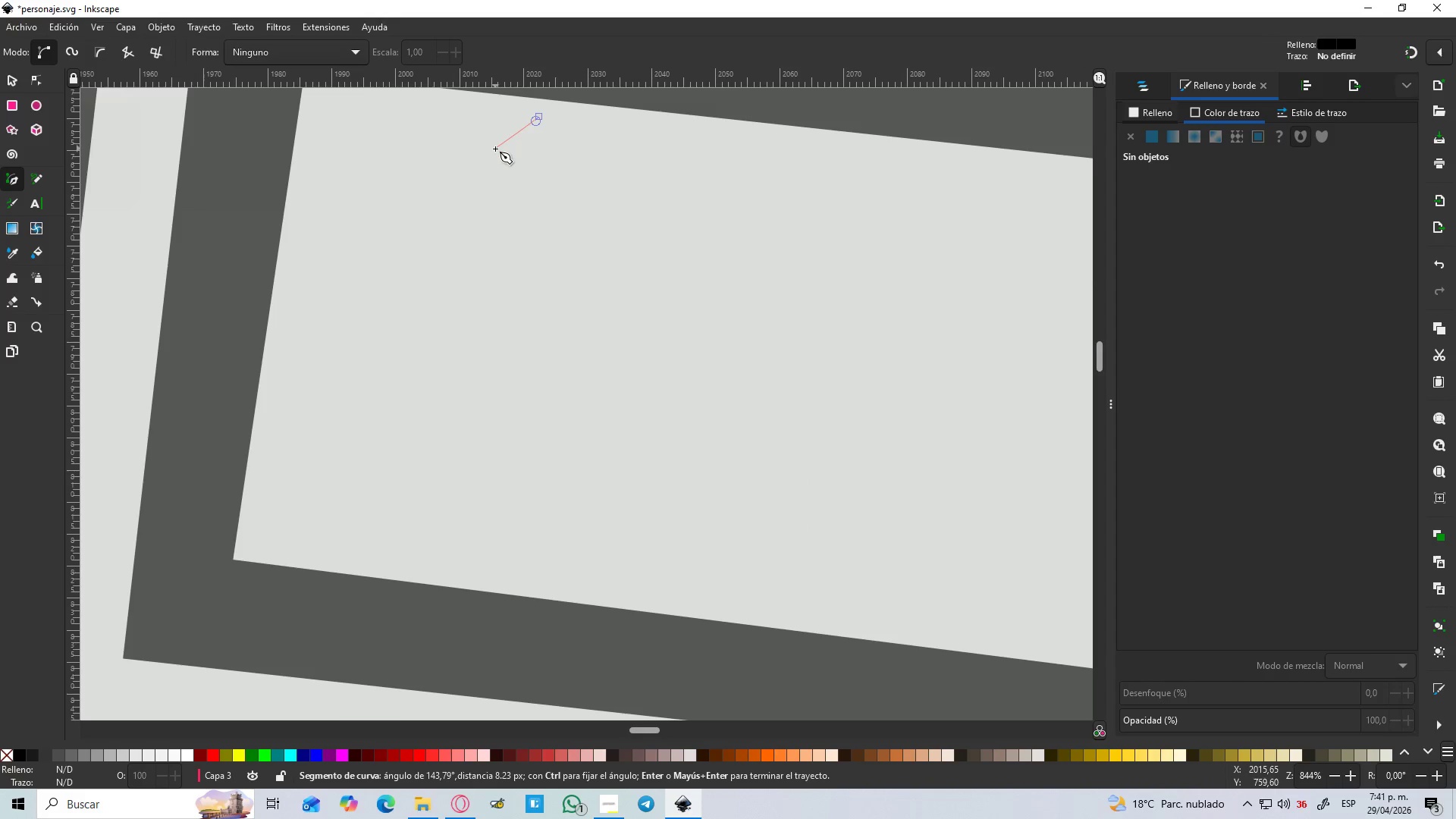 
left_click([495, 149])
 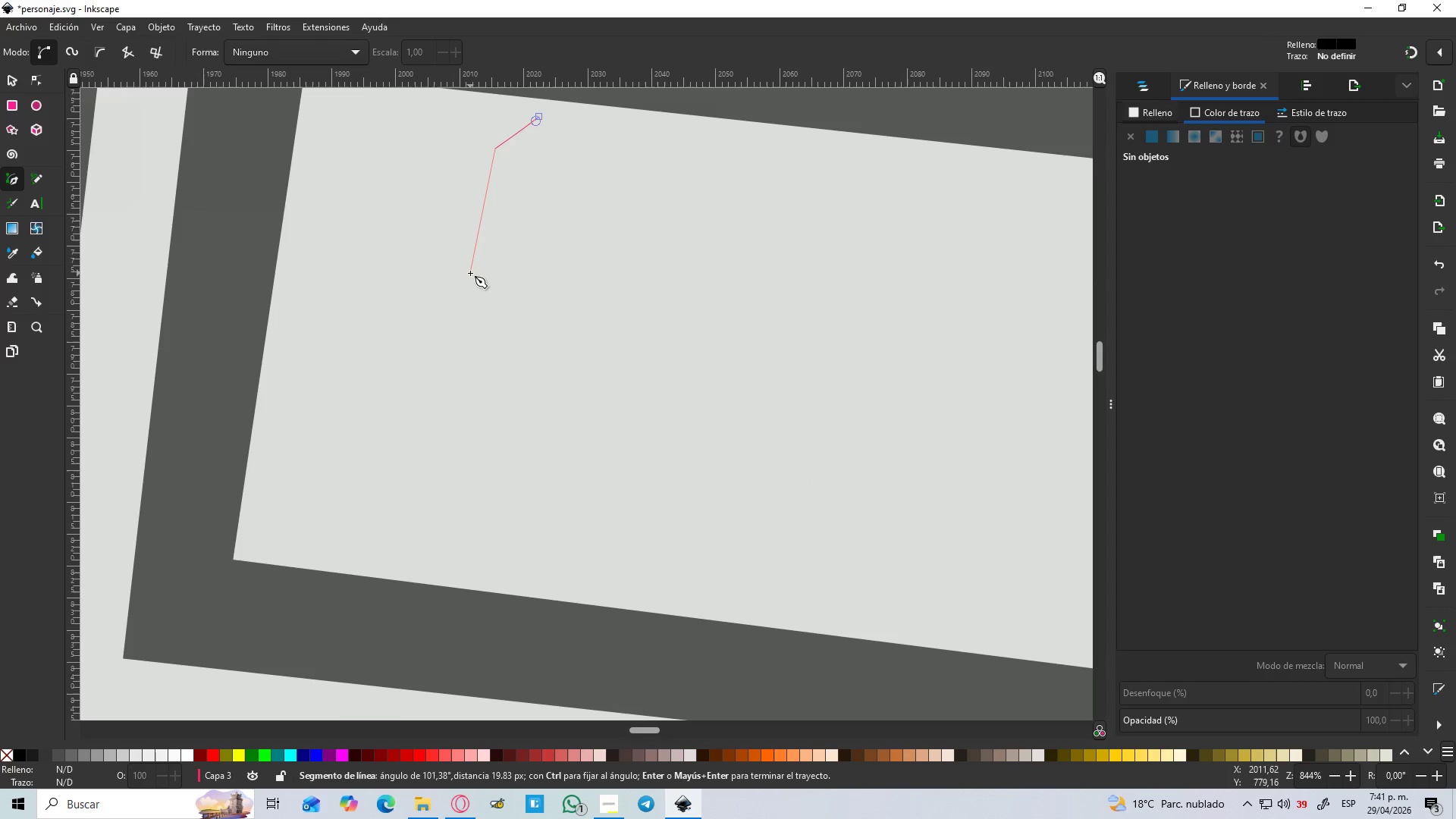 
left_click([470, 274])
 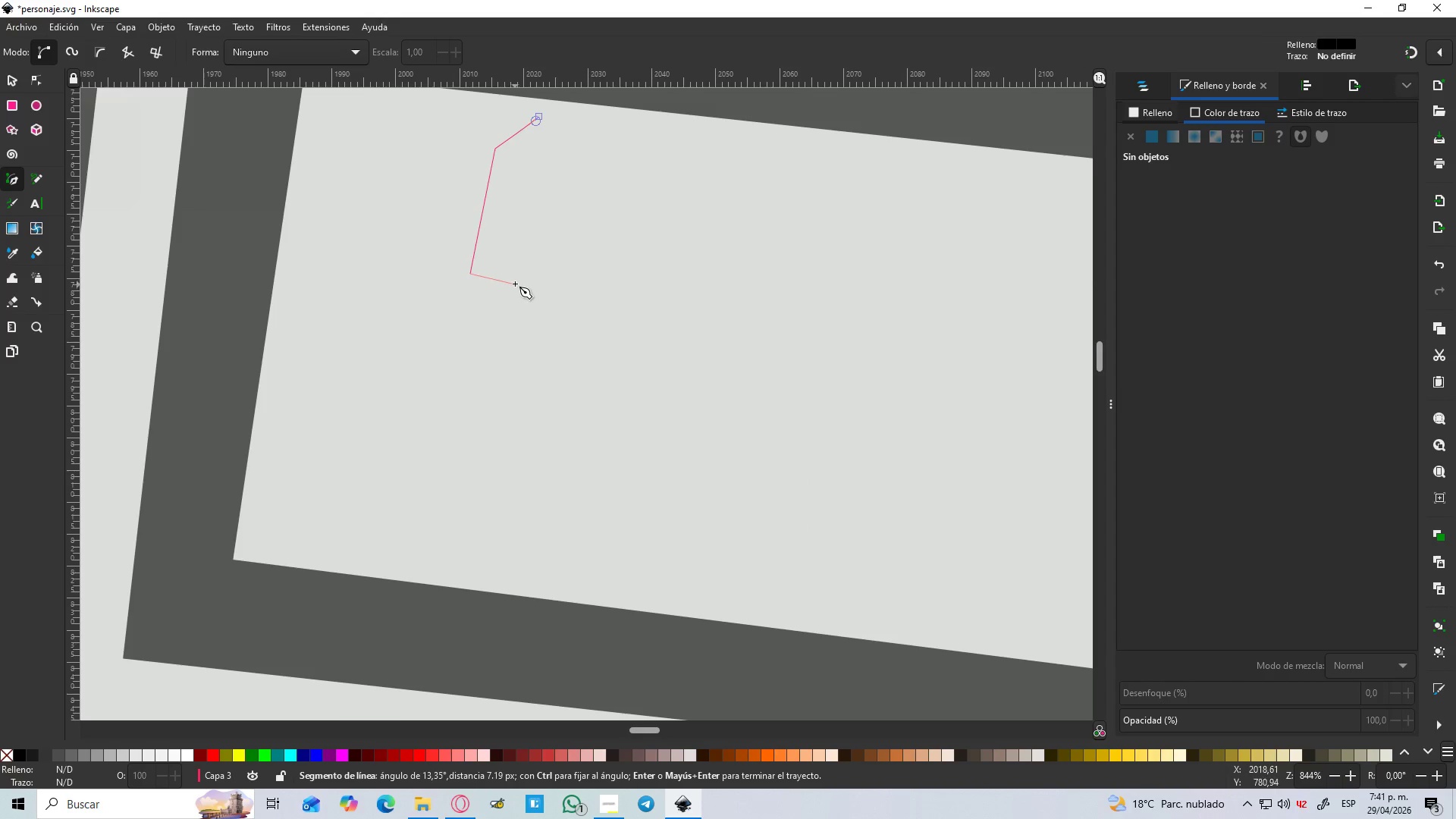 
left_click_drag(start_coordinate=[515, 281], to_coordinate=[515, 273])
 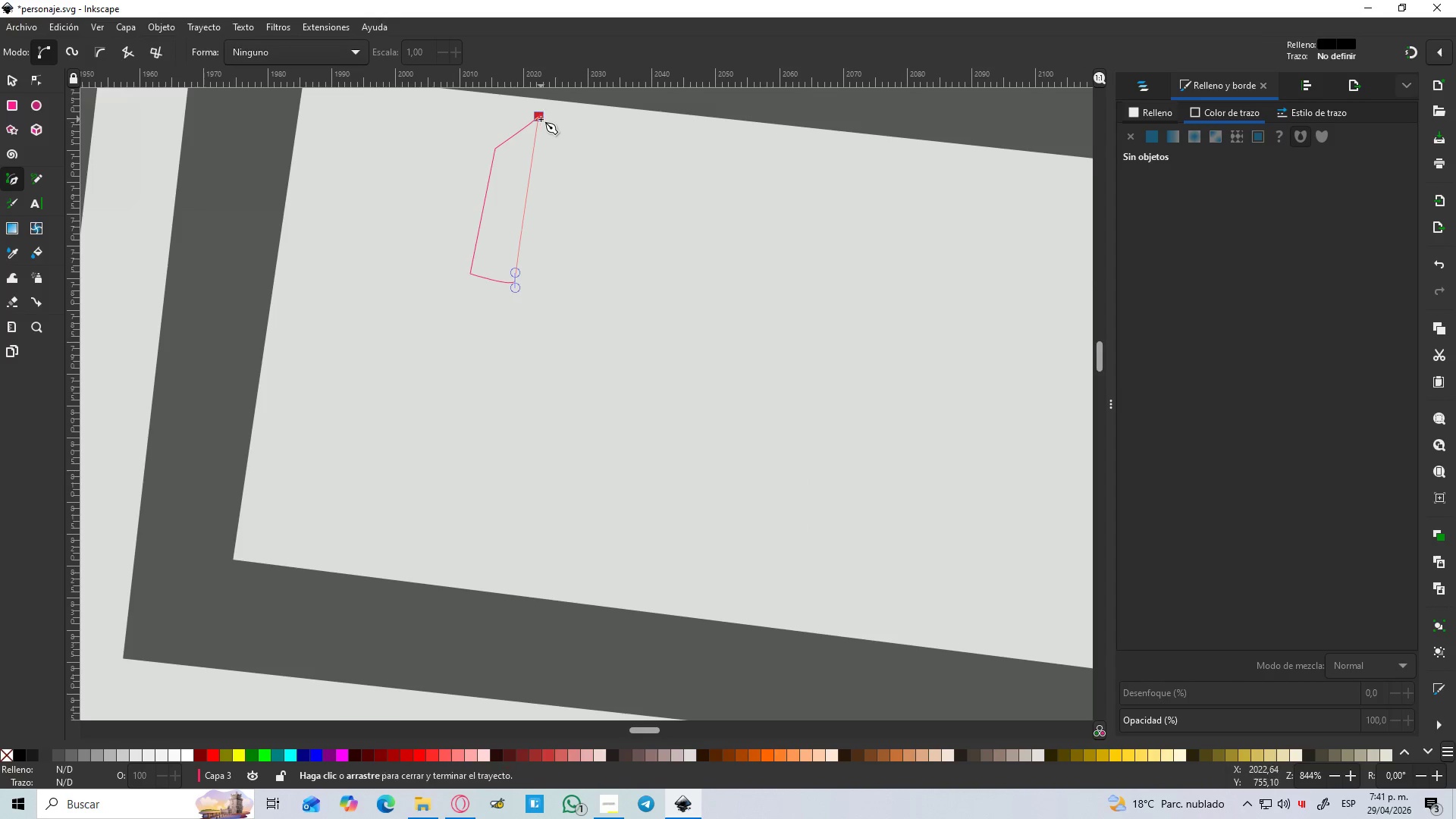 
left_click([540, 118])
 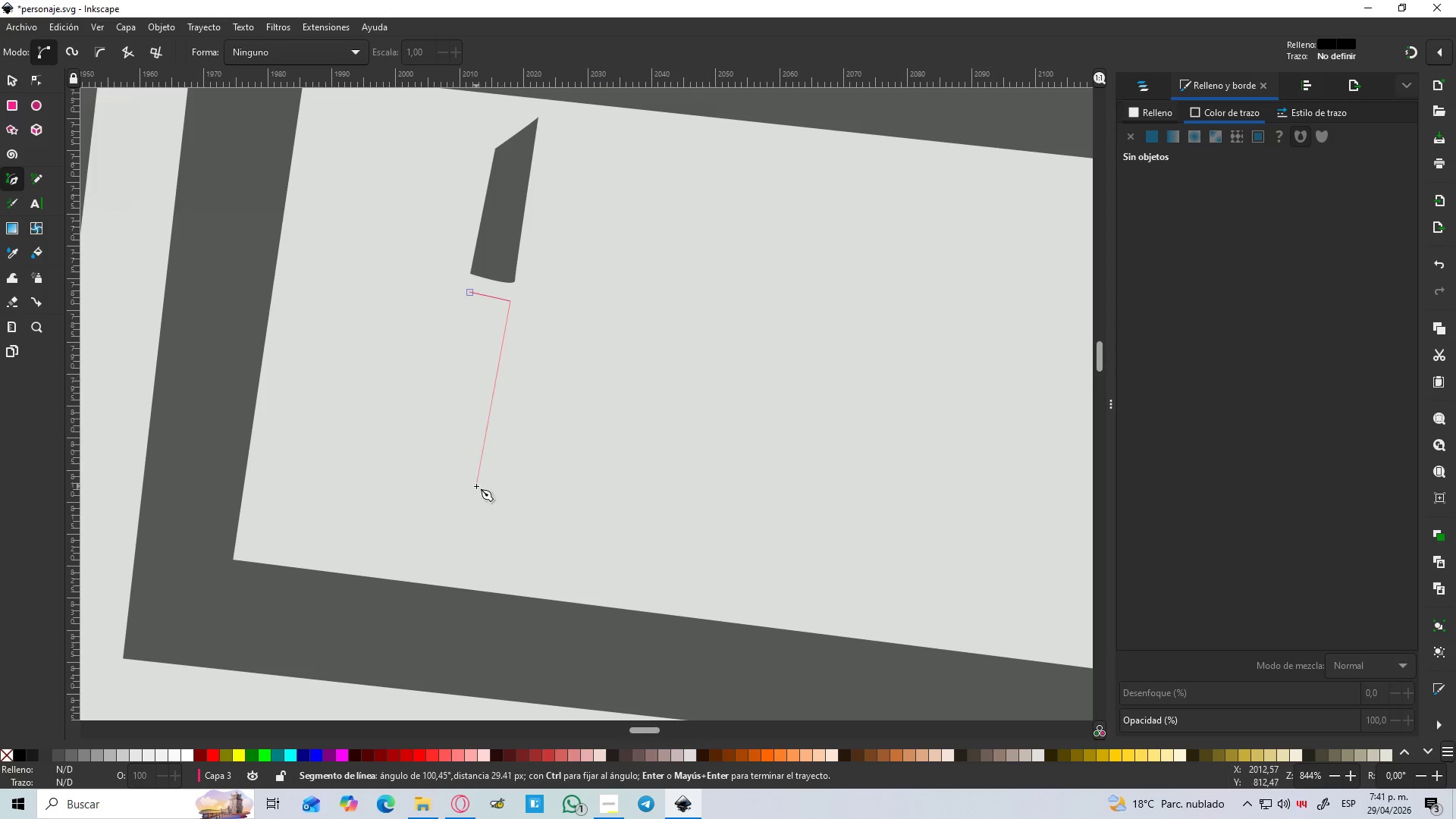 
left_click([466, 541])
 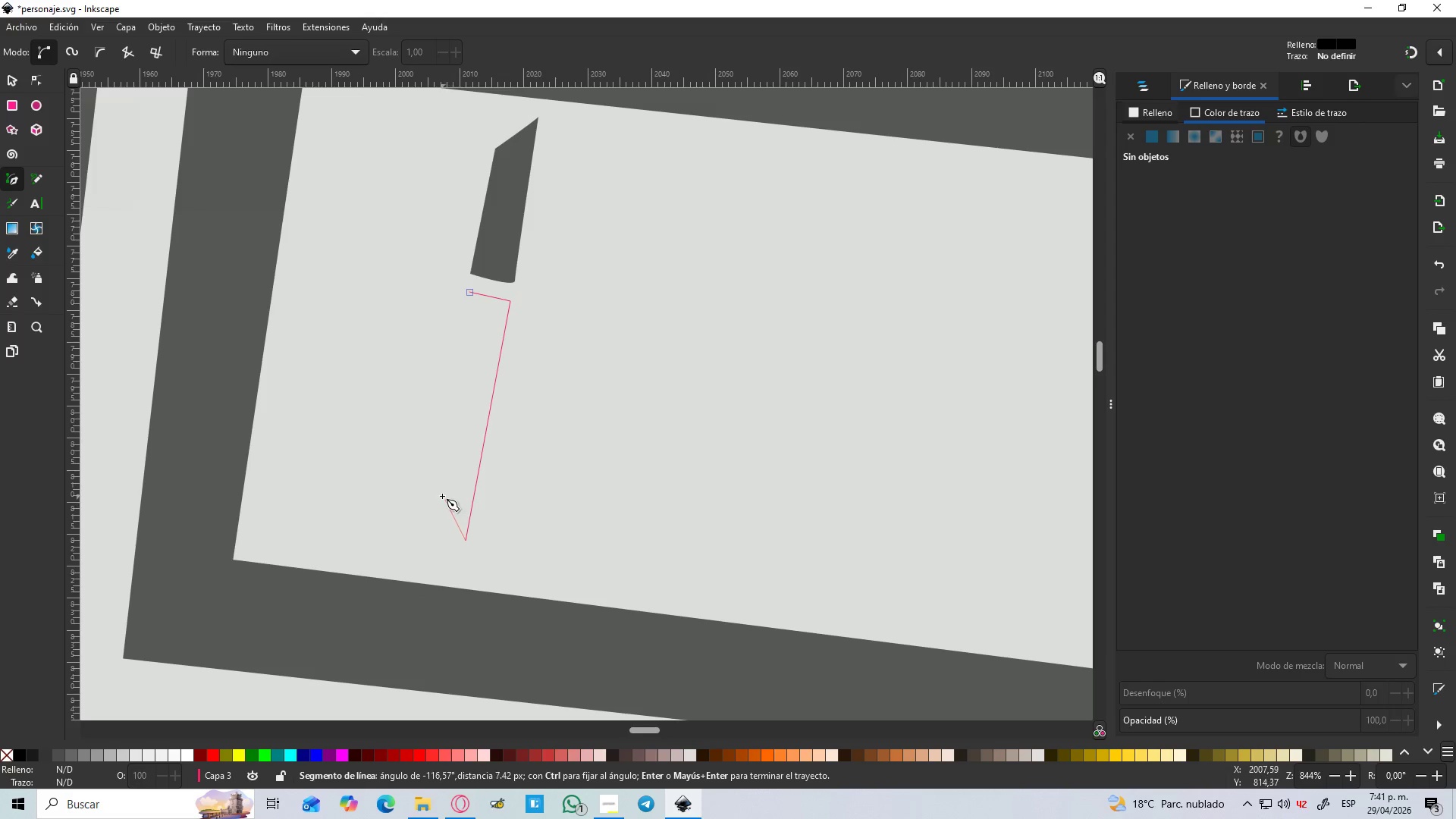 
left_click_drag(start_coordinate=[441, 494], to_coordinate=[441, 483])
 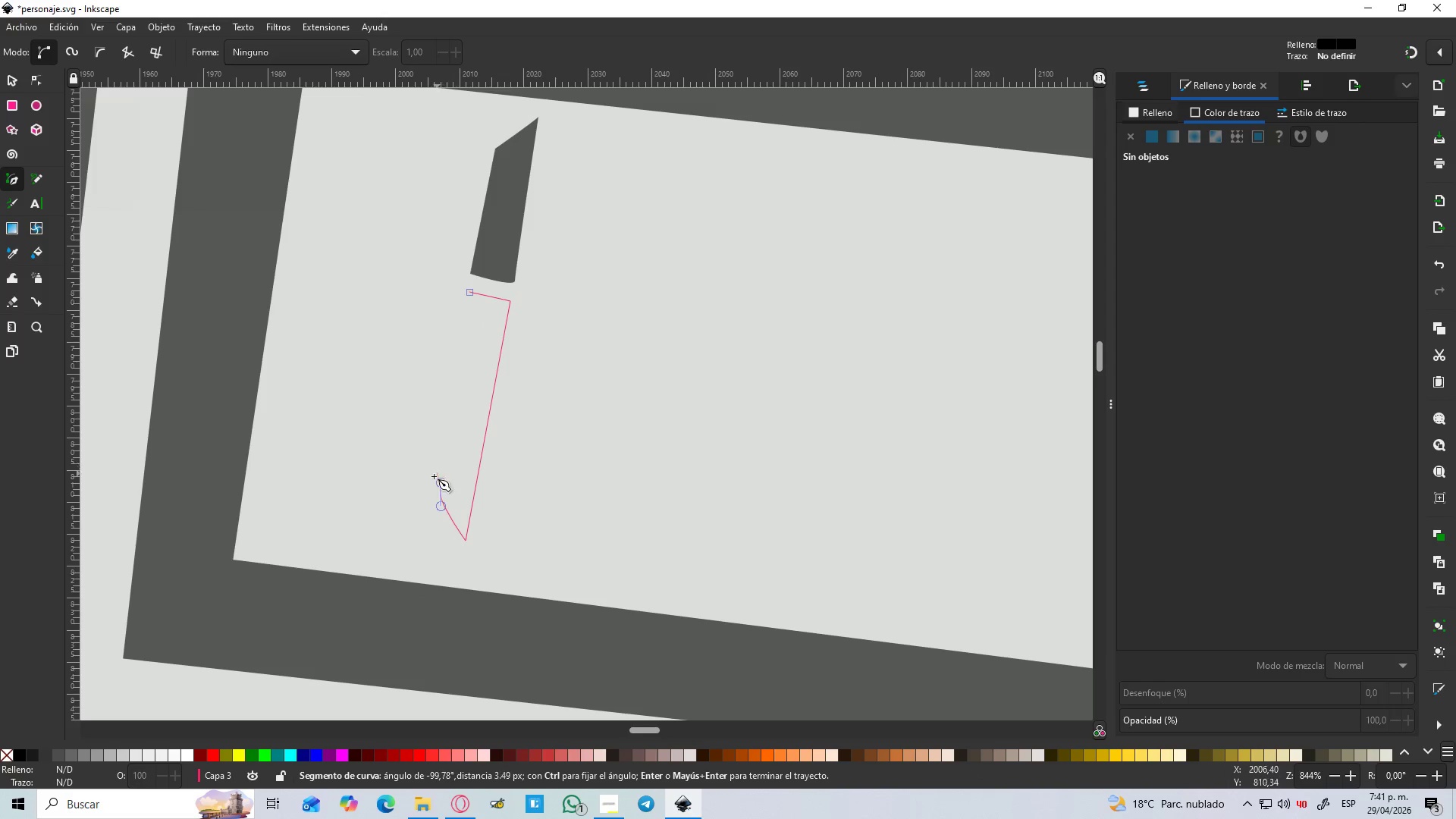 
left_click_drag(start_coordinate=[431, 485], to_coordinate=[432, 476])
 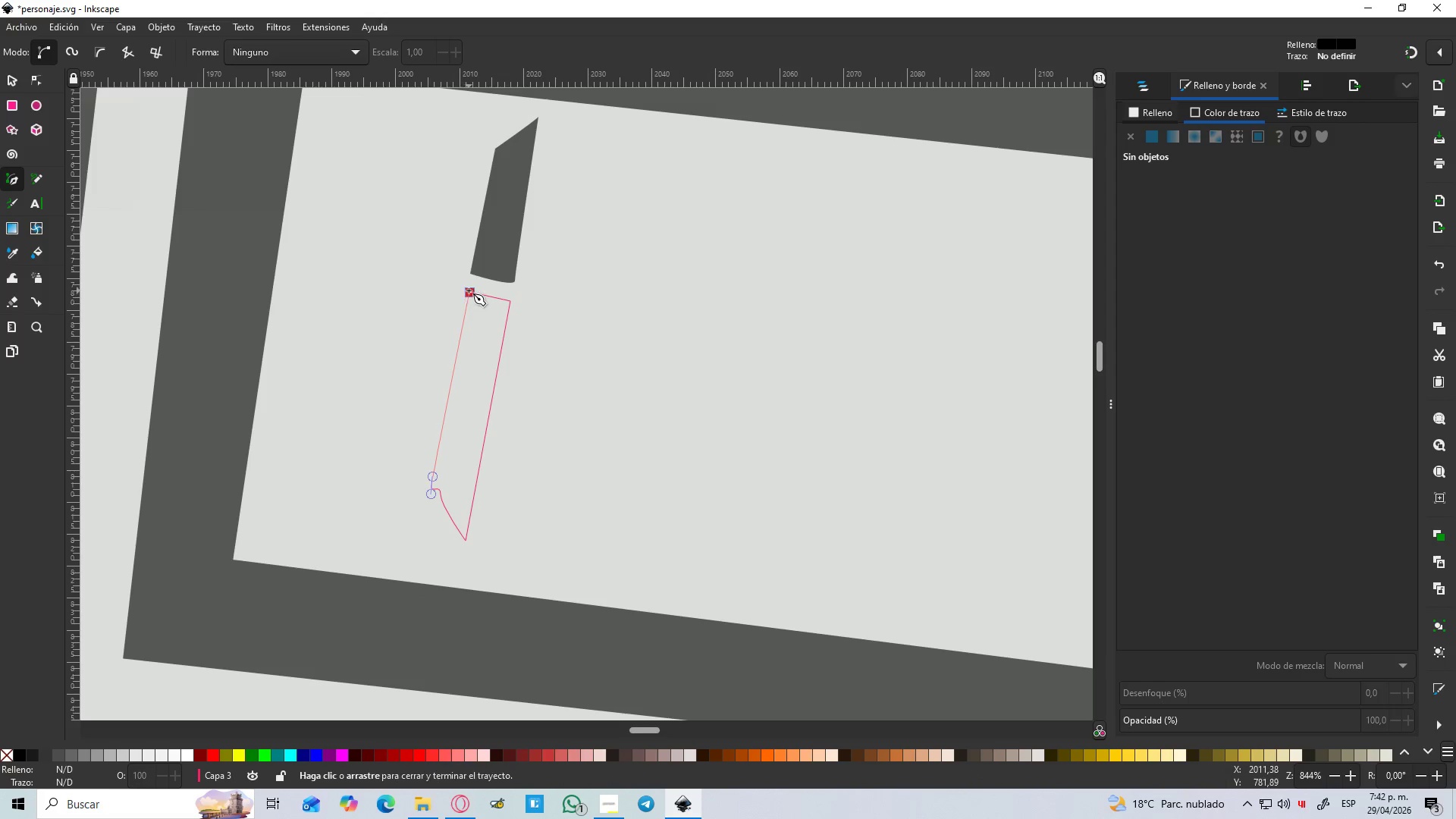 
left_click([469, 290])
 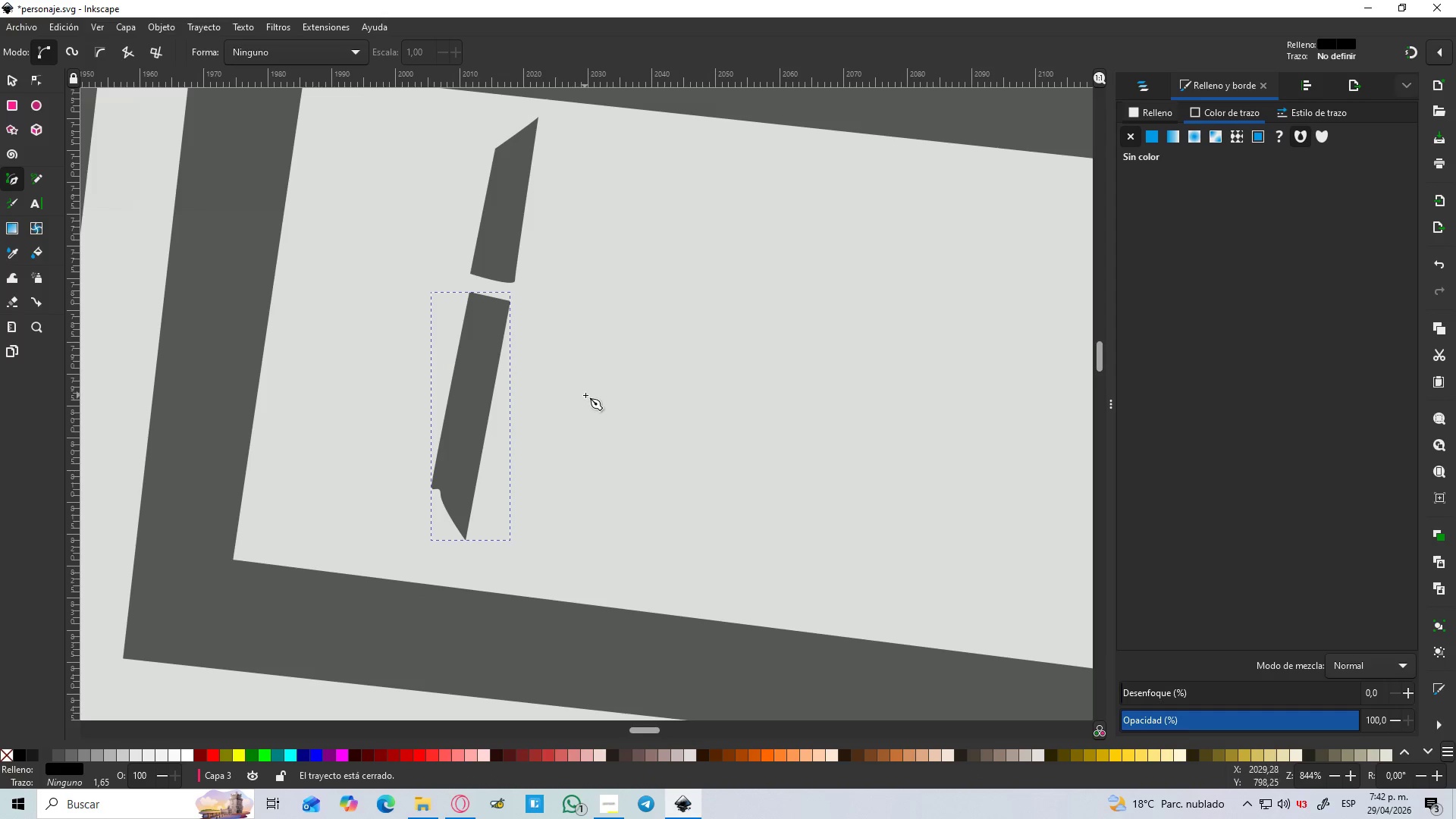 
hold_key(key=ControlLeft, duration=1.33)
scroll: coordinate [582, 394], scroll_direction: down, amount: 2.0
 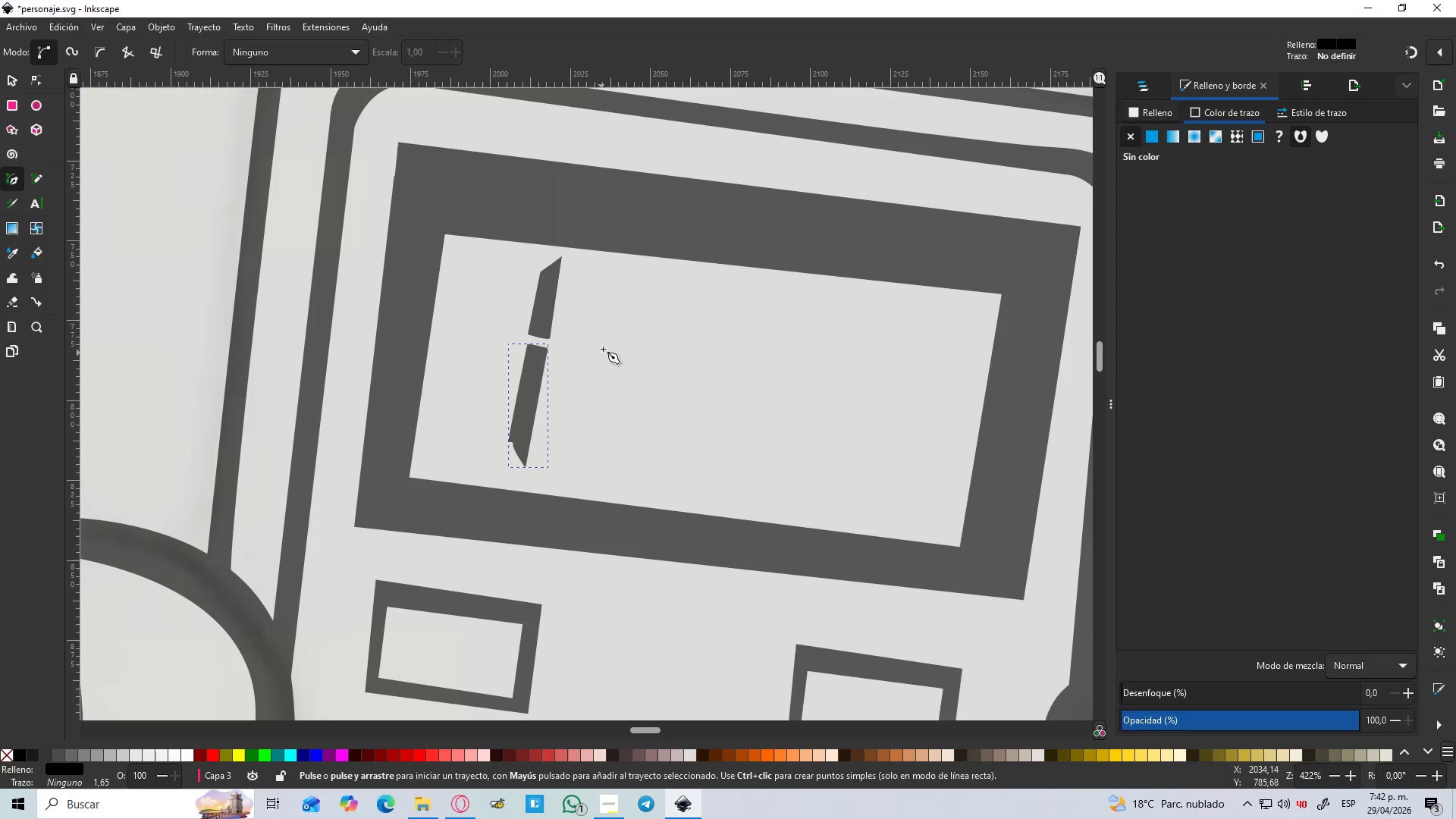 
scroll: coordinate [616, 336], scroll_direction: up, amount: 1.0
 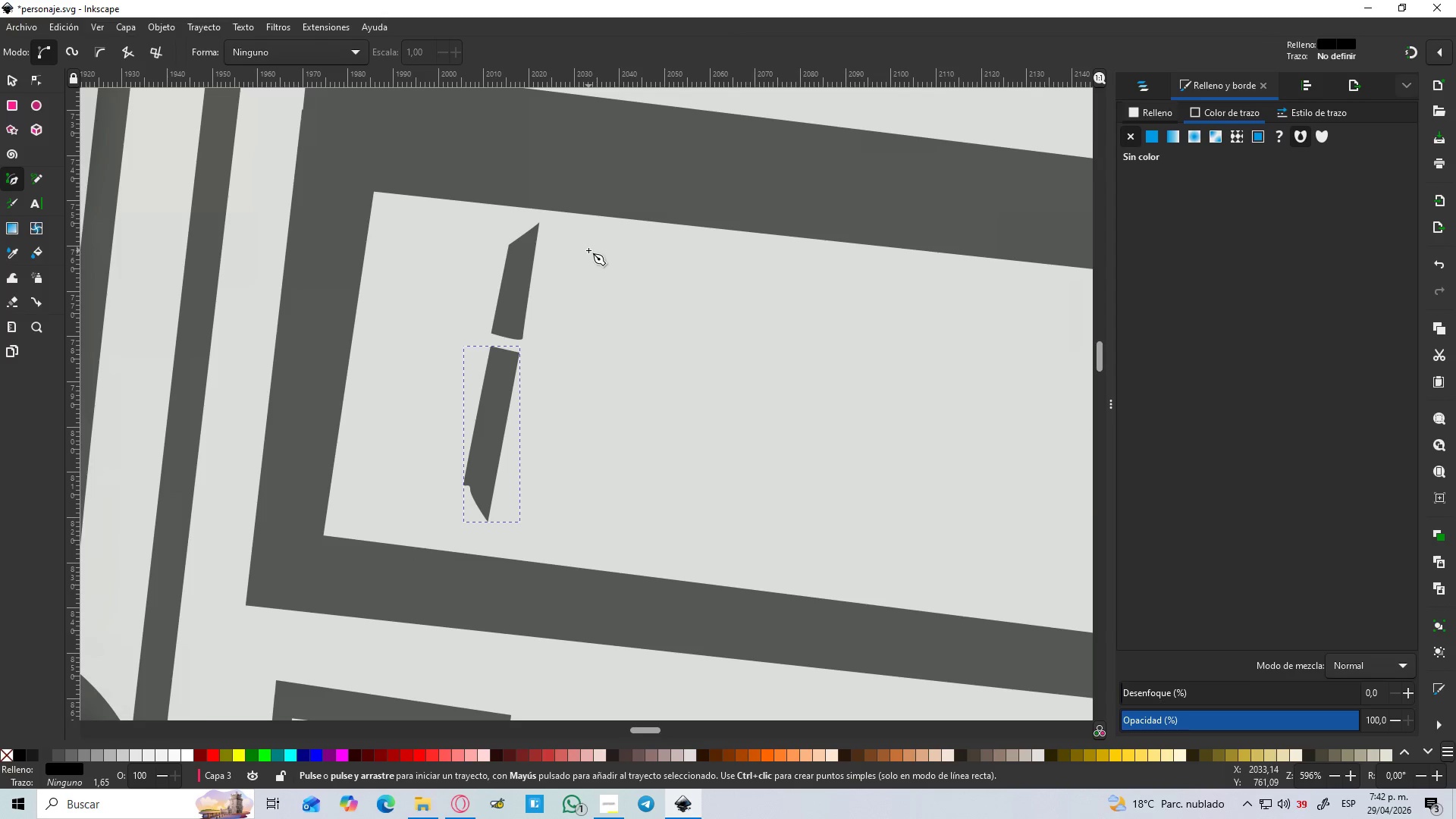 
left_click_drag(start_coordinate=[588, 243], to_coordinate=[594, 246])
 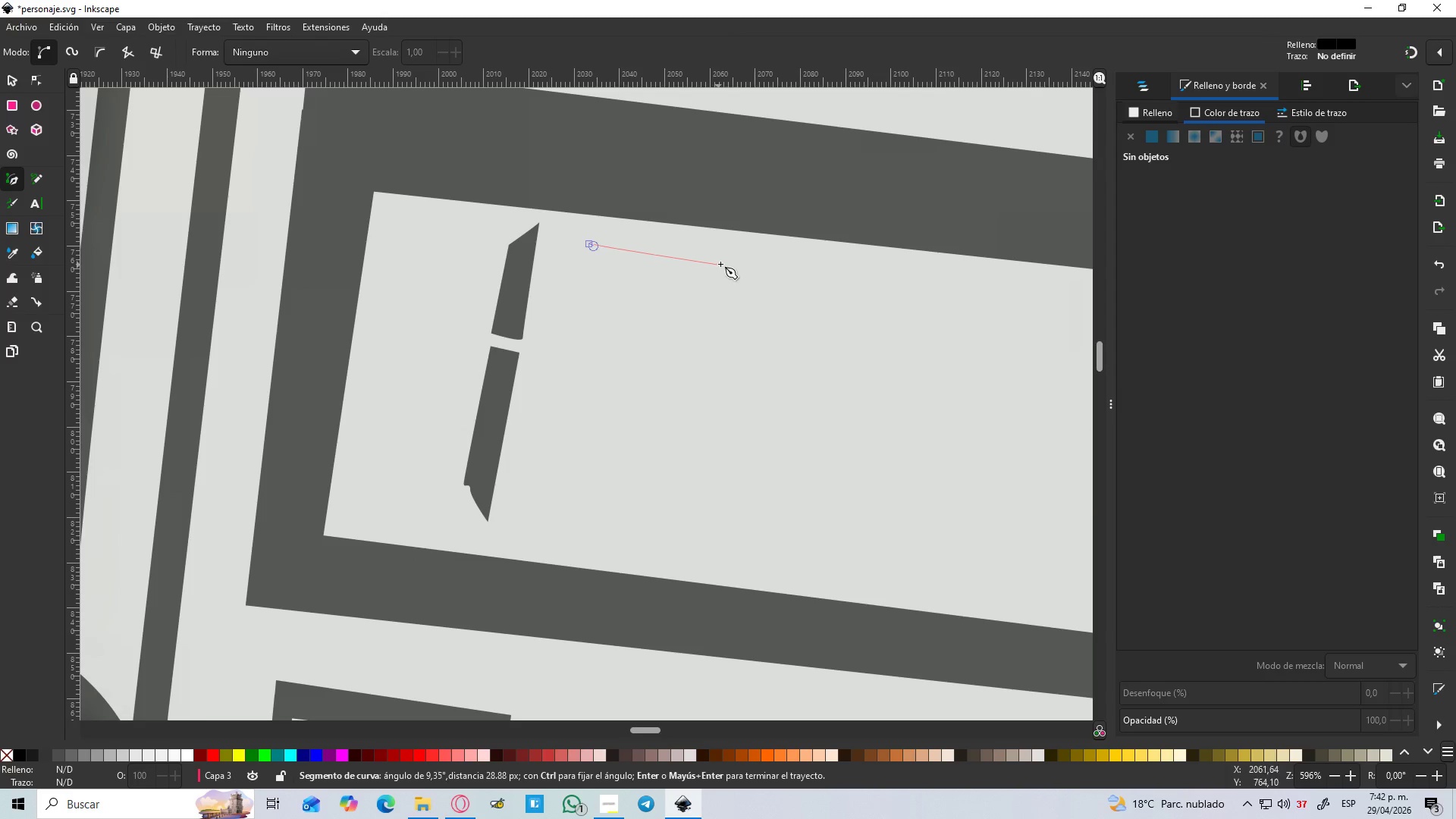 
left_click([727, 262])
 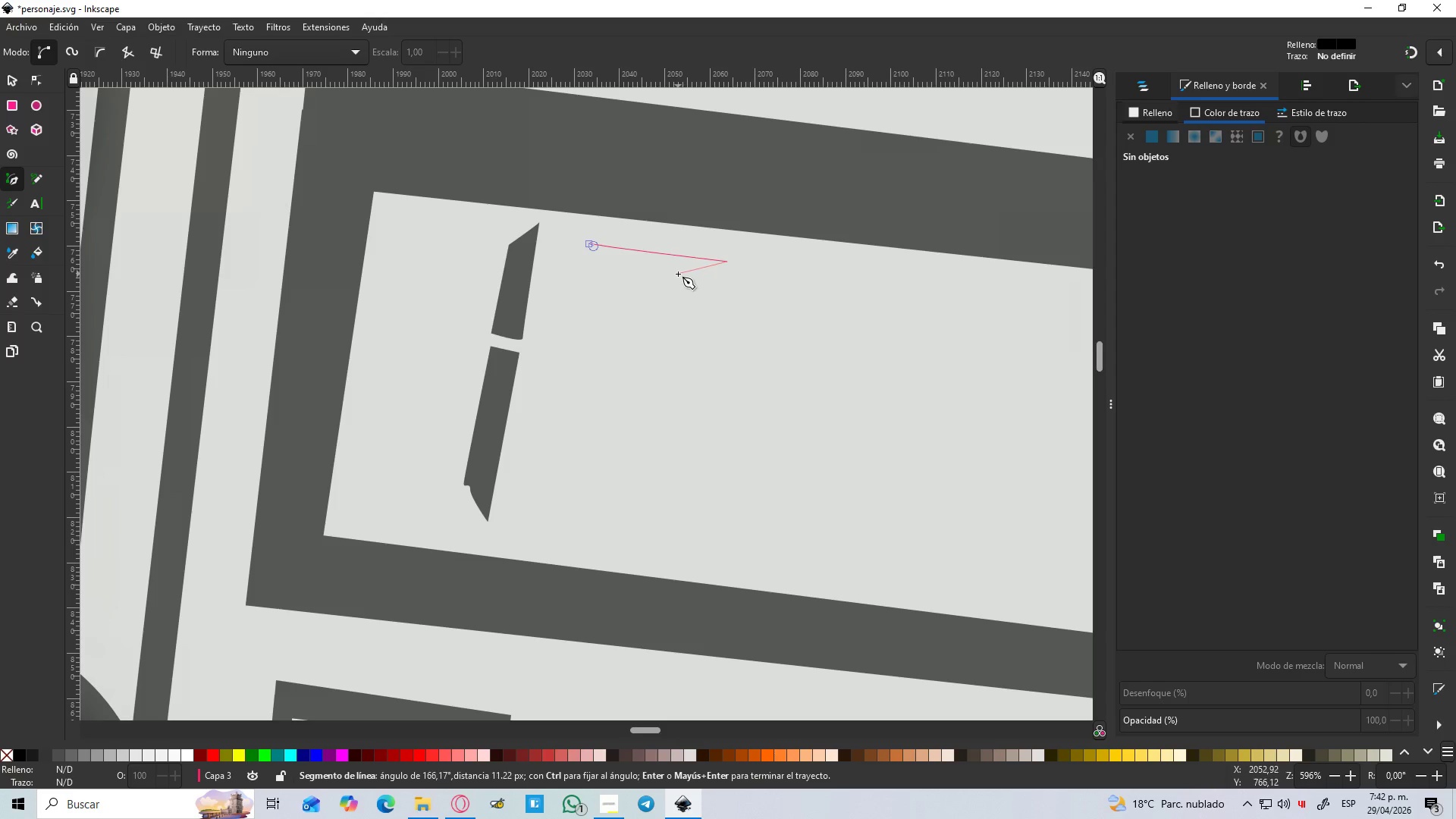 
left_click_drag(start_coordinate=[678, 274], to_coordinate=[673, 274])
 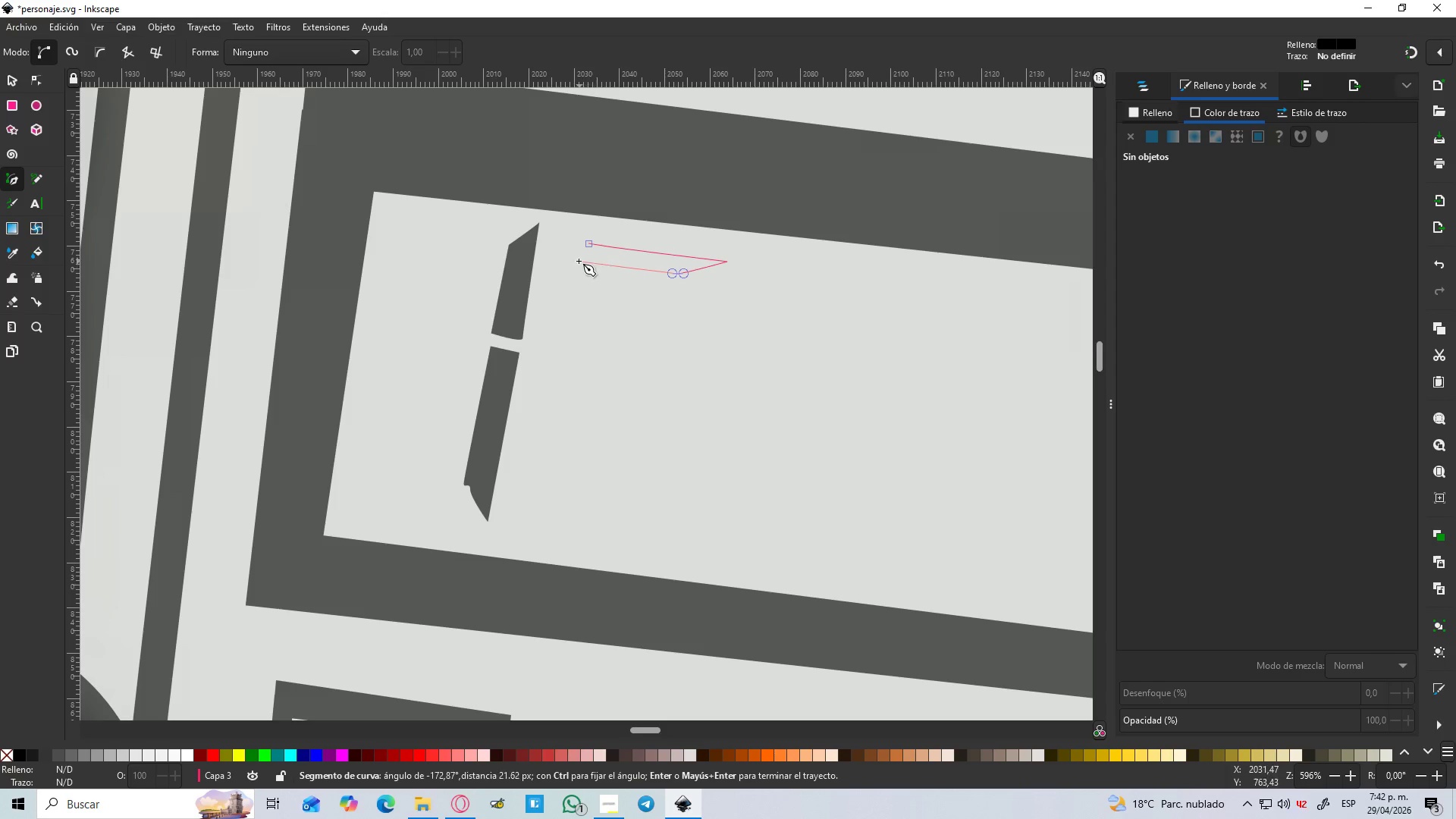 
left_click([579, 261])
 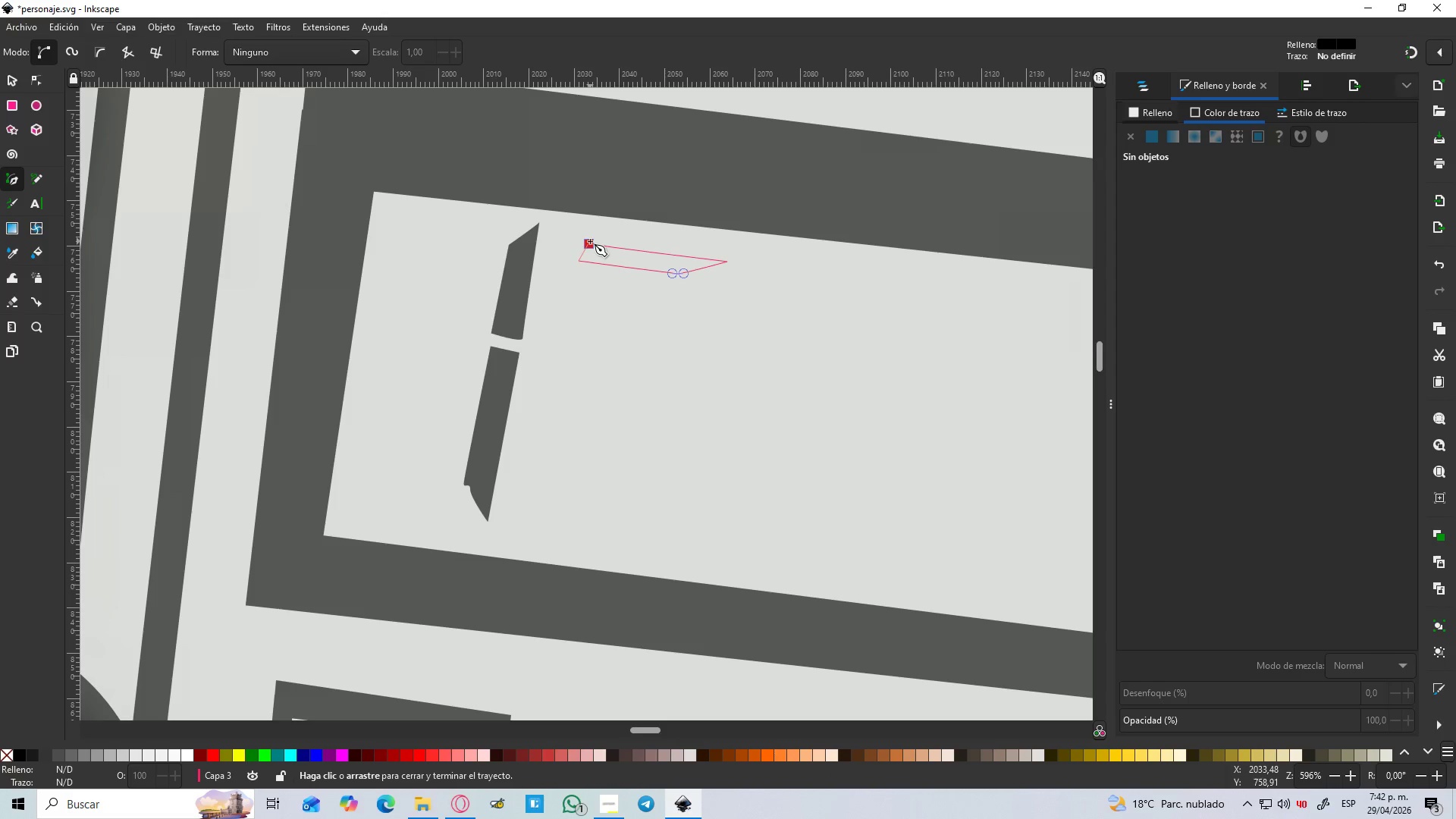 
left_click([590, 241])
 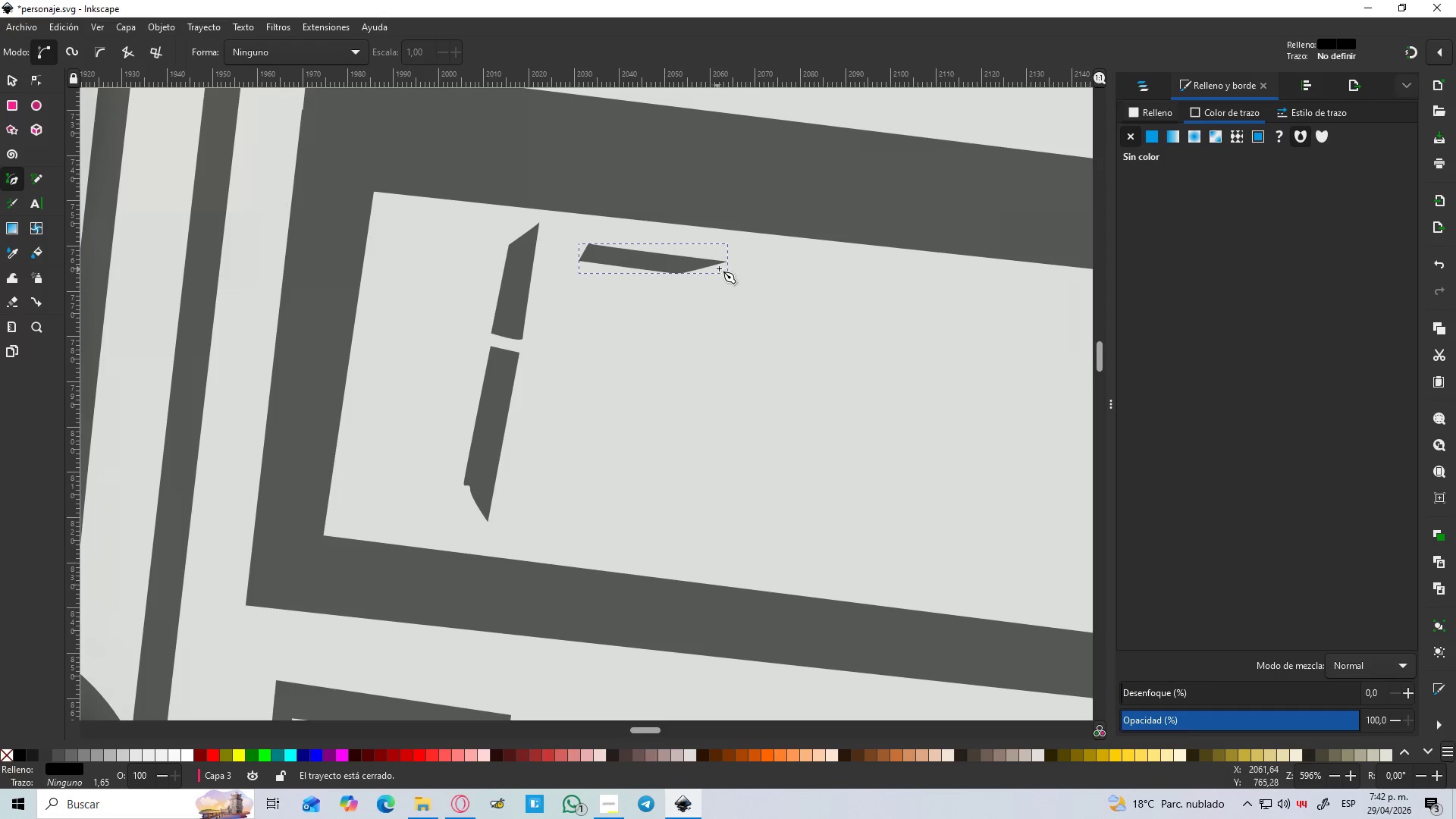 
left_click_drag(start_coordinate=[719, 268], to_coordinate=[715, 268])
 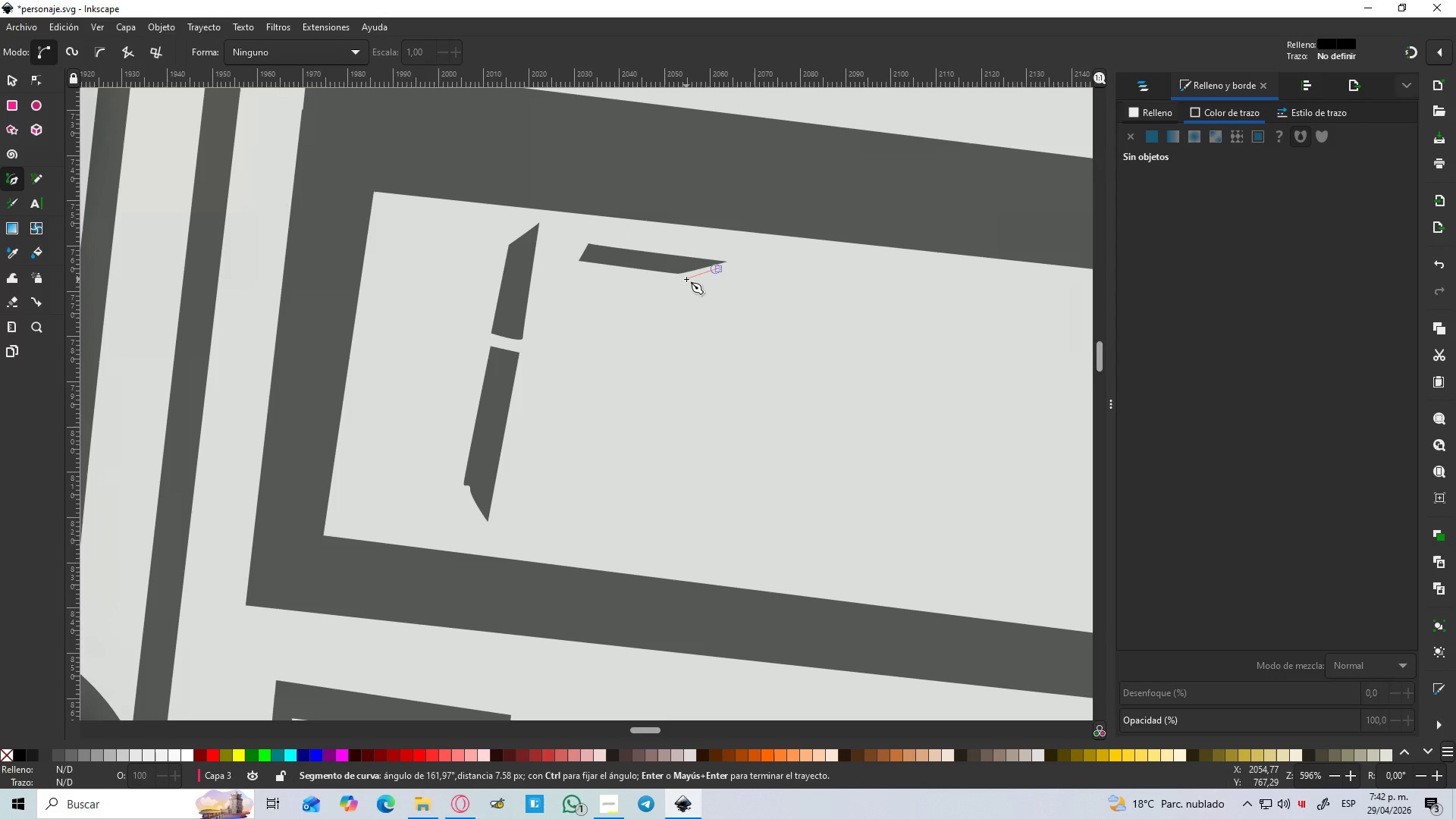 
left_click([686, 279])
 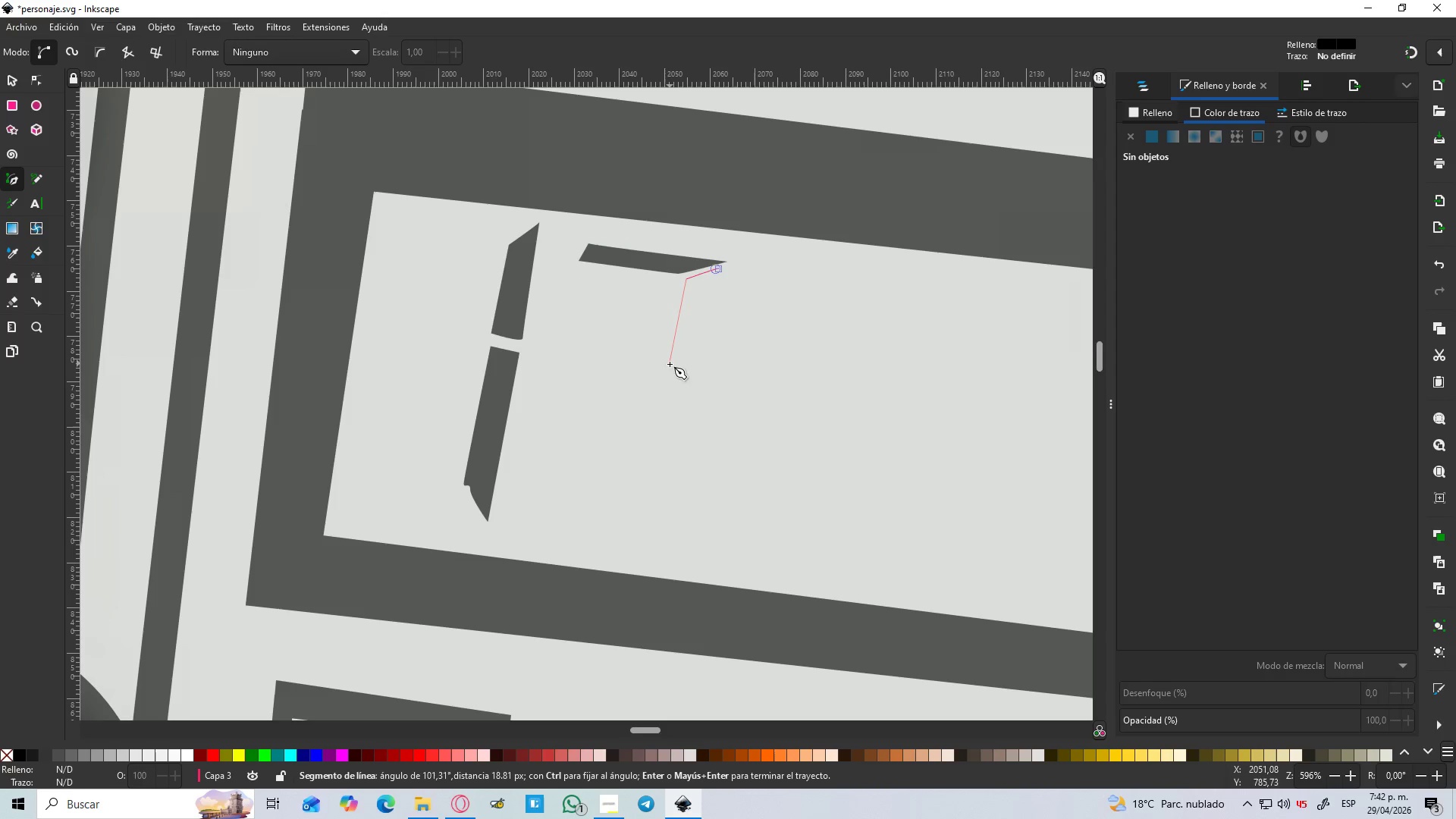 
left_click_drag(start_coordinate=[669, 366], to_coordinate=[673, 366])
 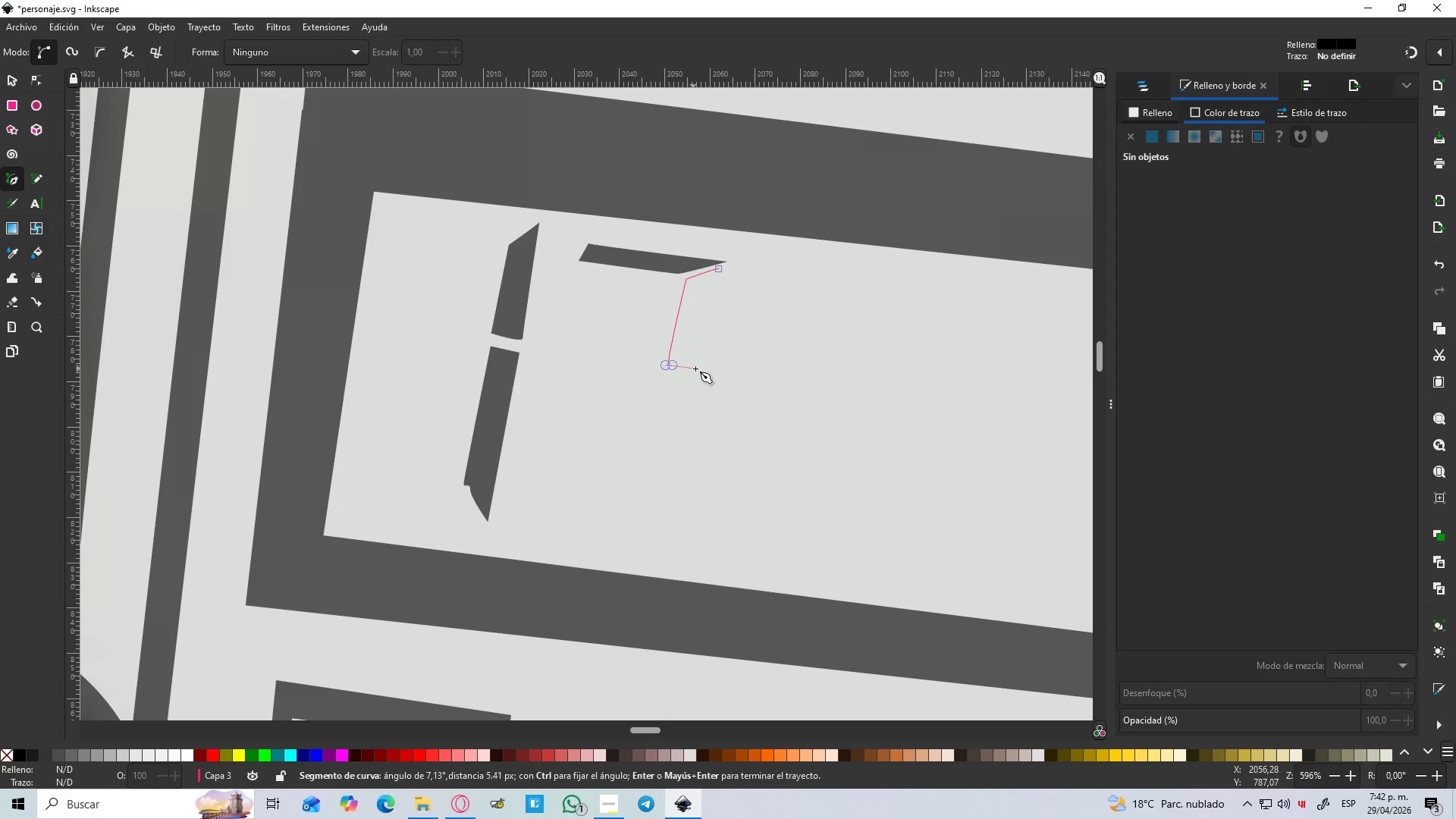 
left_click_drag(start_coordinate=[697, 369], to_coordinate=[695, 359])
 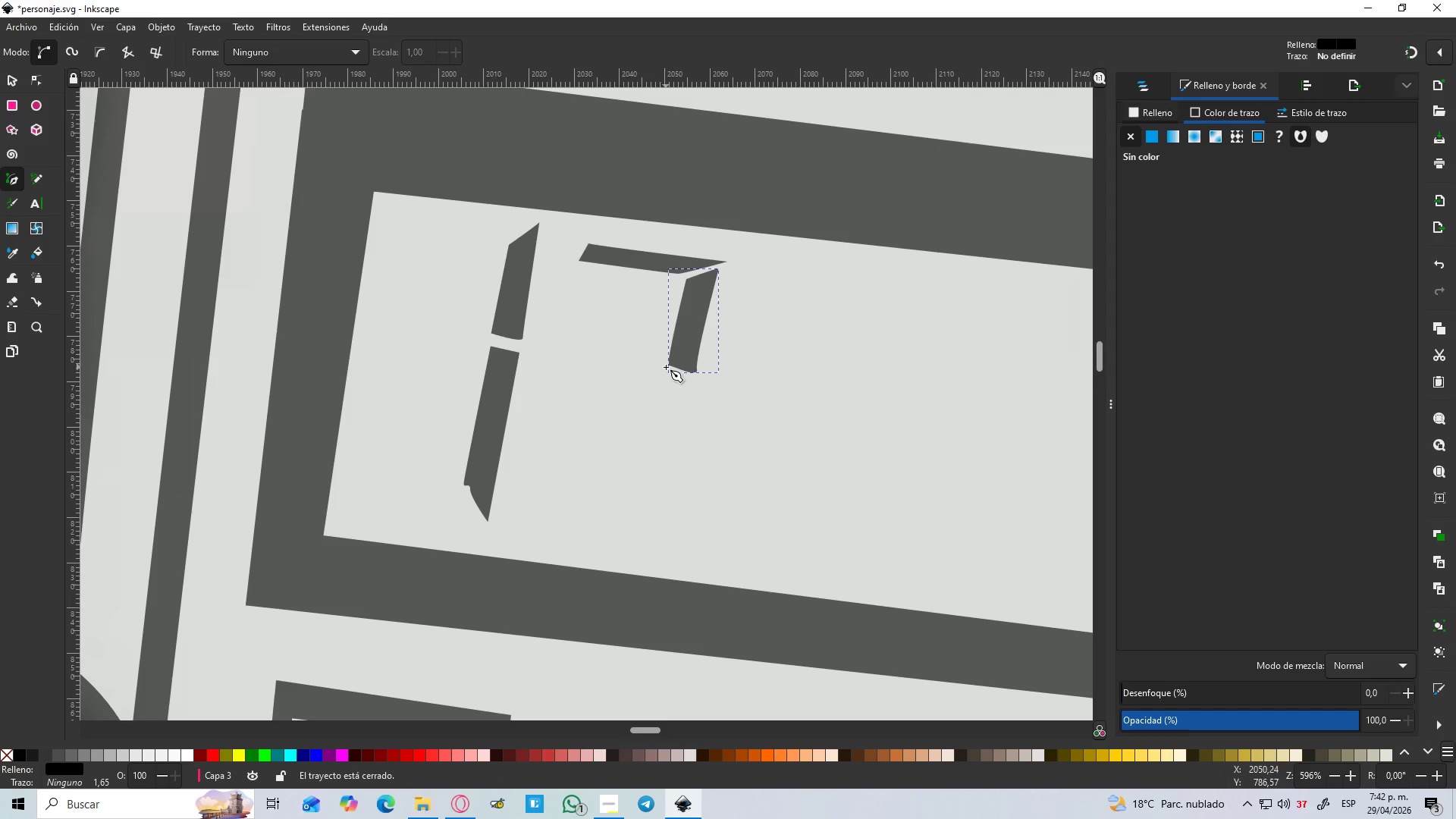 
left_click_drag(start_coordinate=[651, 362], to_coordinate=[633, 358])
 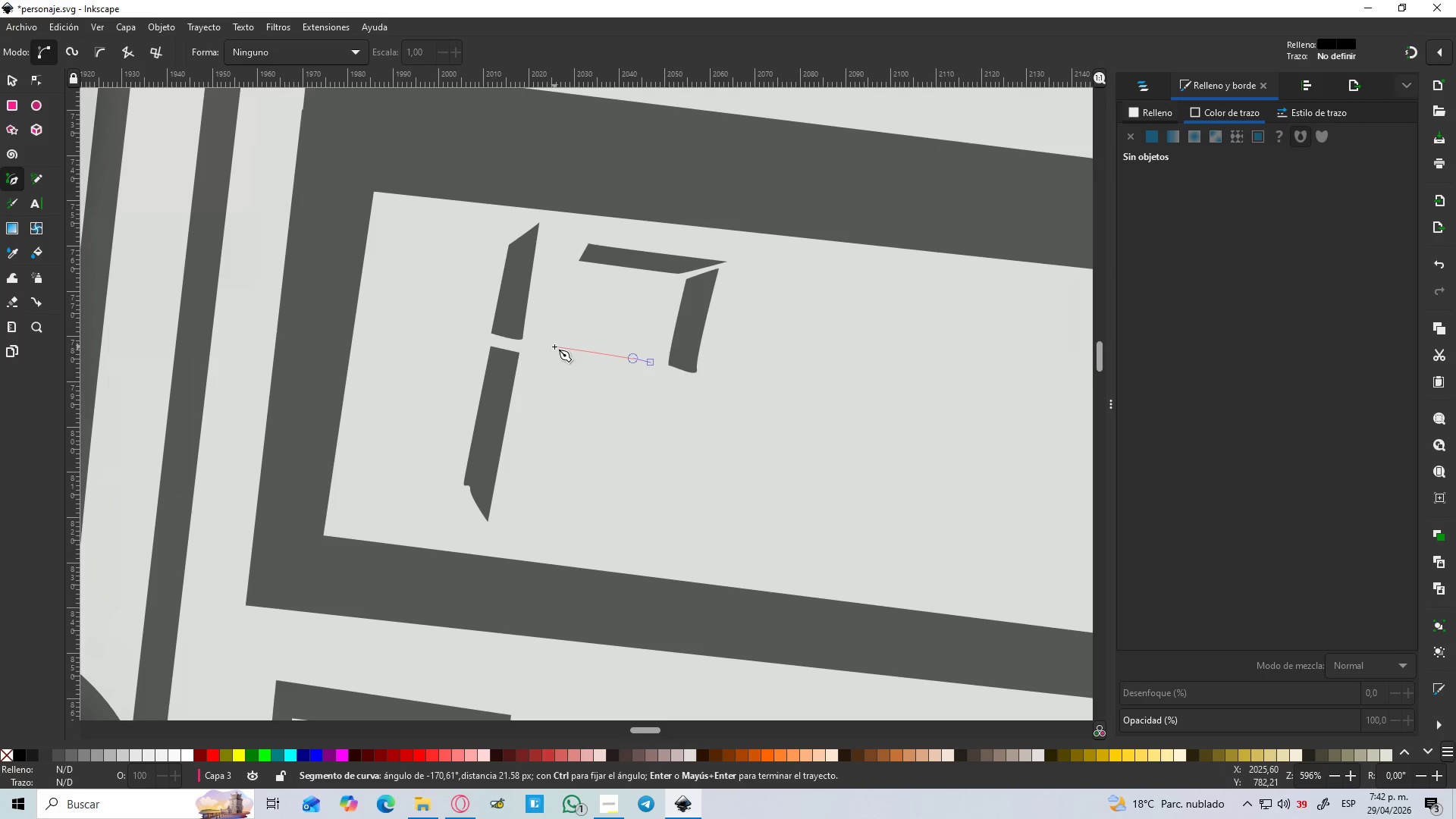 
left_click([575, 374])
 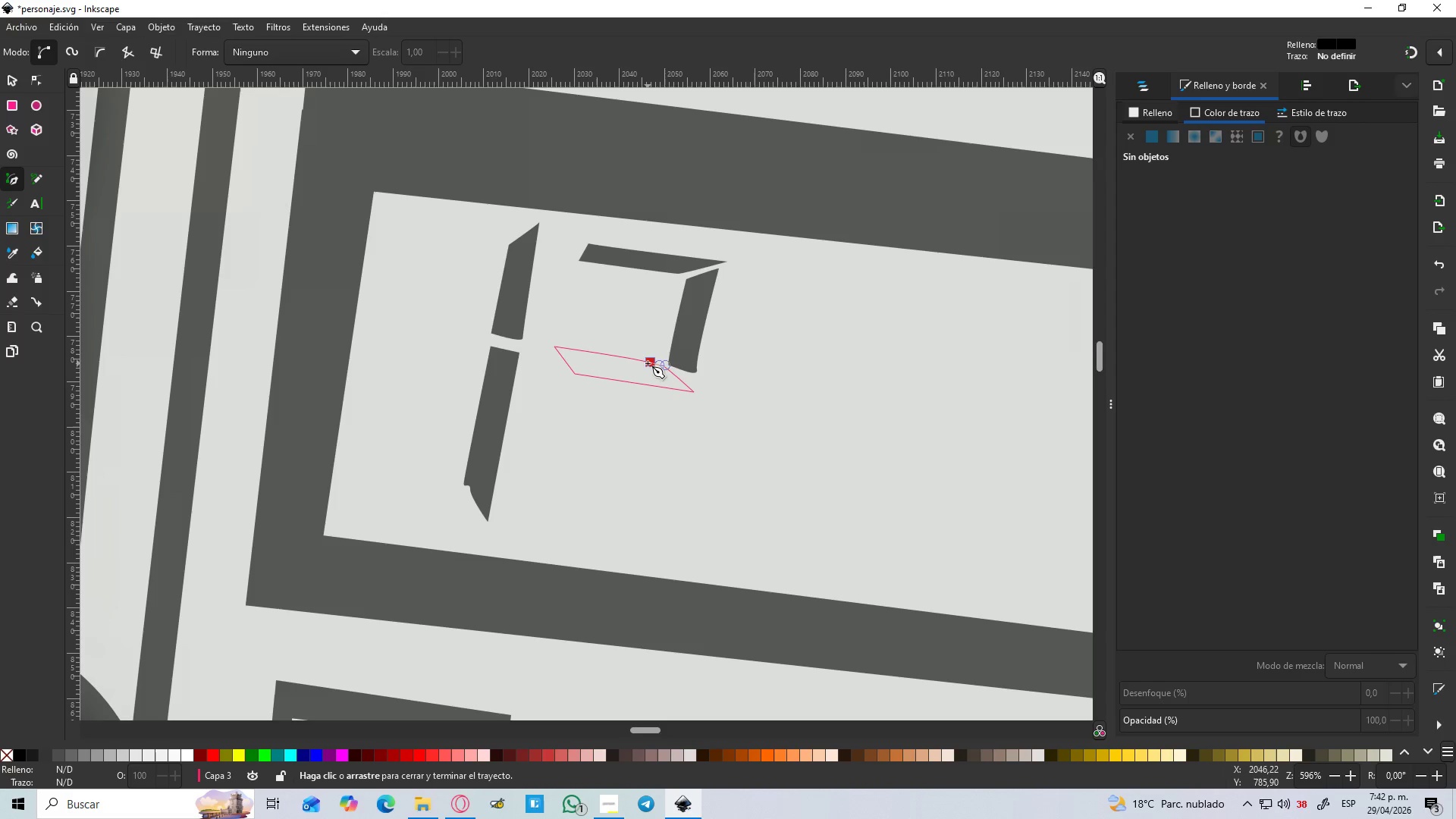 
left_click_drag(start_coordinate=[554, 358], to_coordinate=[552, 367])
 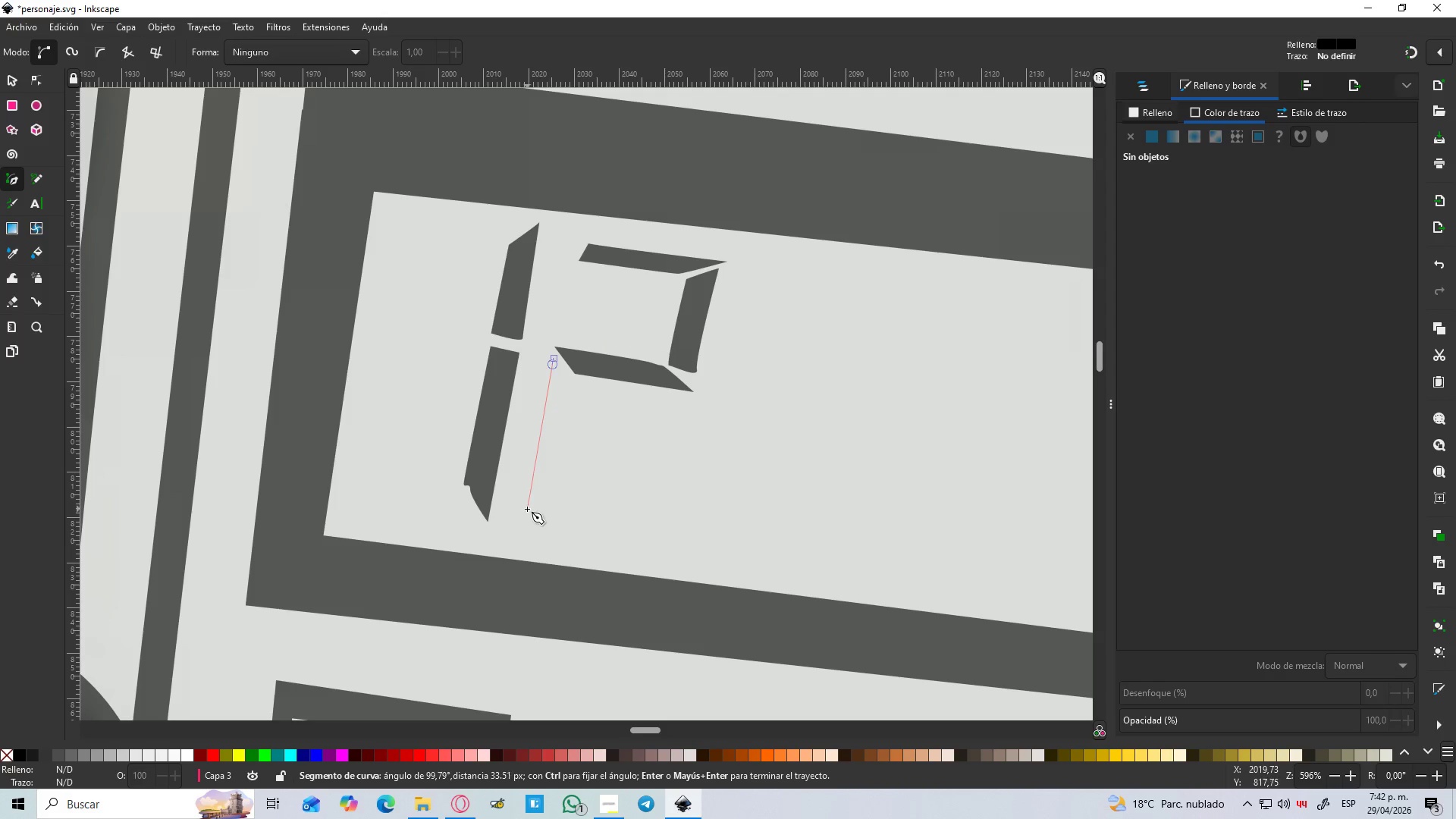 
left_click([526, 513])
 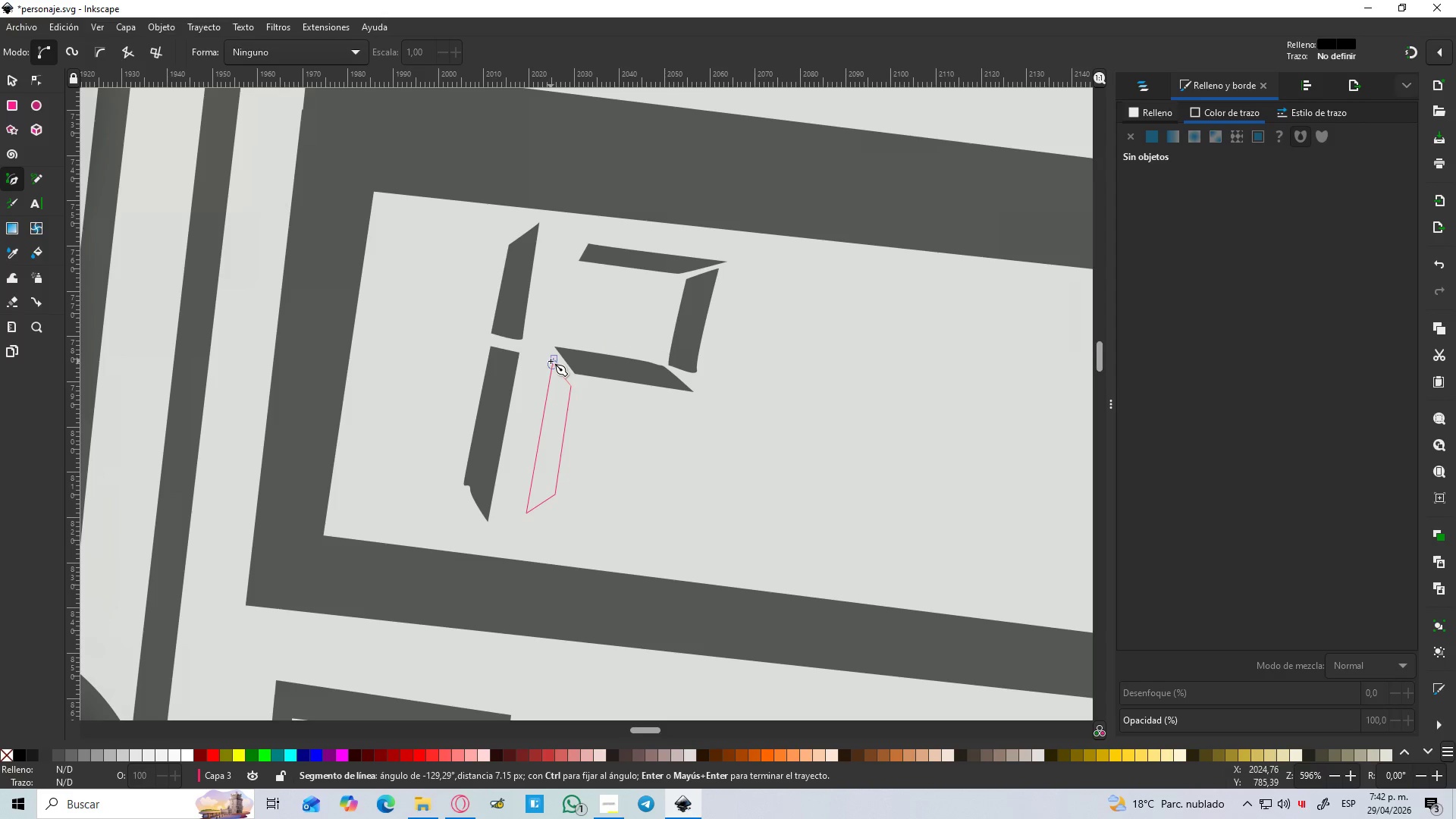 
left_click([551, 358])
 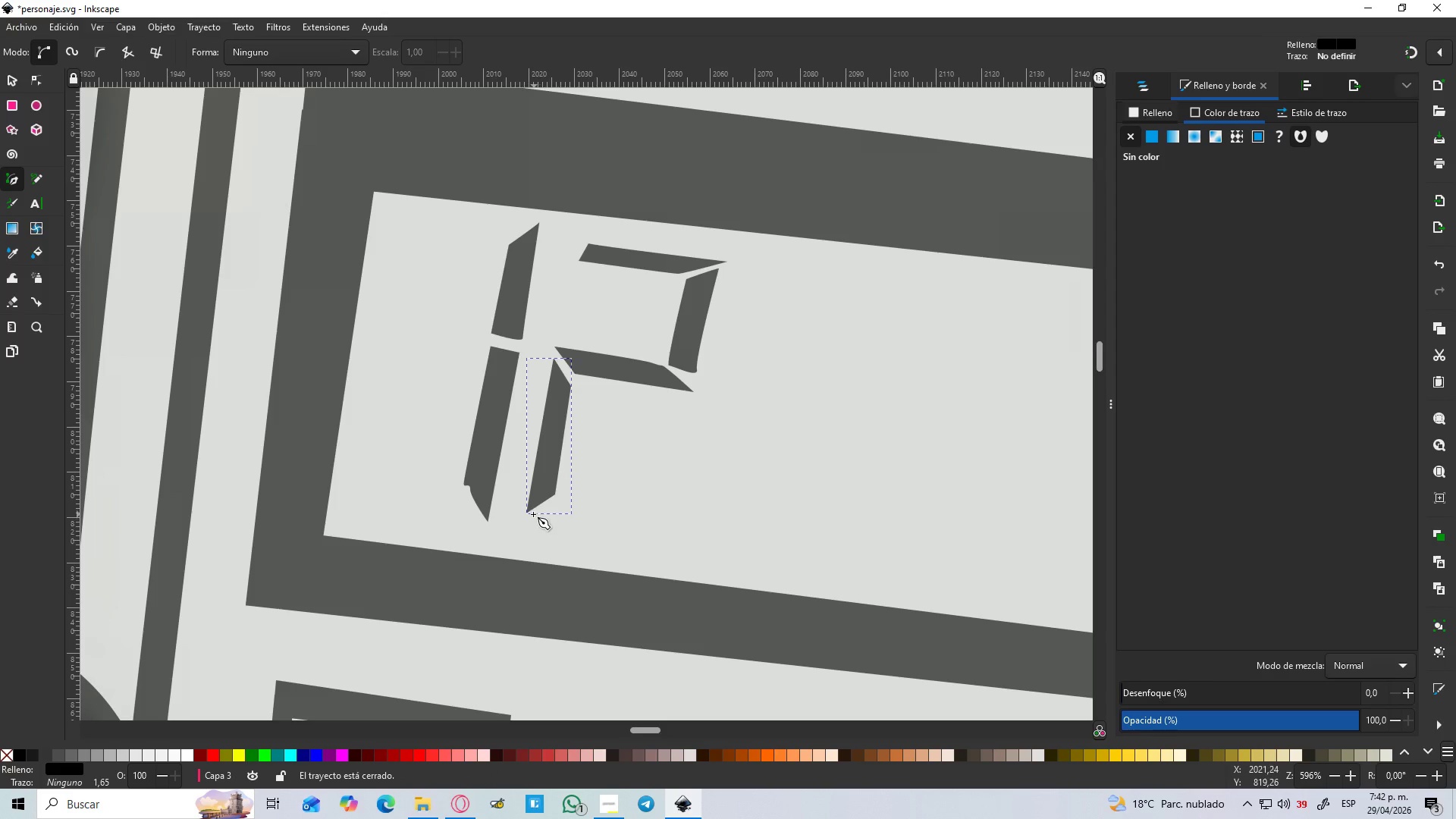 
left_click_drag(start_coordinate=[533, 513], to_coordinate=[540, 505])
 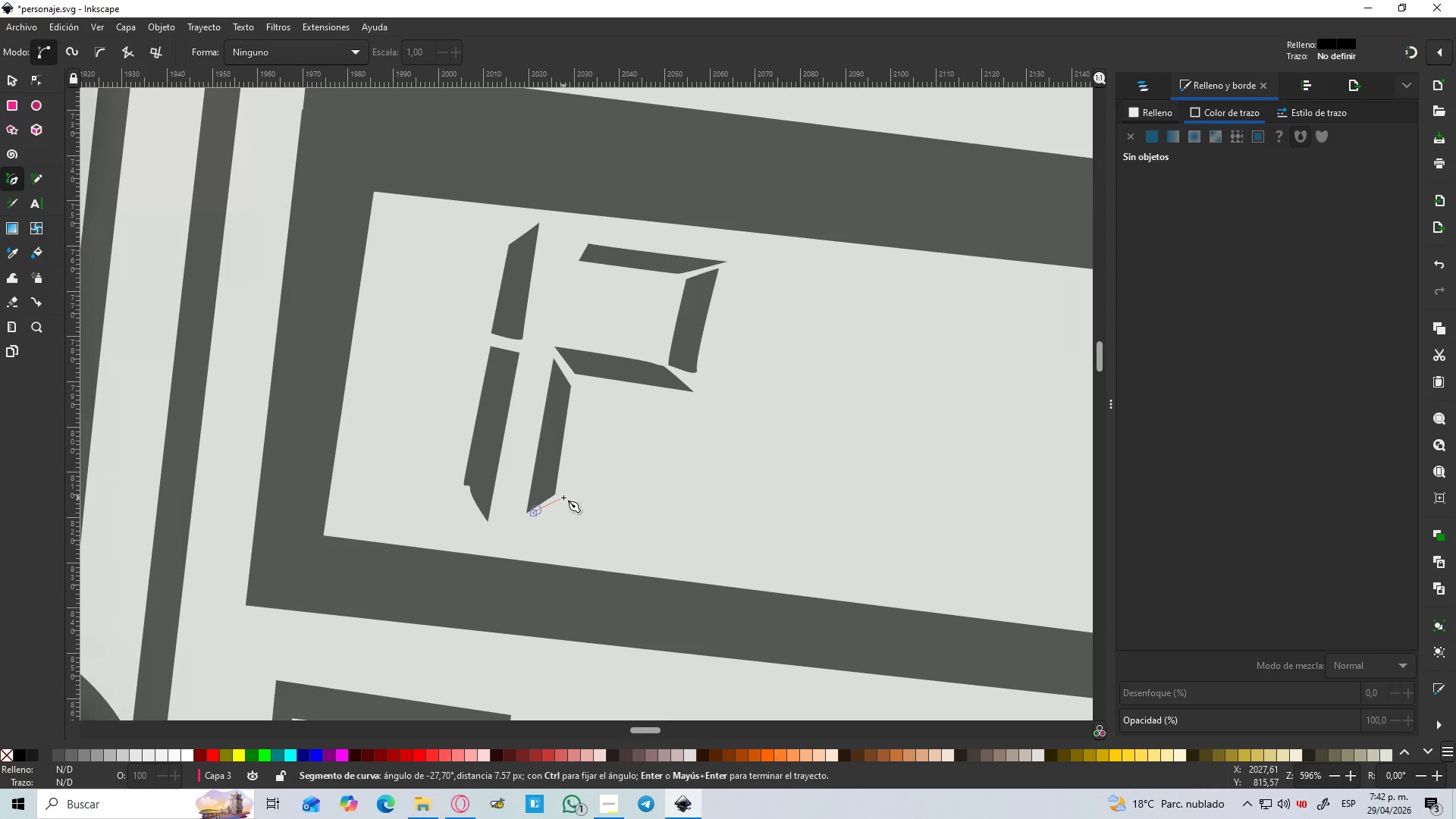 
left_click([560, 500])
 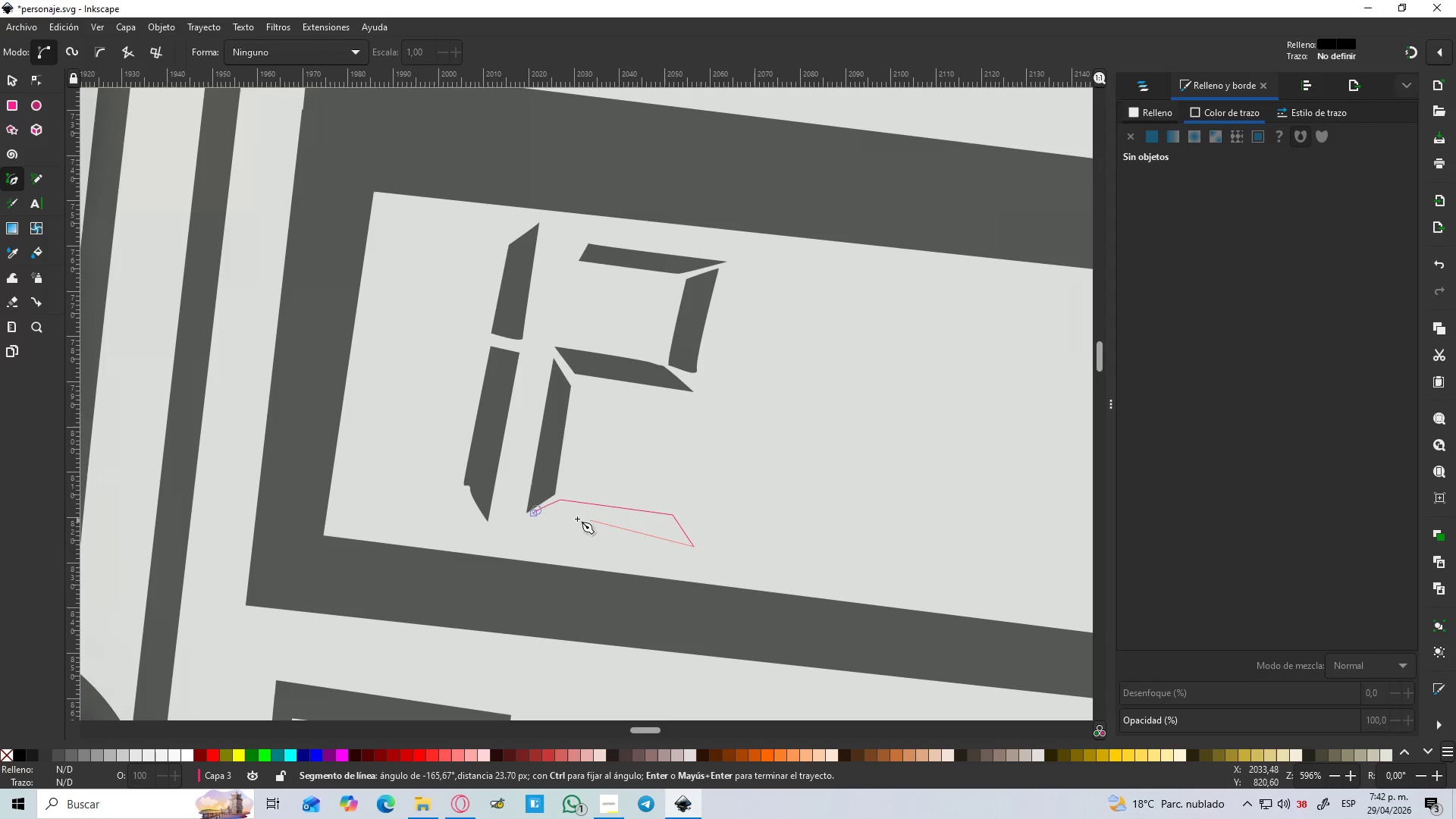 
left_click([531, 513])
 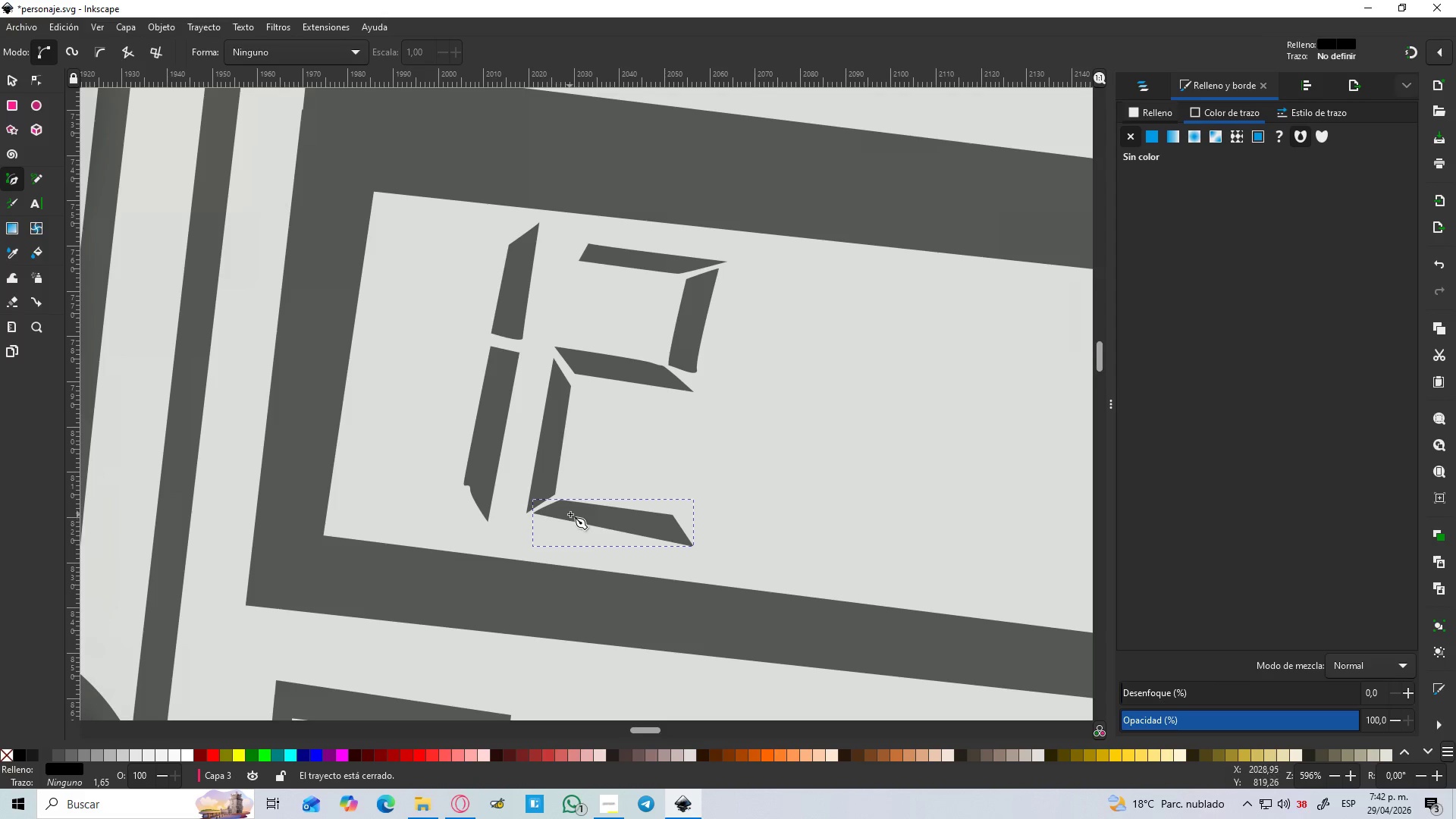 
hold_key(key=ControlLeft, duration=1.5)
scroll: coordinate [663, 495], scroll_direction: down, amount: 3.0
 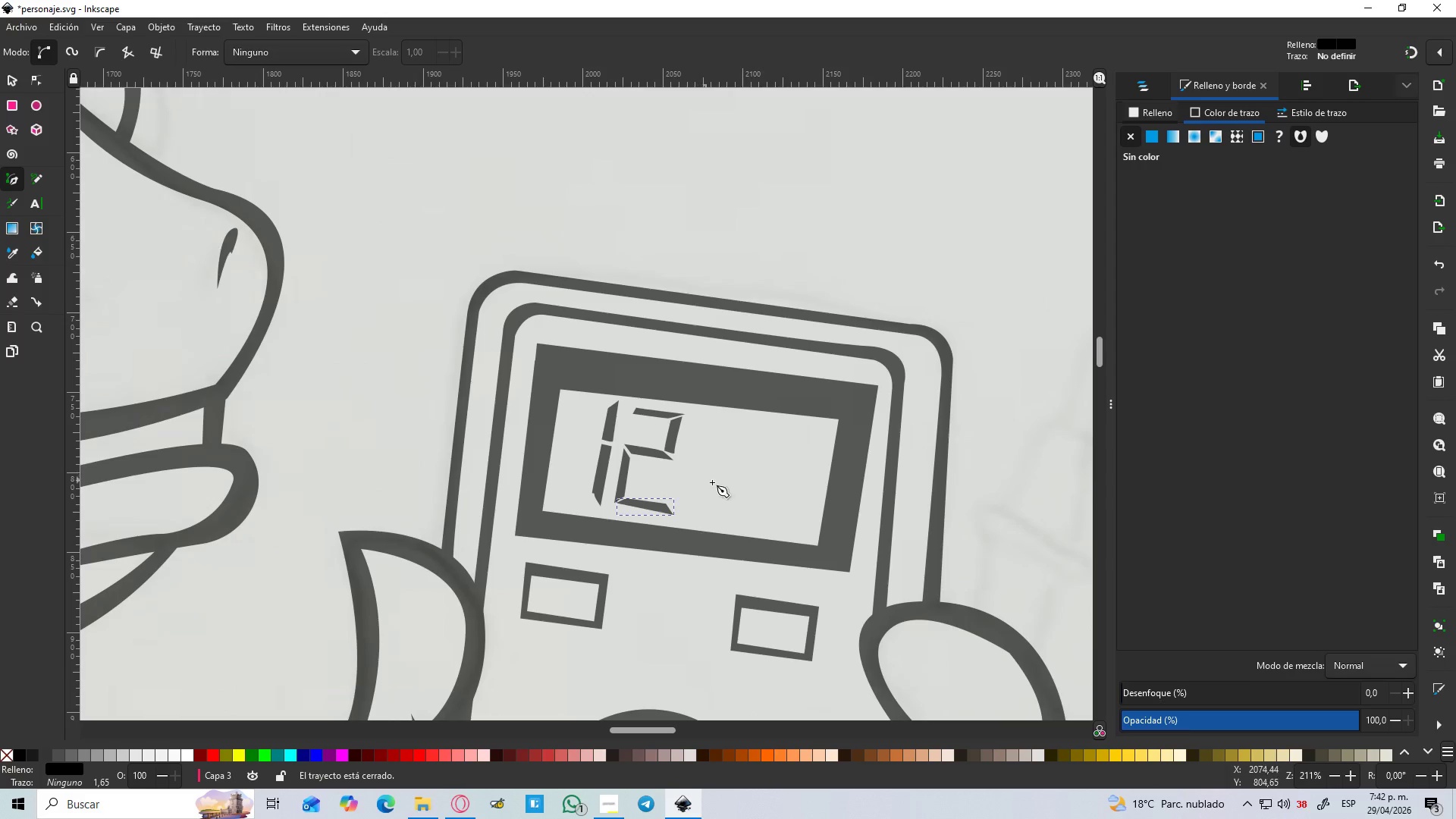 
hold_key(key=ControlLeft, duration=0.33)
 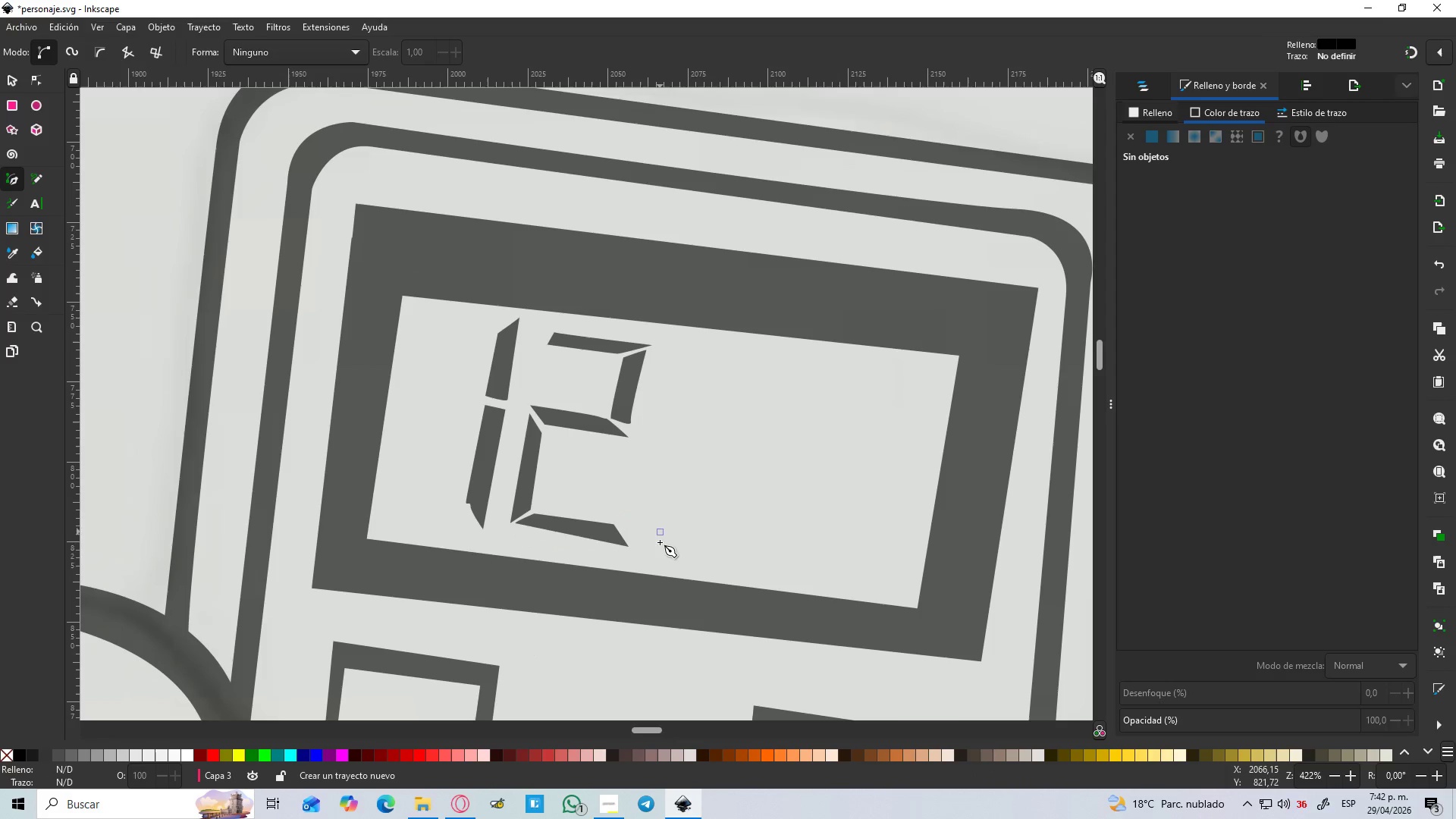 
scroll: coordinate [718, 482], scroll_direction: up, amount: 2.0
 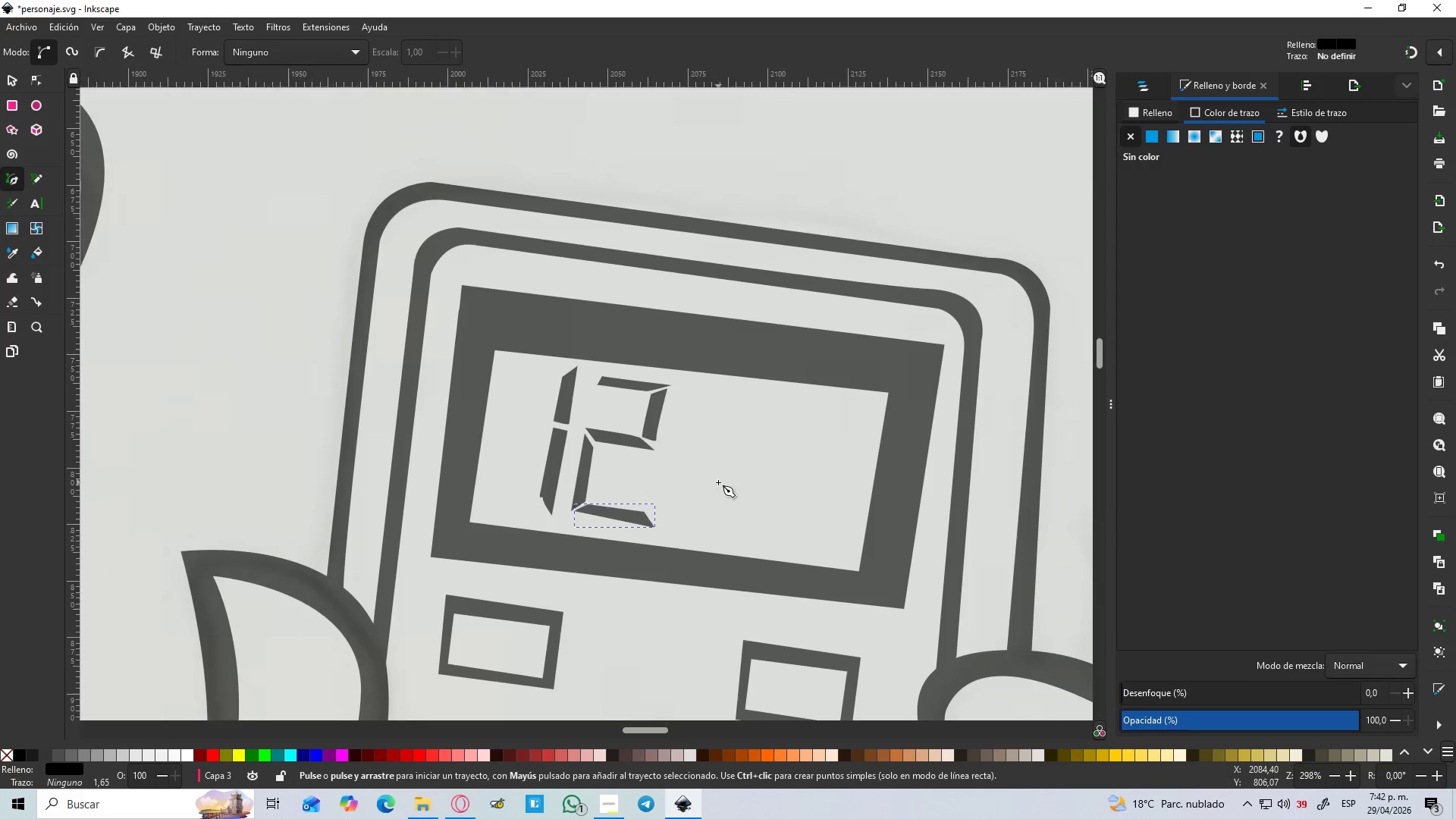 
double_click([661, 551])
 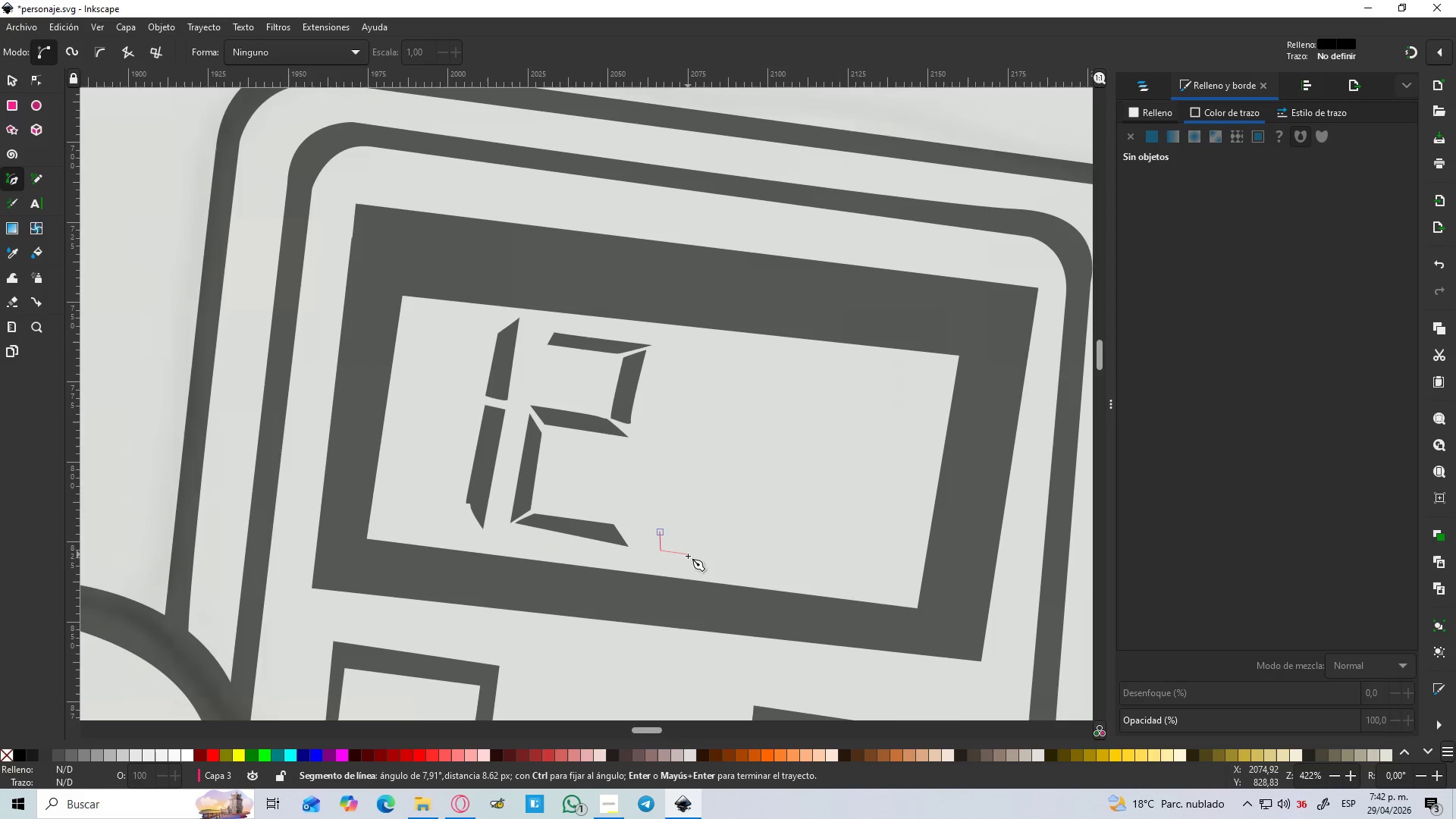 
left_click_drag(start_coordinate=[689, 557], to_coordinate=[691, 550])
 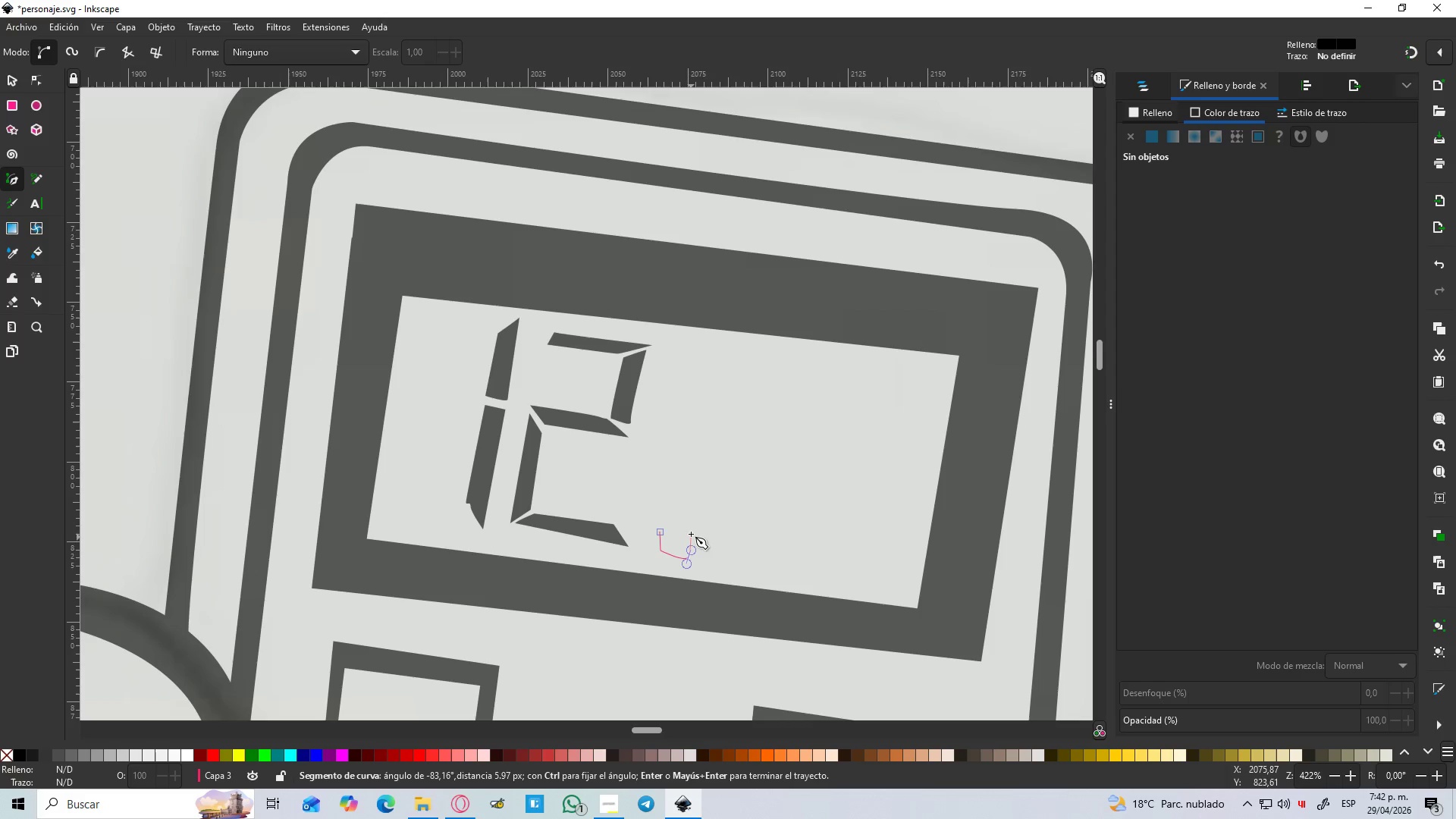 
triple_click([691, 534])
 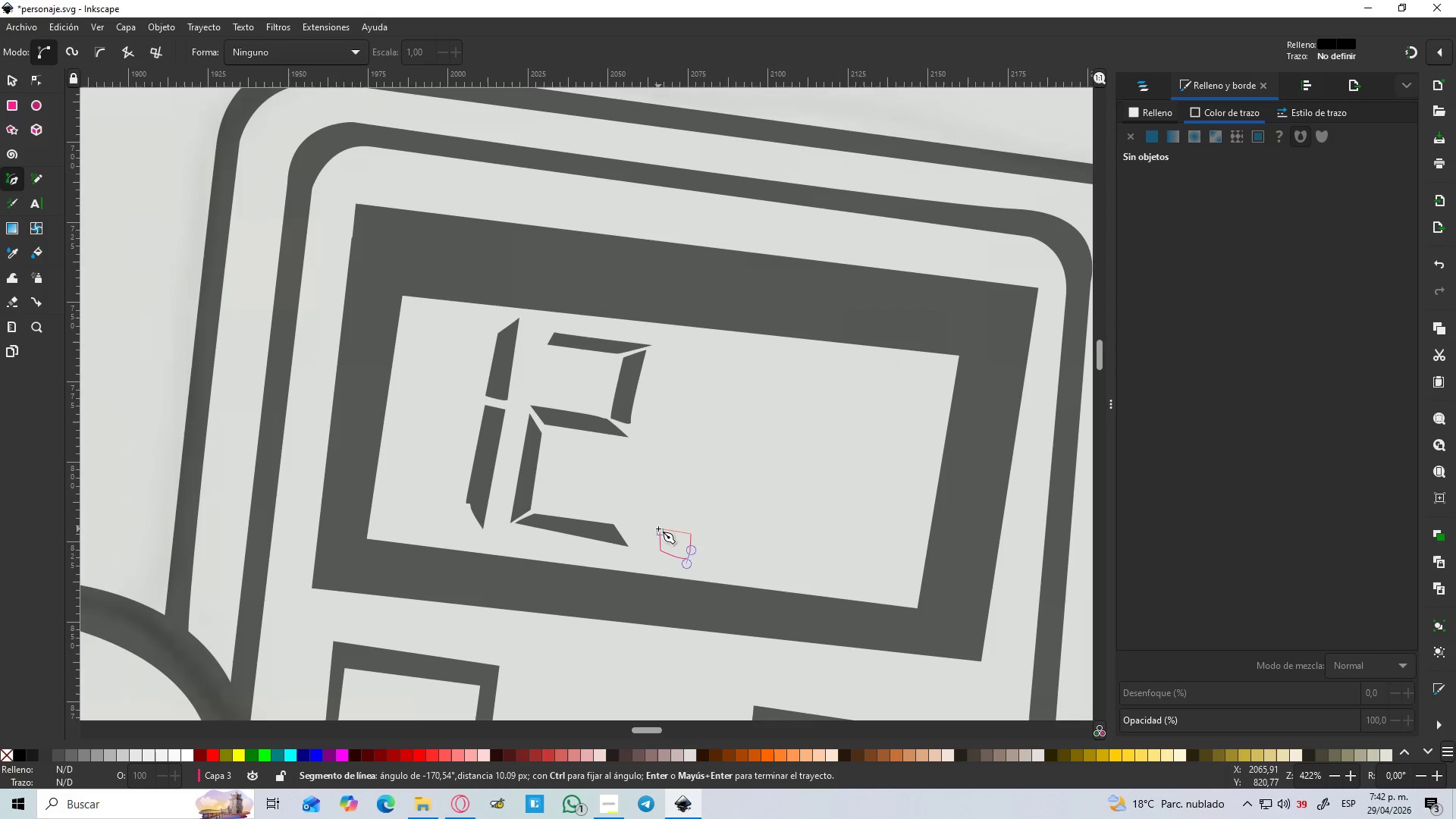 
key(Control+Z)
 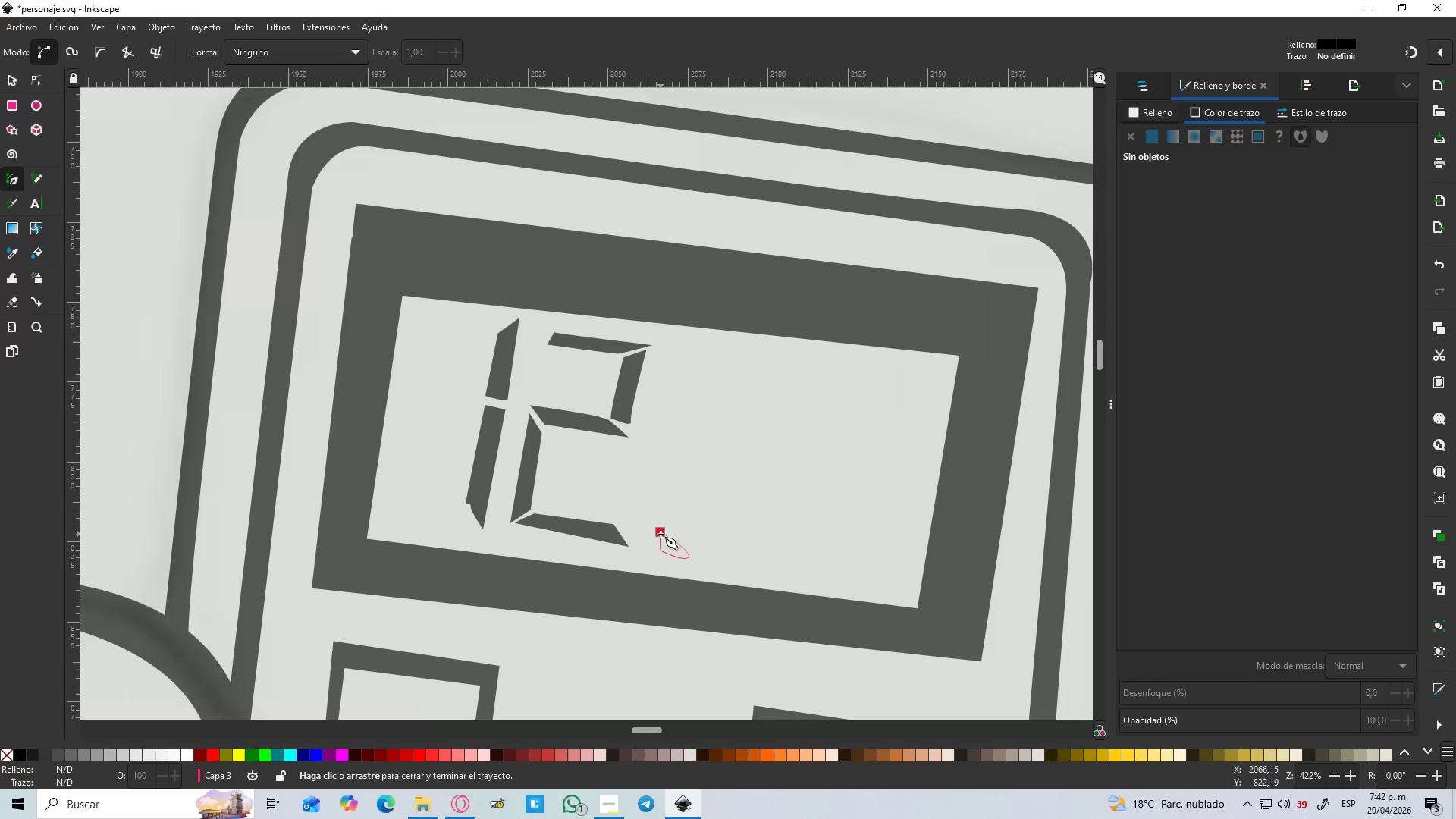 
key(Control+Z)
 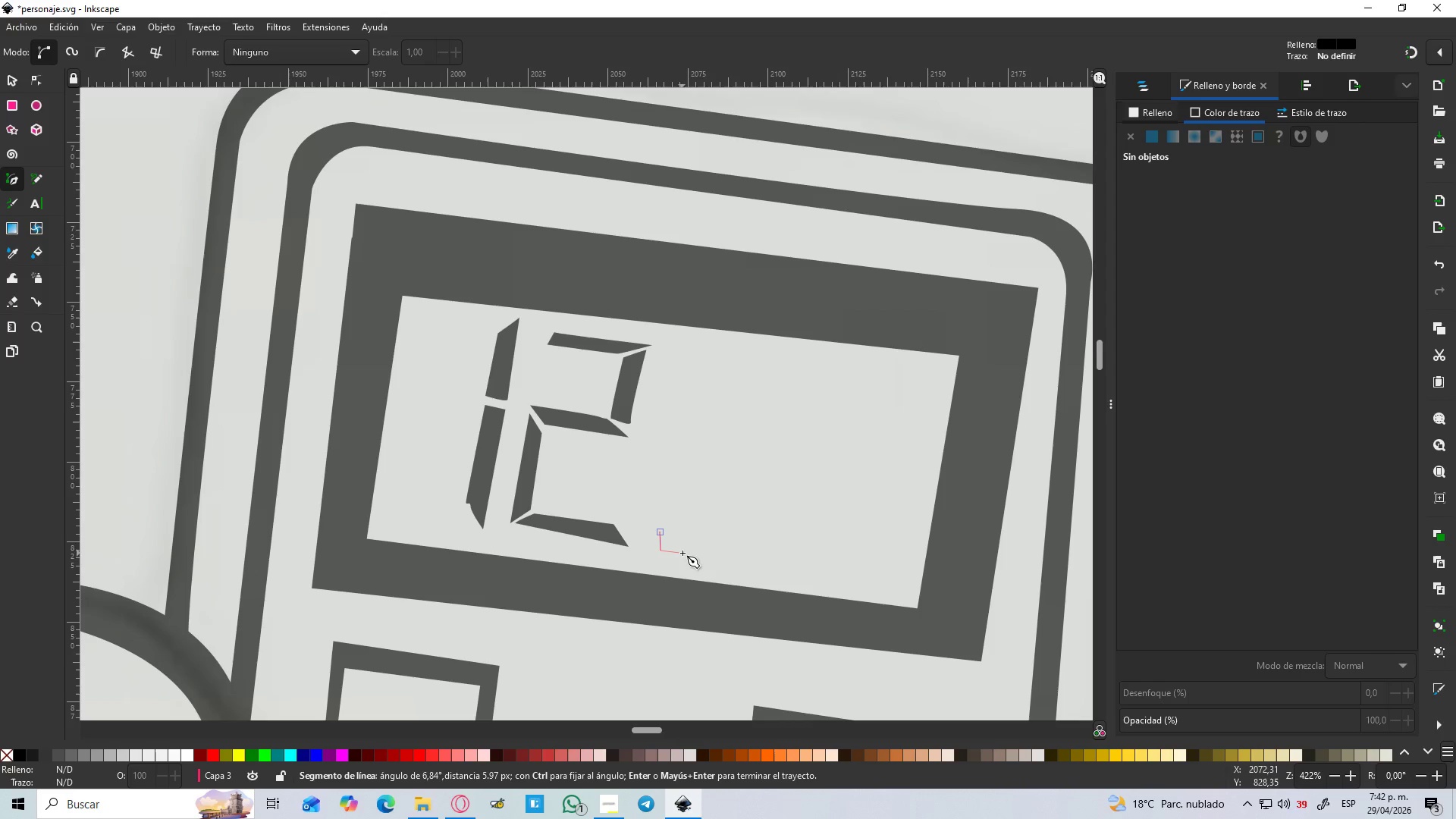 
left_click([685, 553])
 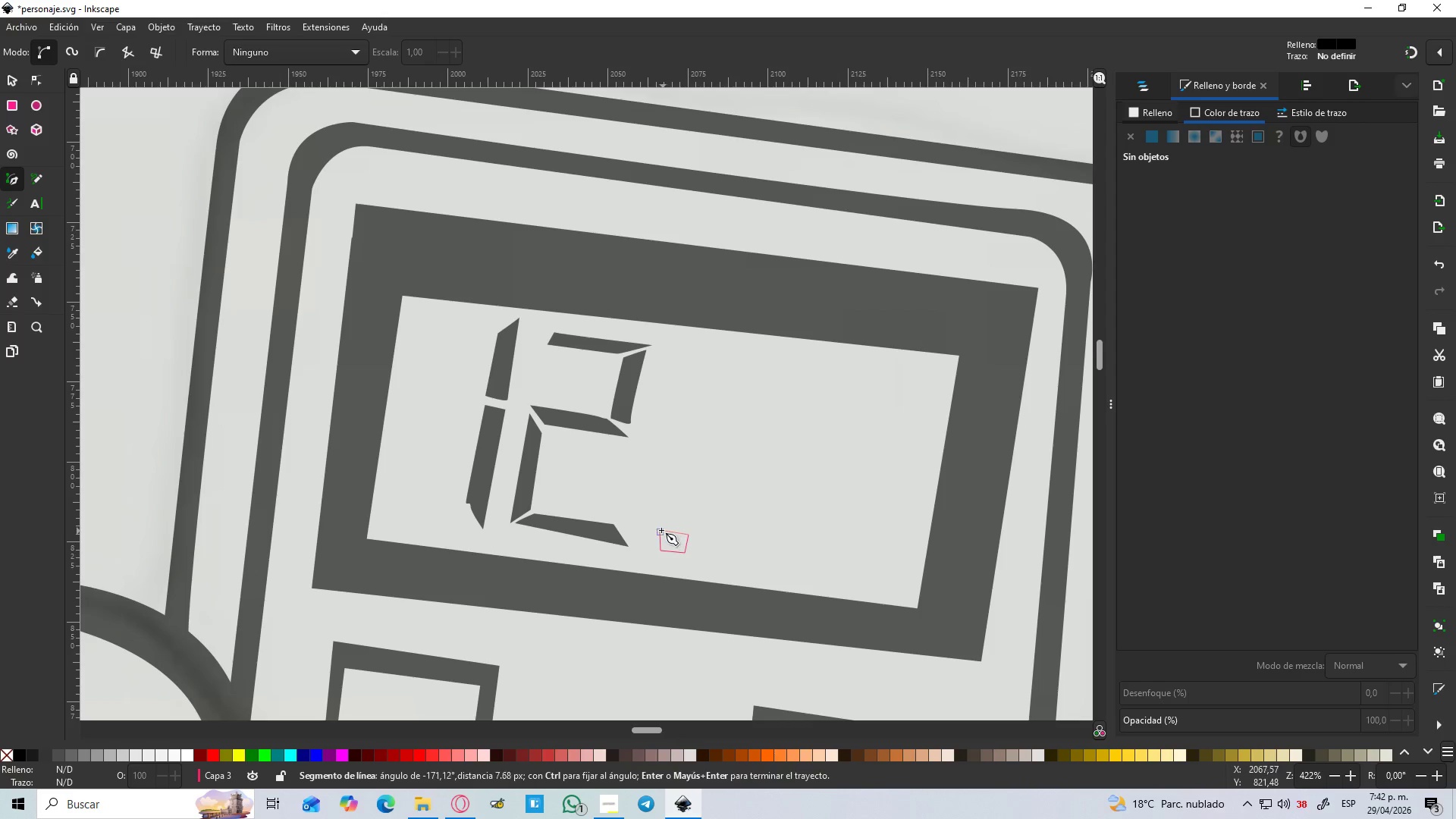 
left_click([660, 530])
 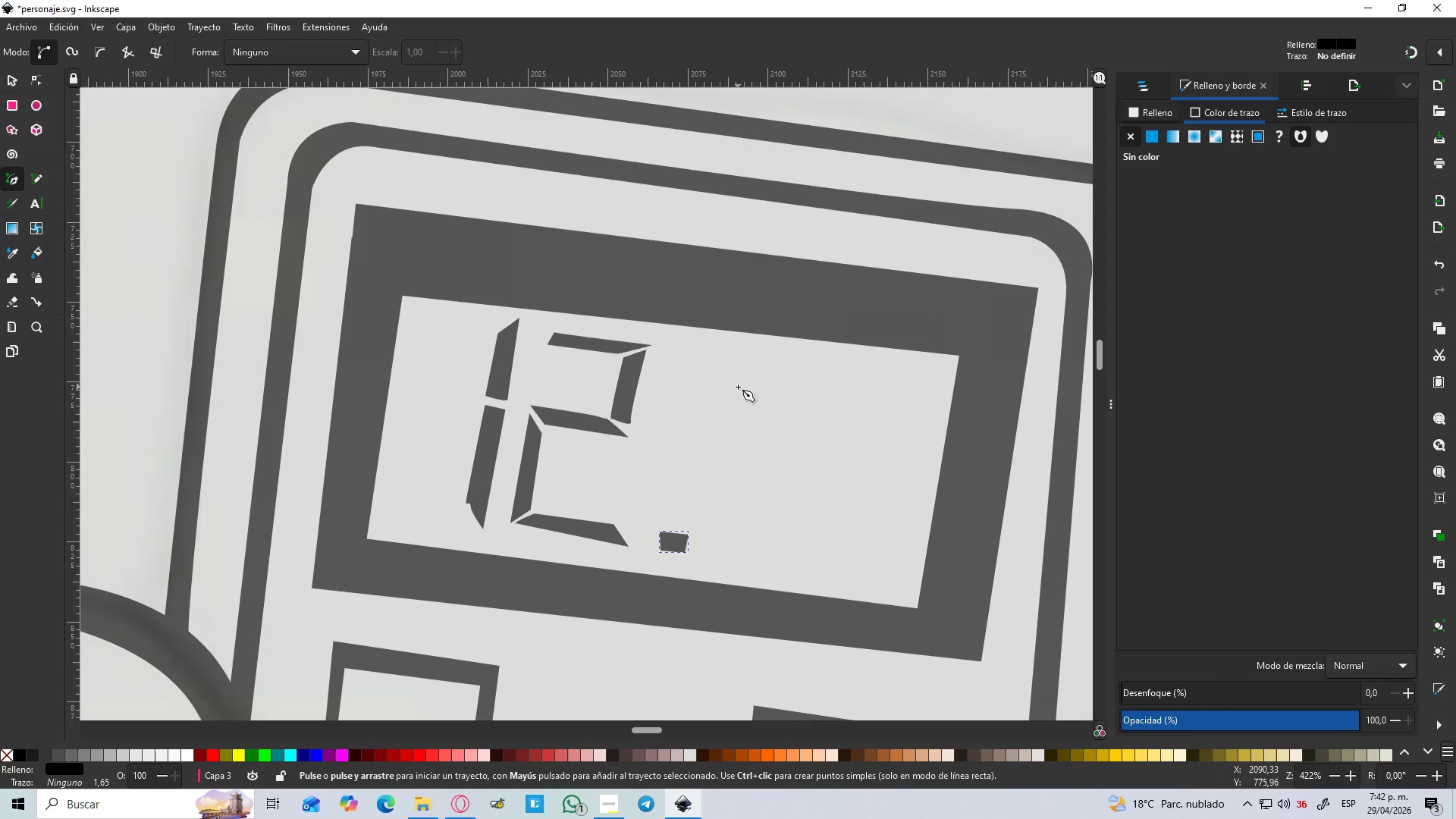 
left_click([738, 372])
 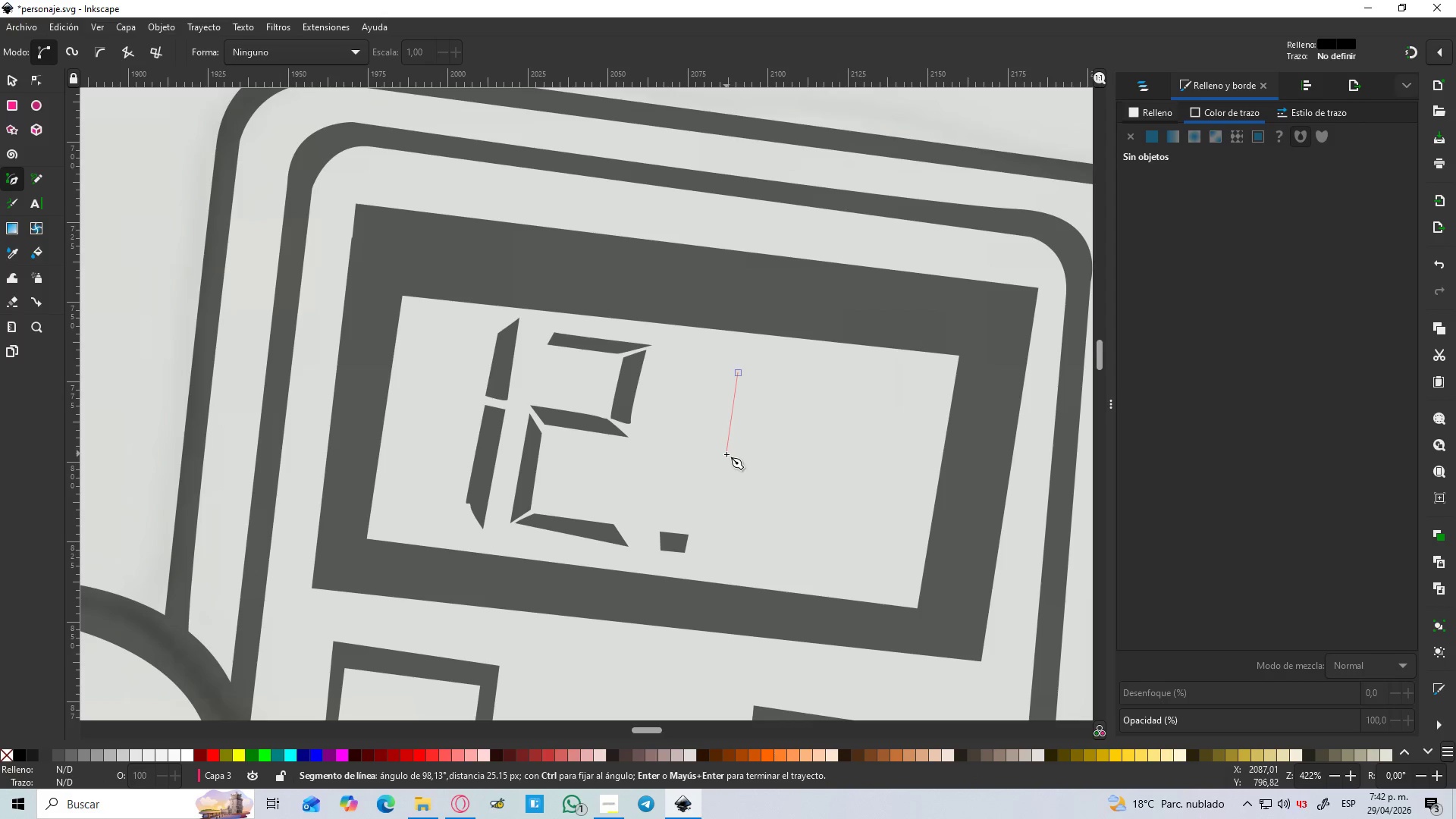 
left_click_drag(start_coordinate=[726, 457], to_coordinate=[735, 447])
 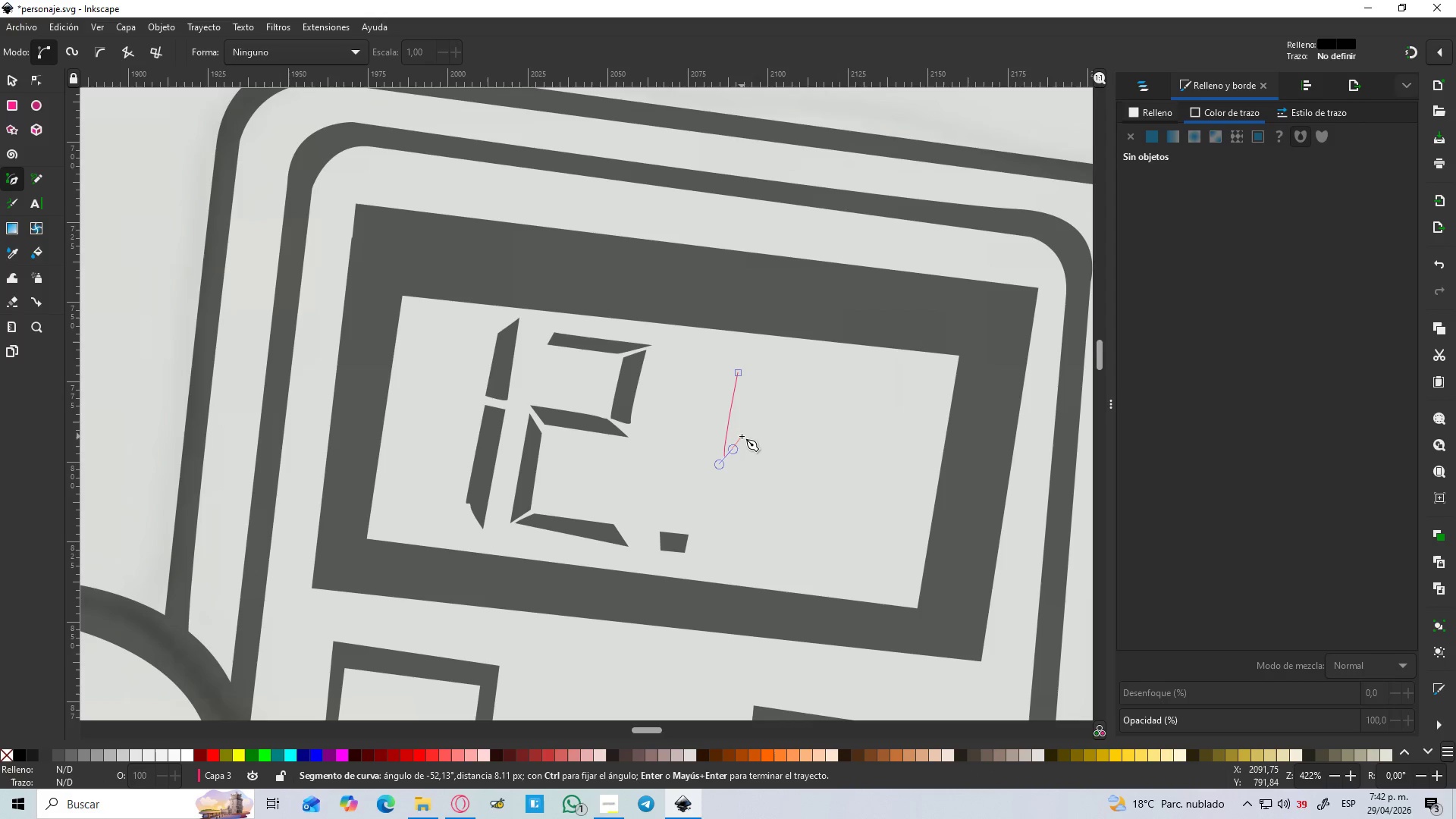 
left_click_drag(start_coordinate=[742, 436], to_coordinate=[745, 425])
 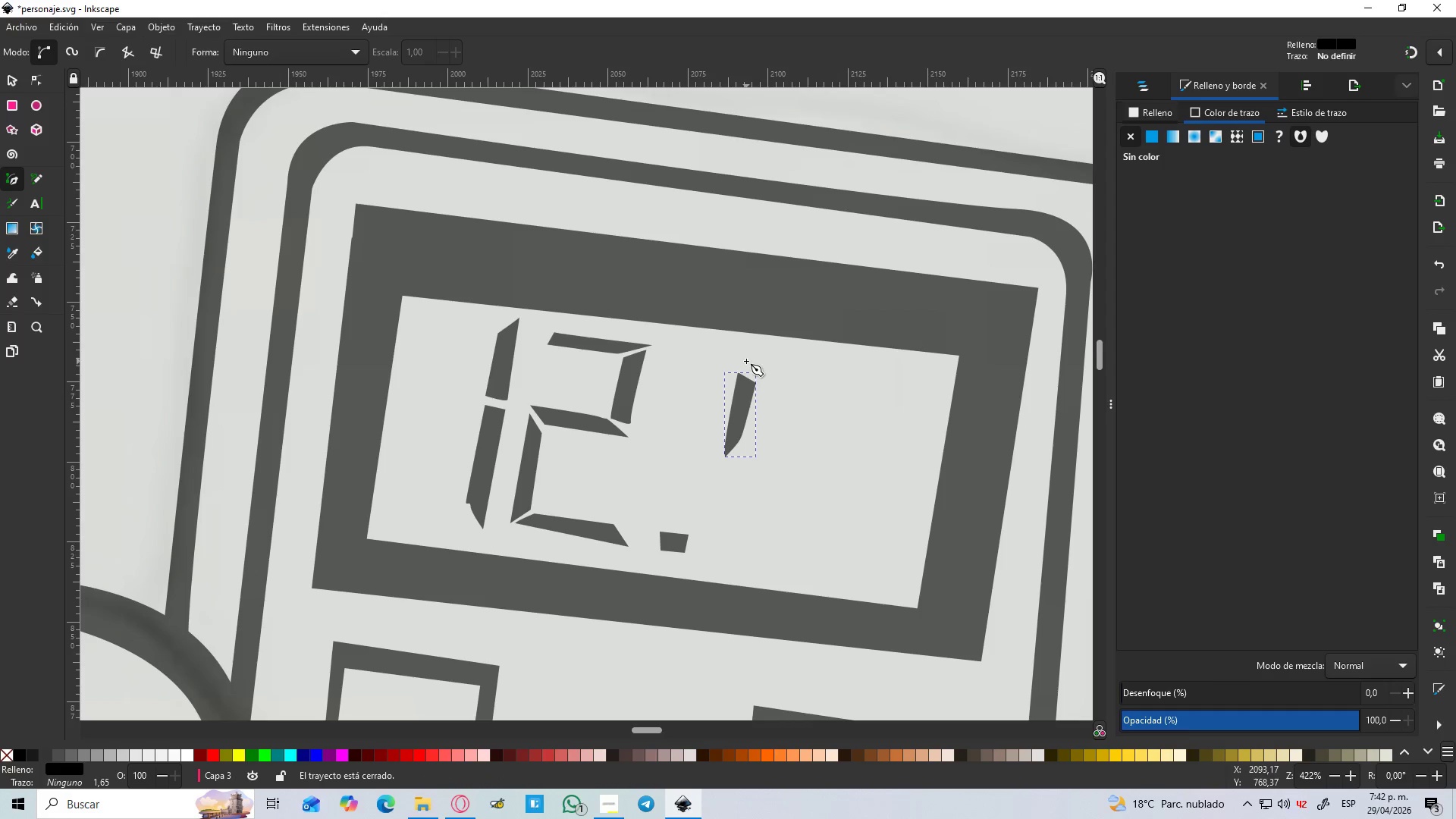 
left_click_drag(start_coordinate=[739, 363], to_coordinate=[745, 365])
 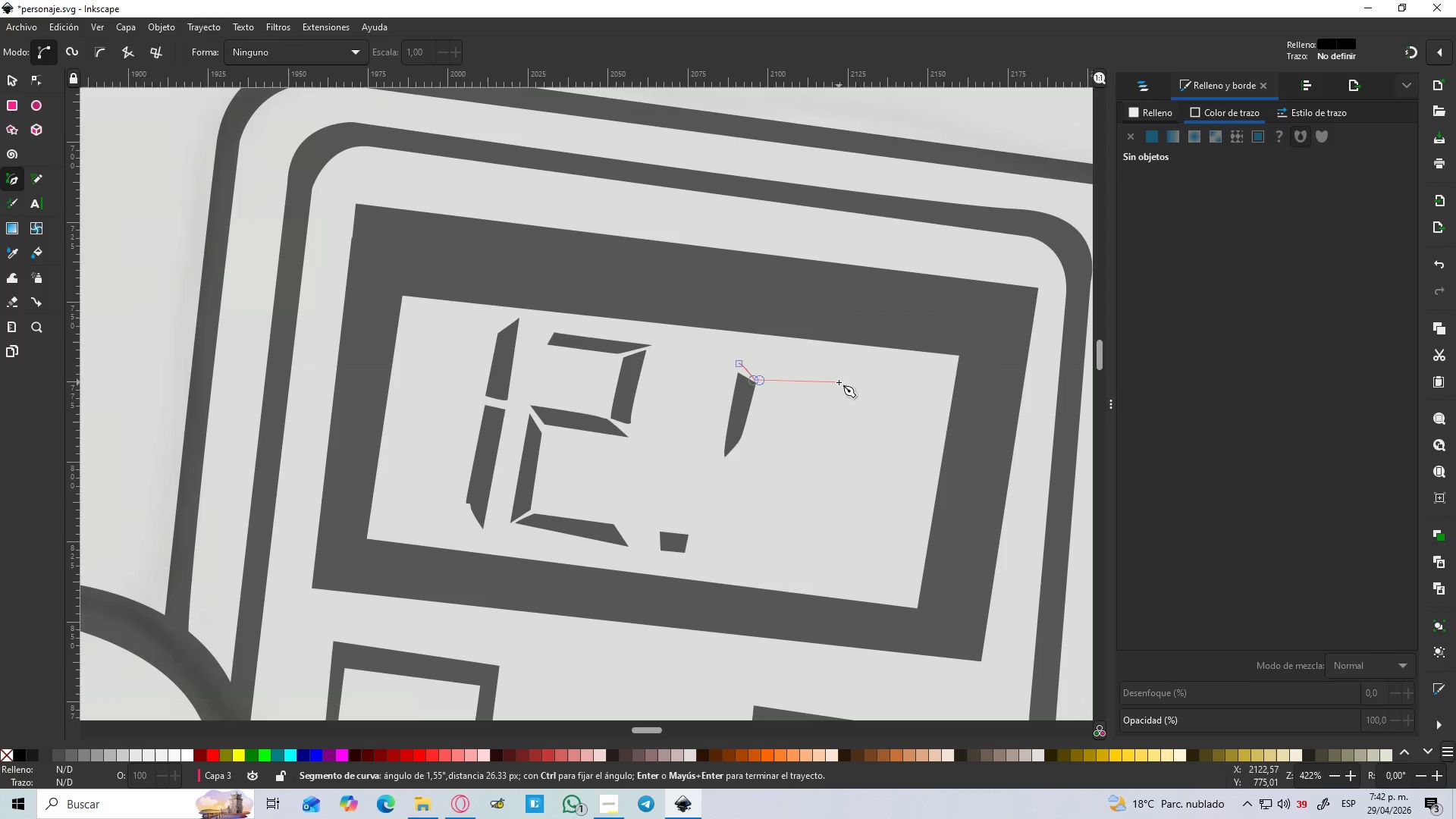 
left_click_drag(start_coordinate=[830, 391], to_coordinate=[836, 388])
 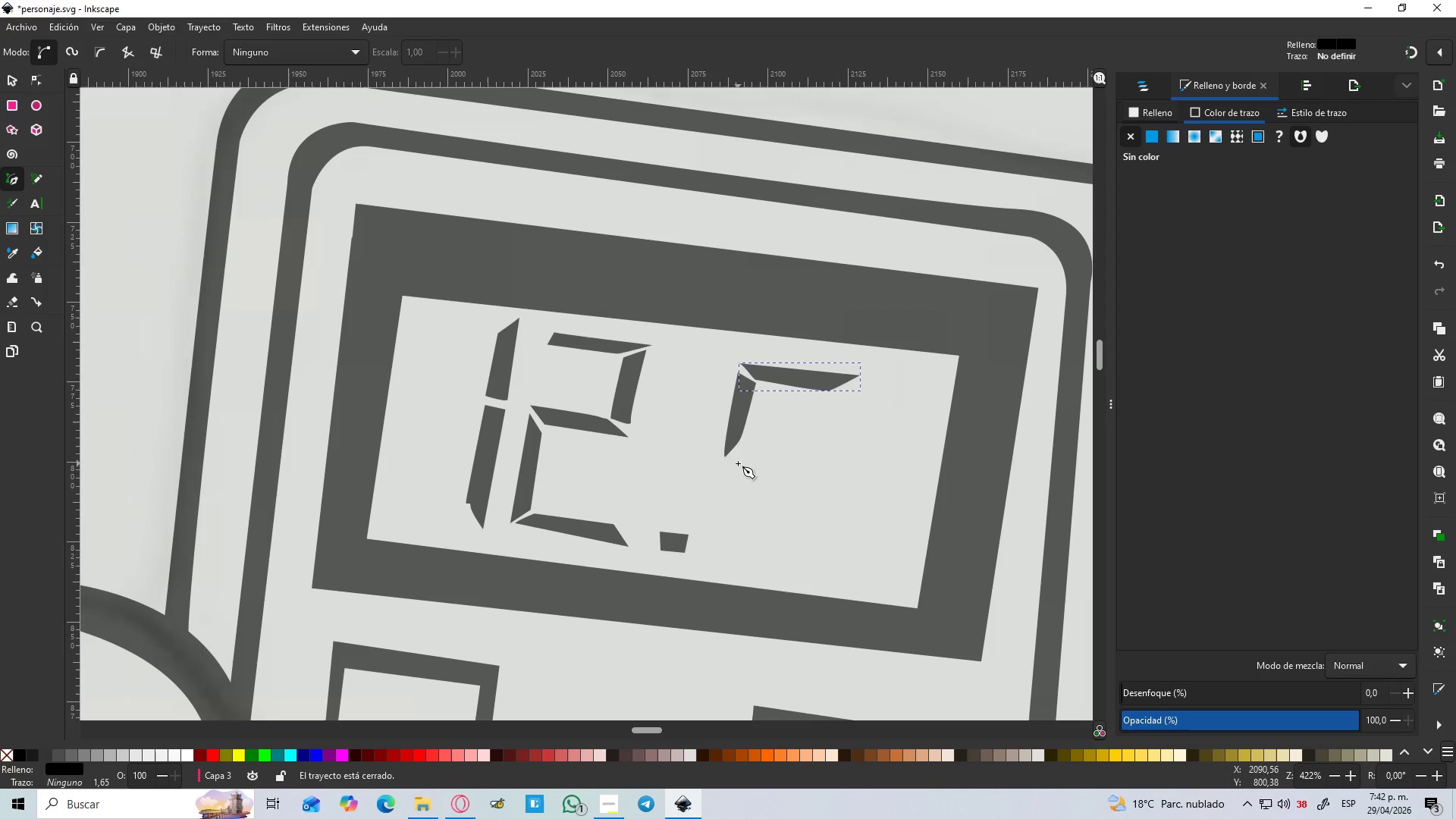 
left_click_drag(start_coordinate=[728, 461], to_coordinate=[733, 460])
 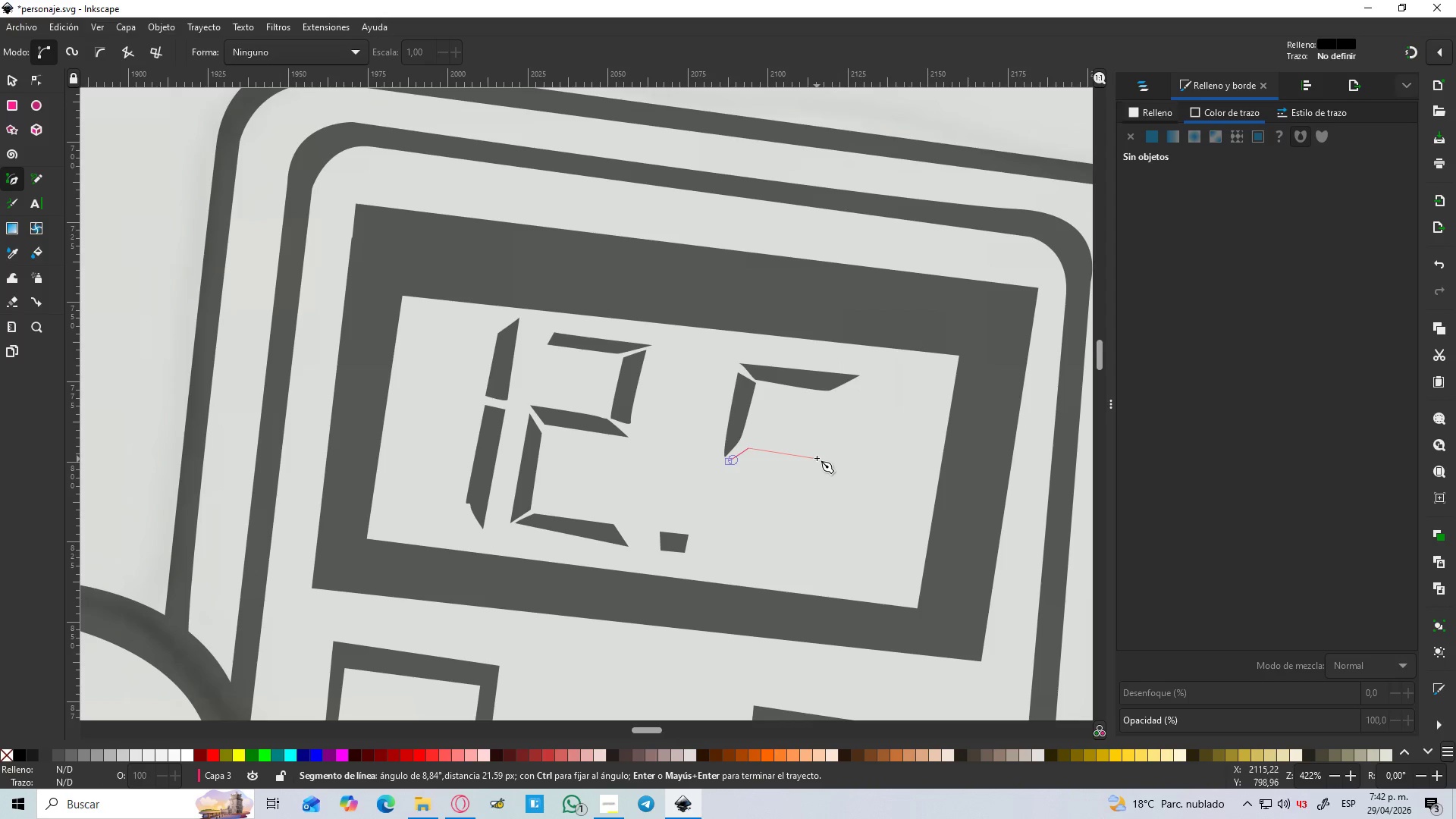 
left_click([822, 457])
 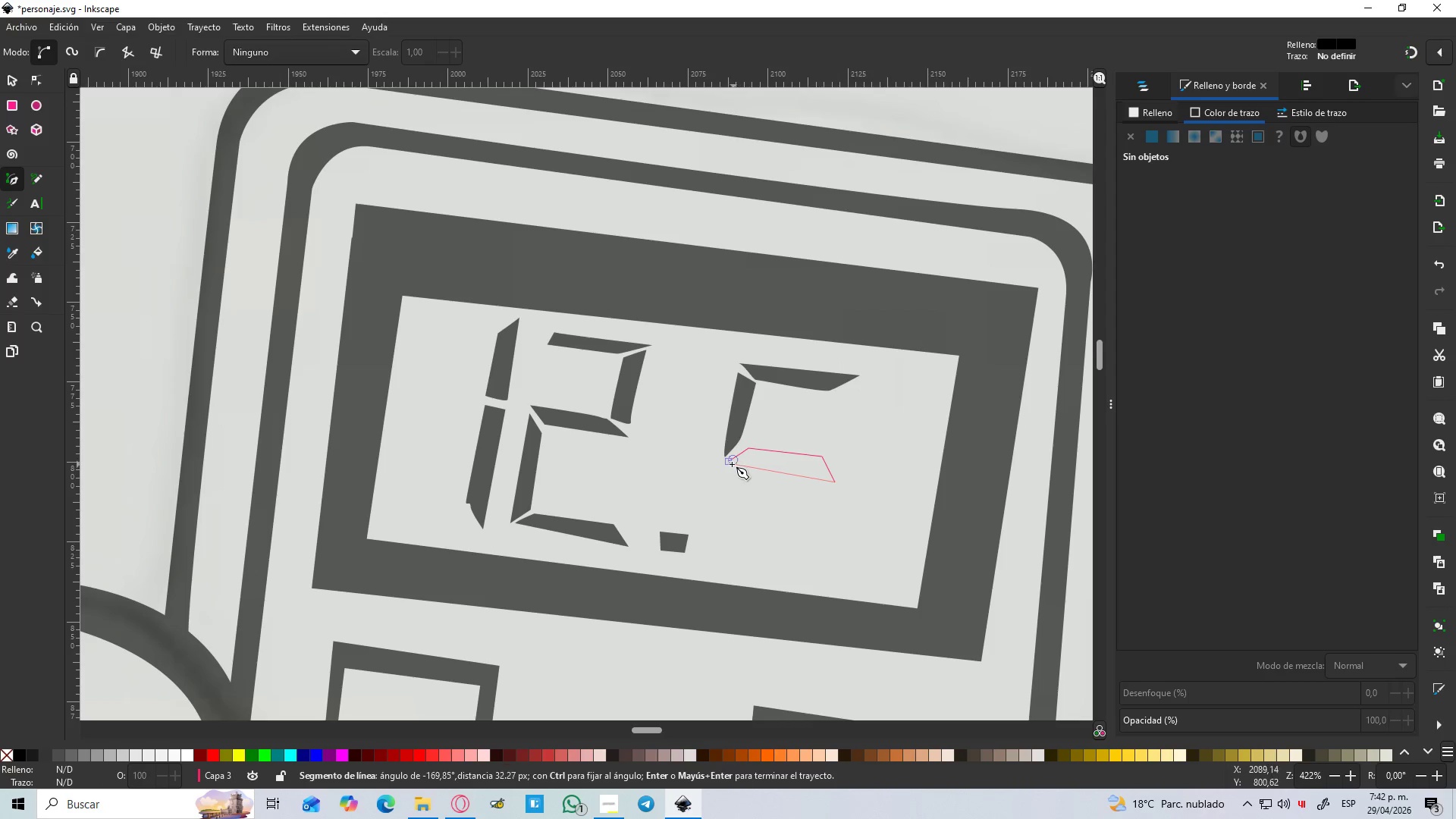 
left_click([730, 464])
 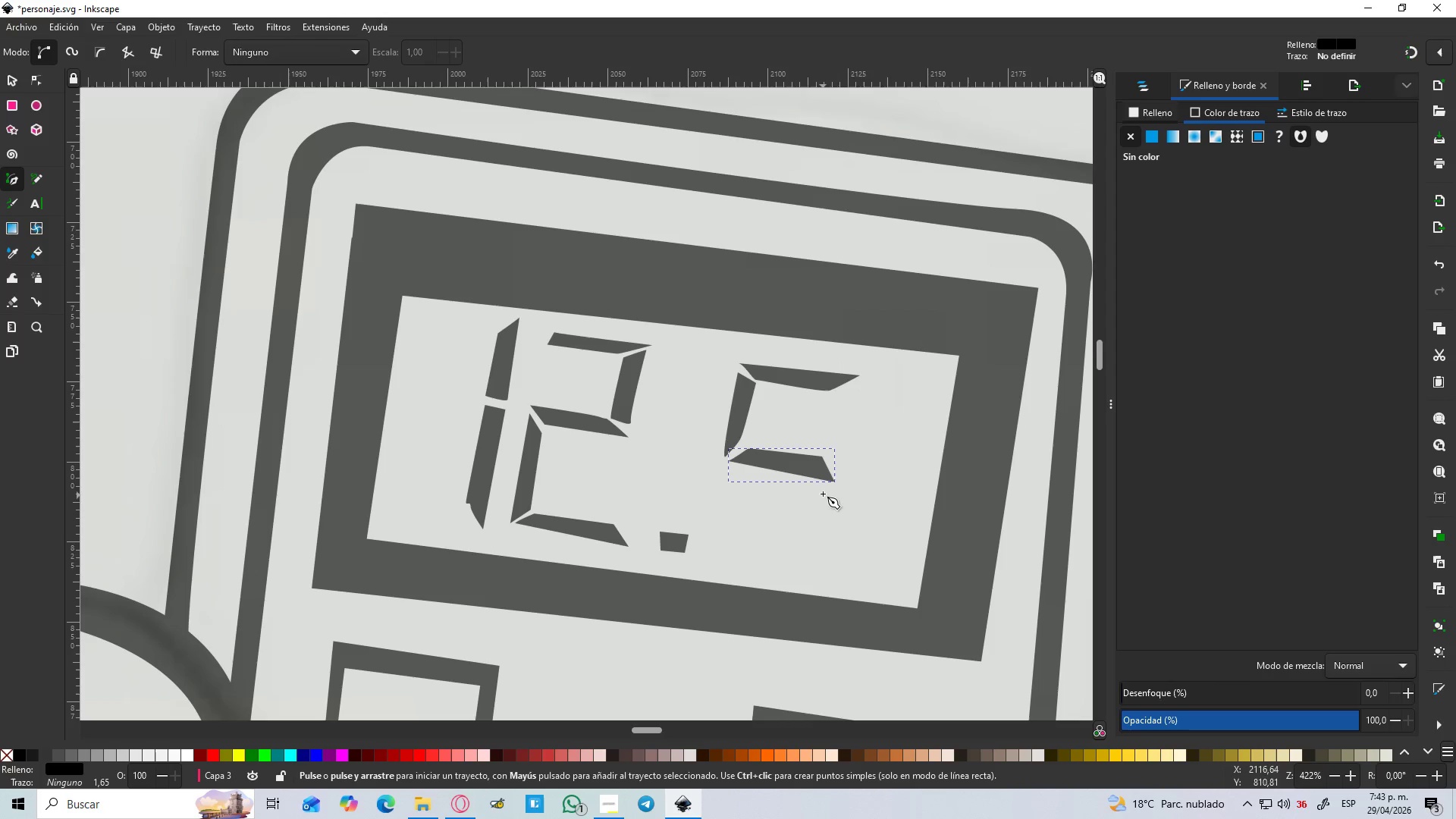 
left_click_drag(start_coordinate=[830, 488], to_coordinate=[824, 488])
 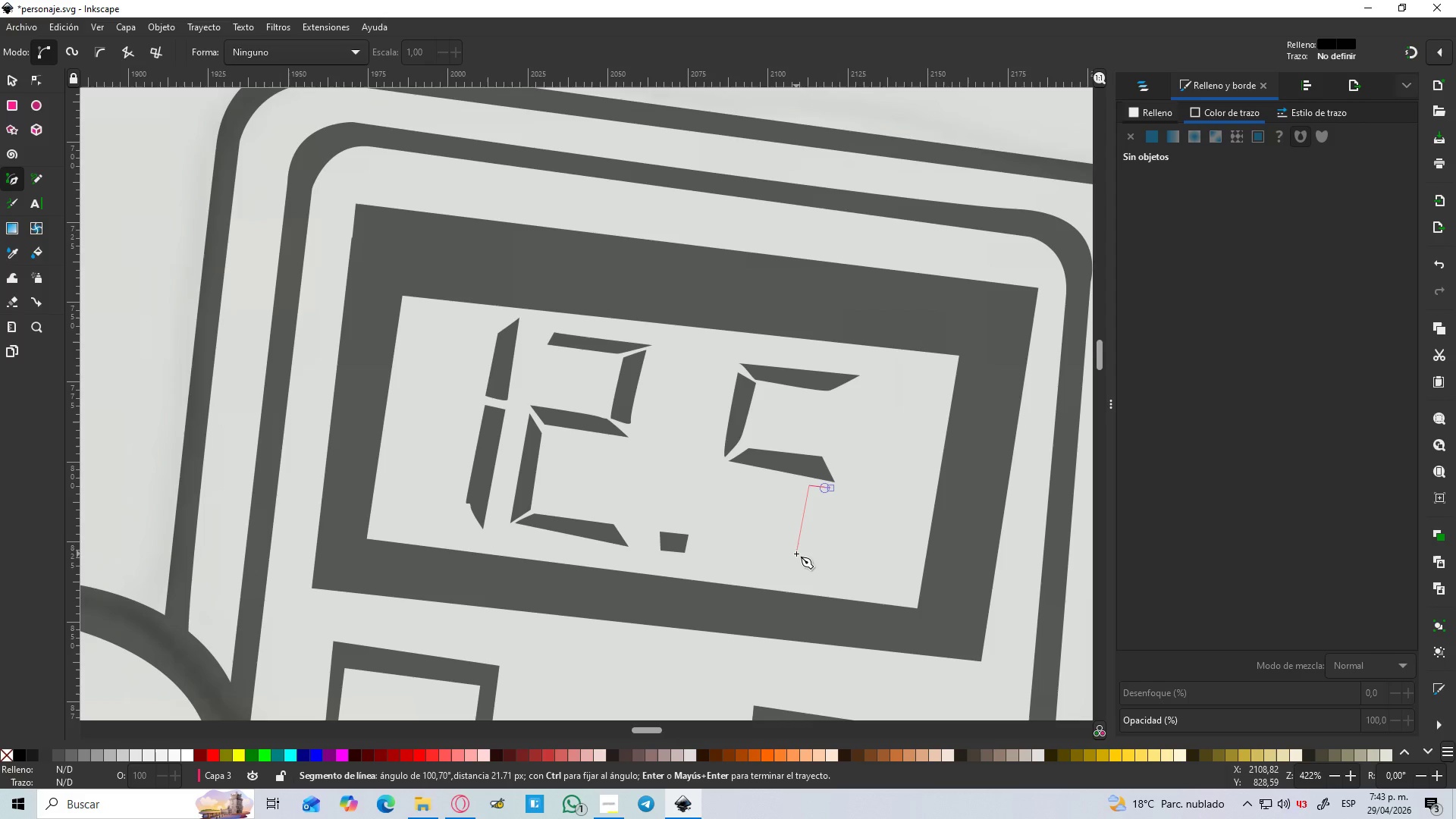 
left_click([796, 555])
 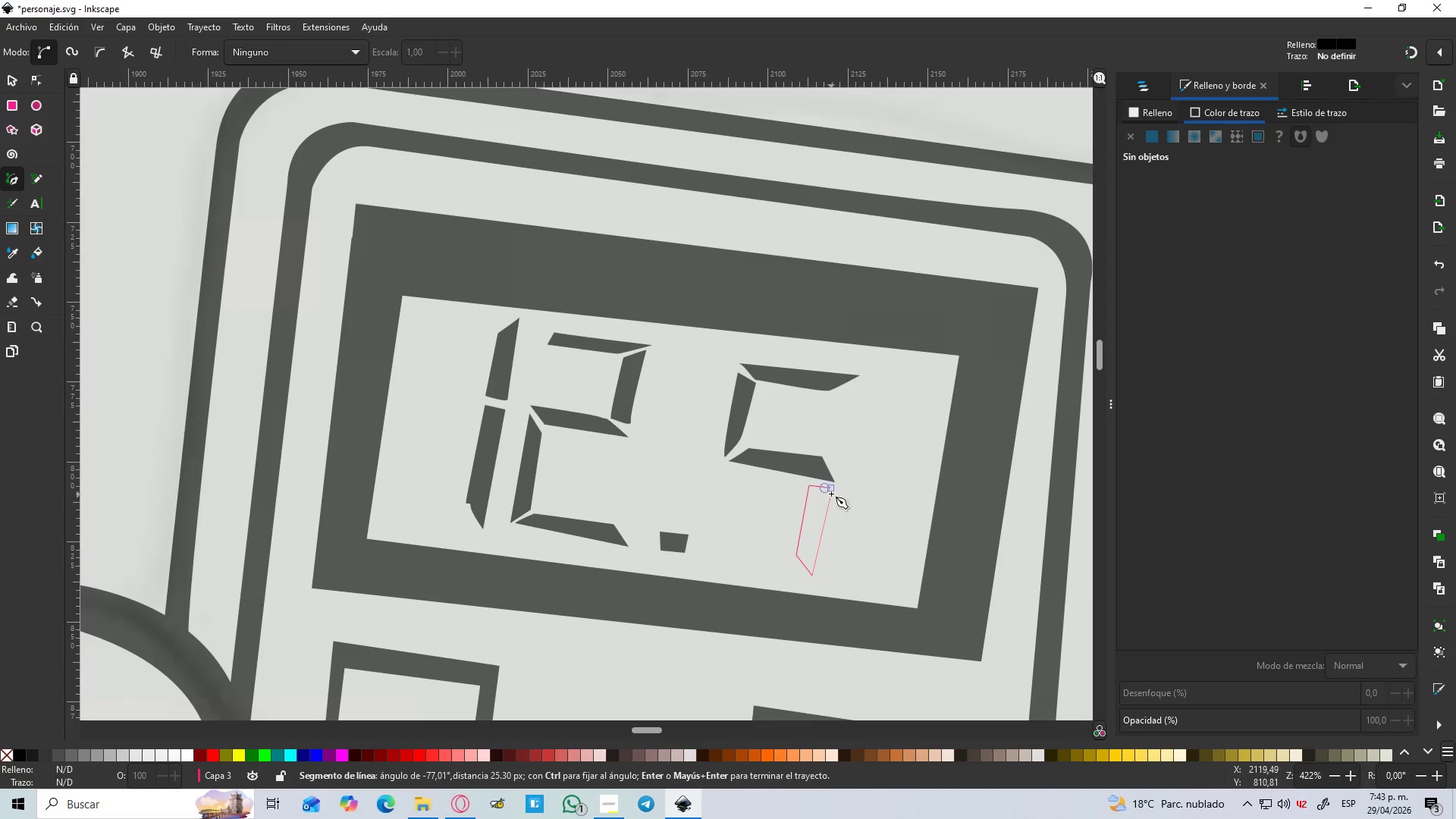 
left_click([830, 487])
 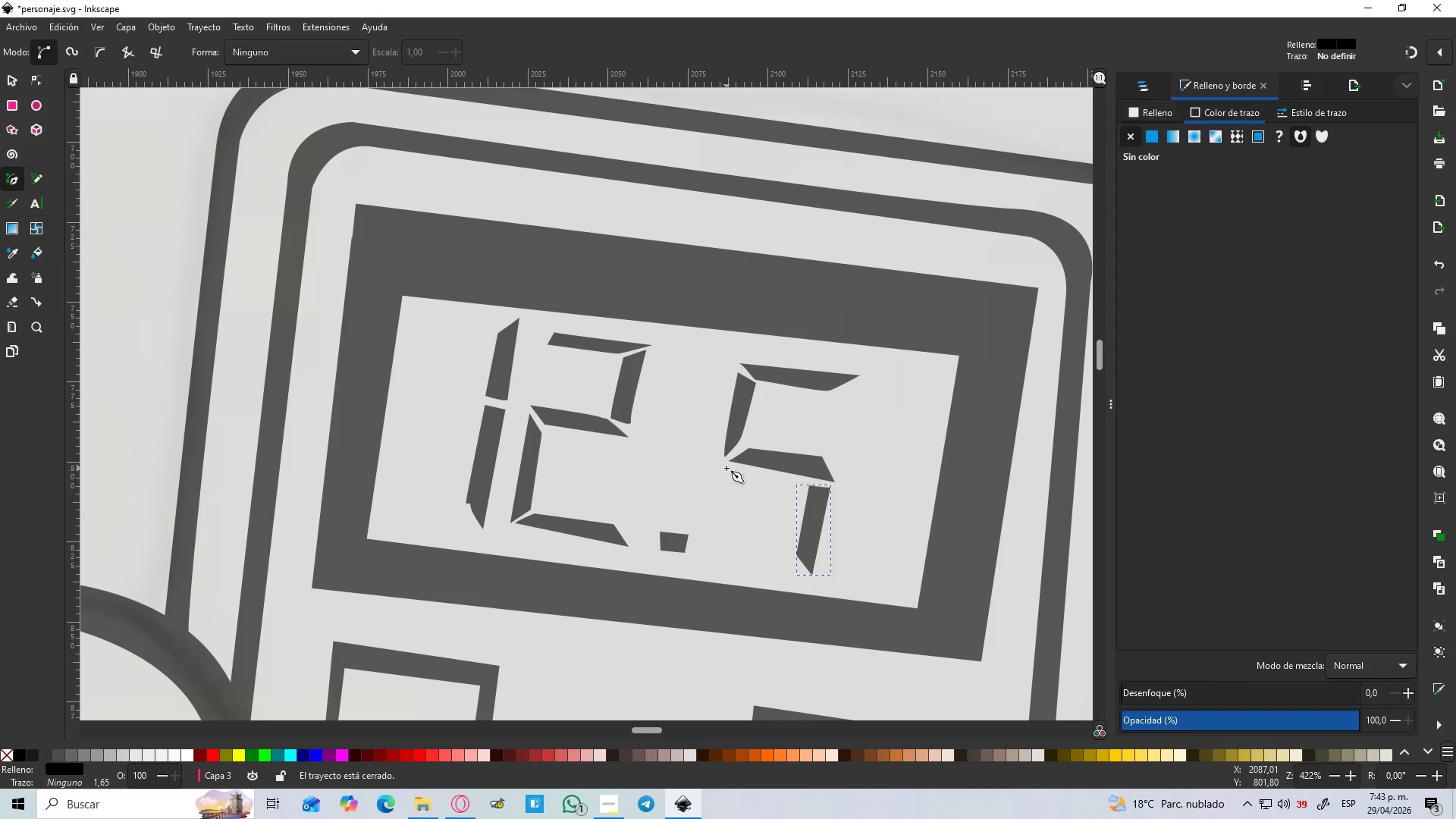 
left_click_drag(start_coordinate=[725, 466], to_coordinate=[732, 466])
 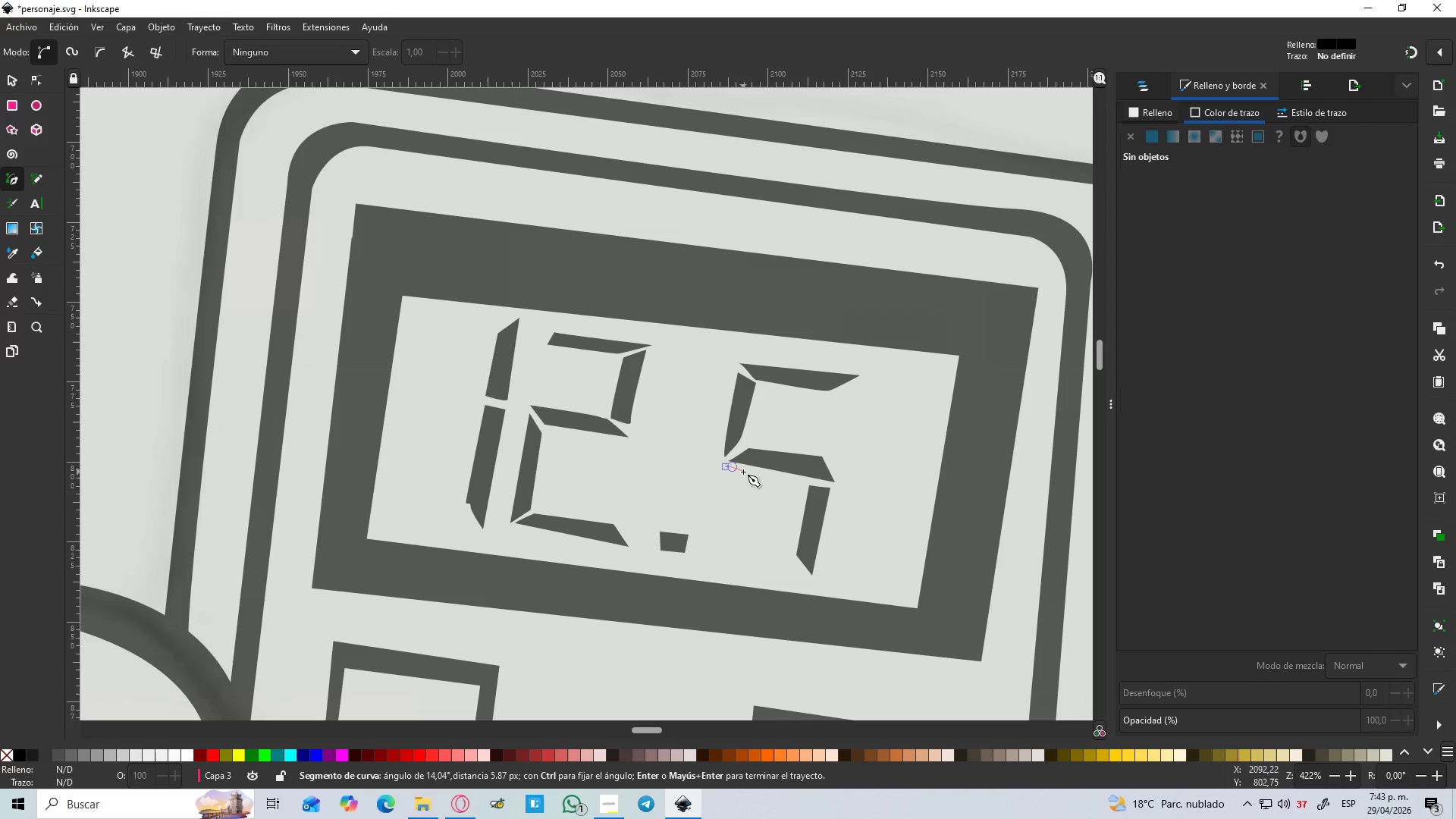 
left_click([743, 472])
 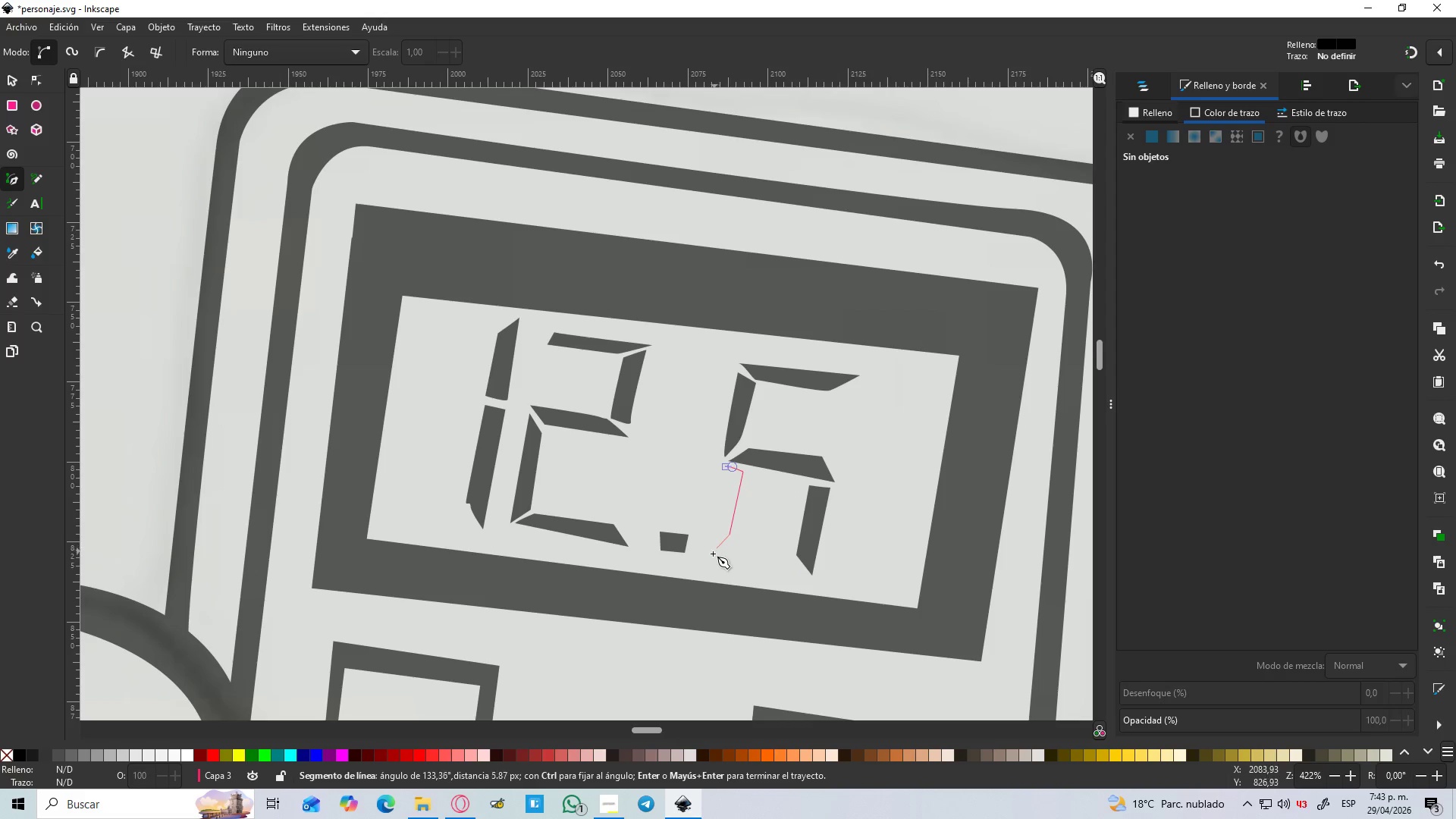 
left_click_drag(start_coordinate=[703, 556], to_coordinate=[704, 552])
 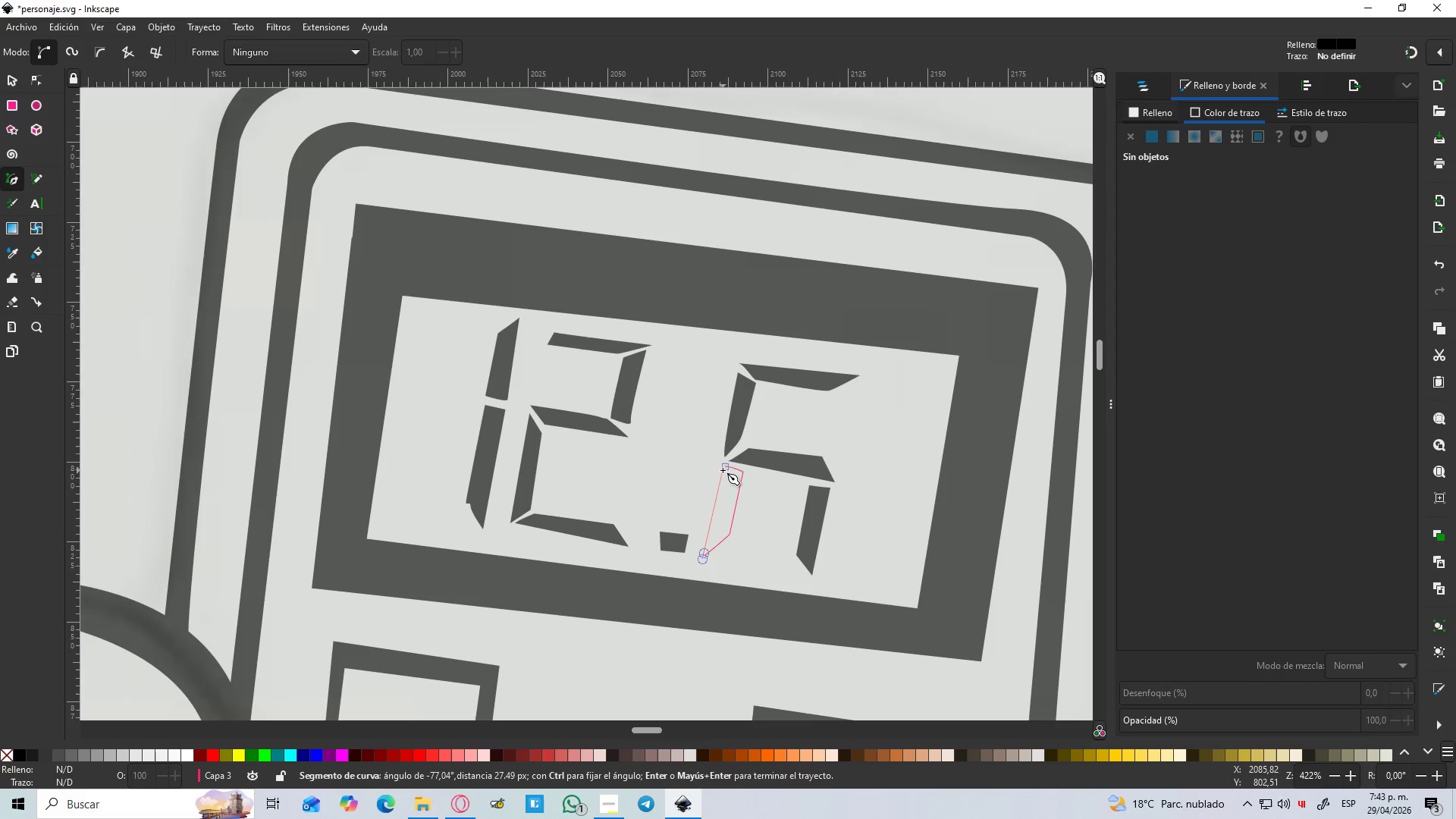 
left_click([724, 467])
 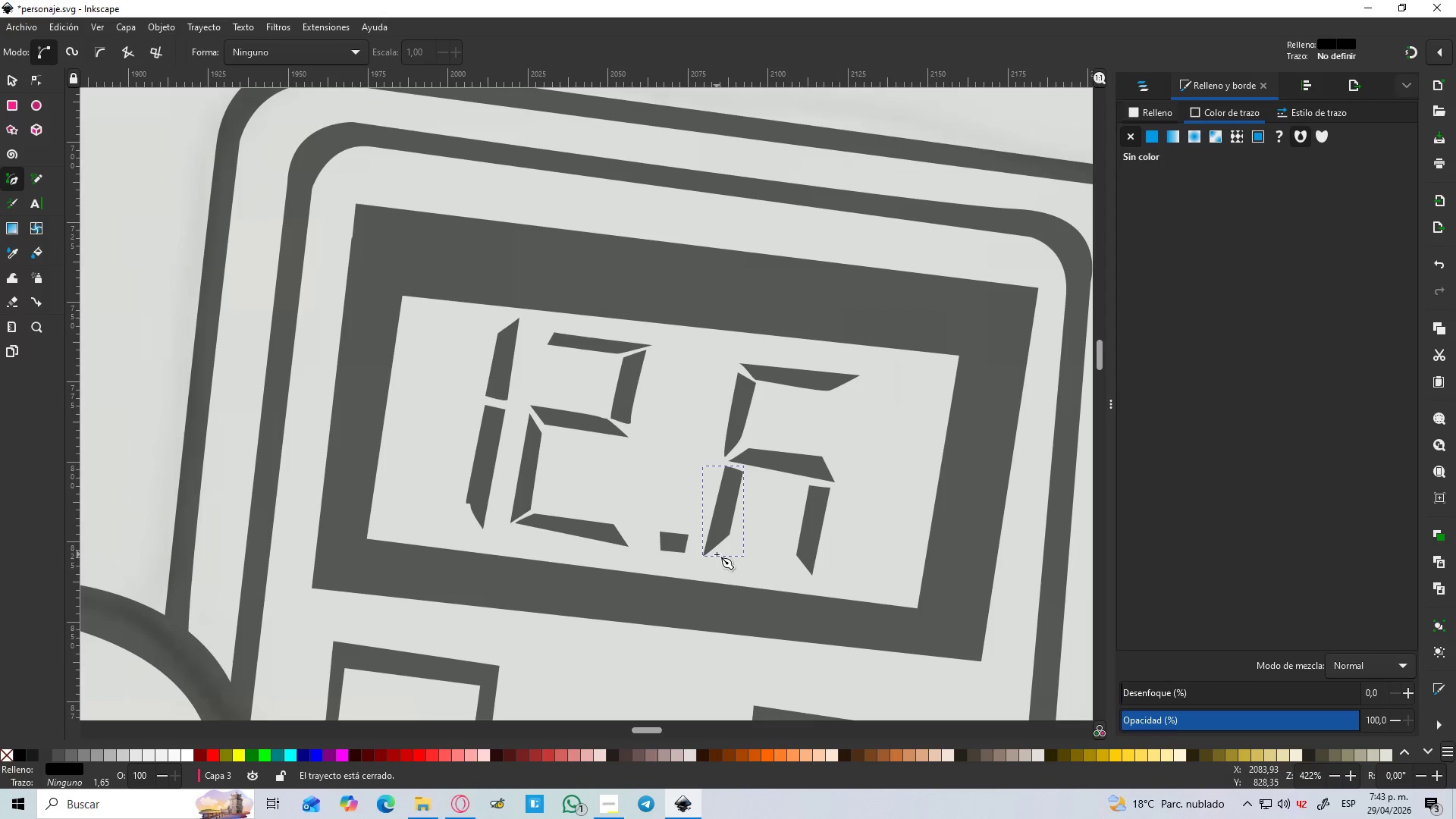 
left_click_drag(start_coordinate=[713, 556], to_coordinate=[717, 551])
 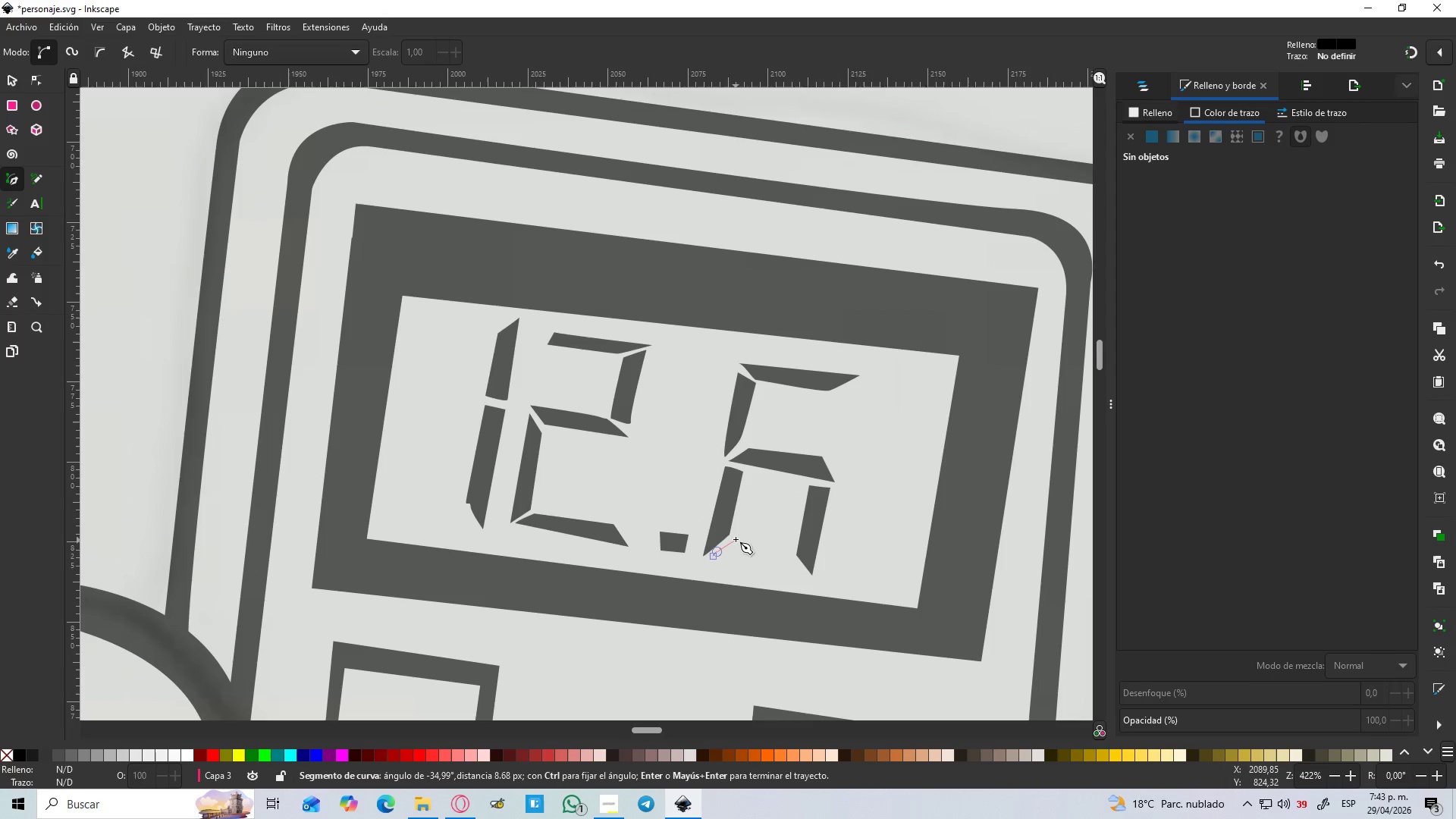 
left_click([736, 539])
 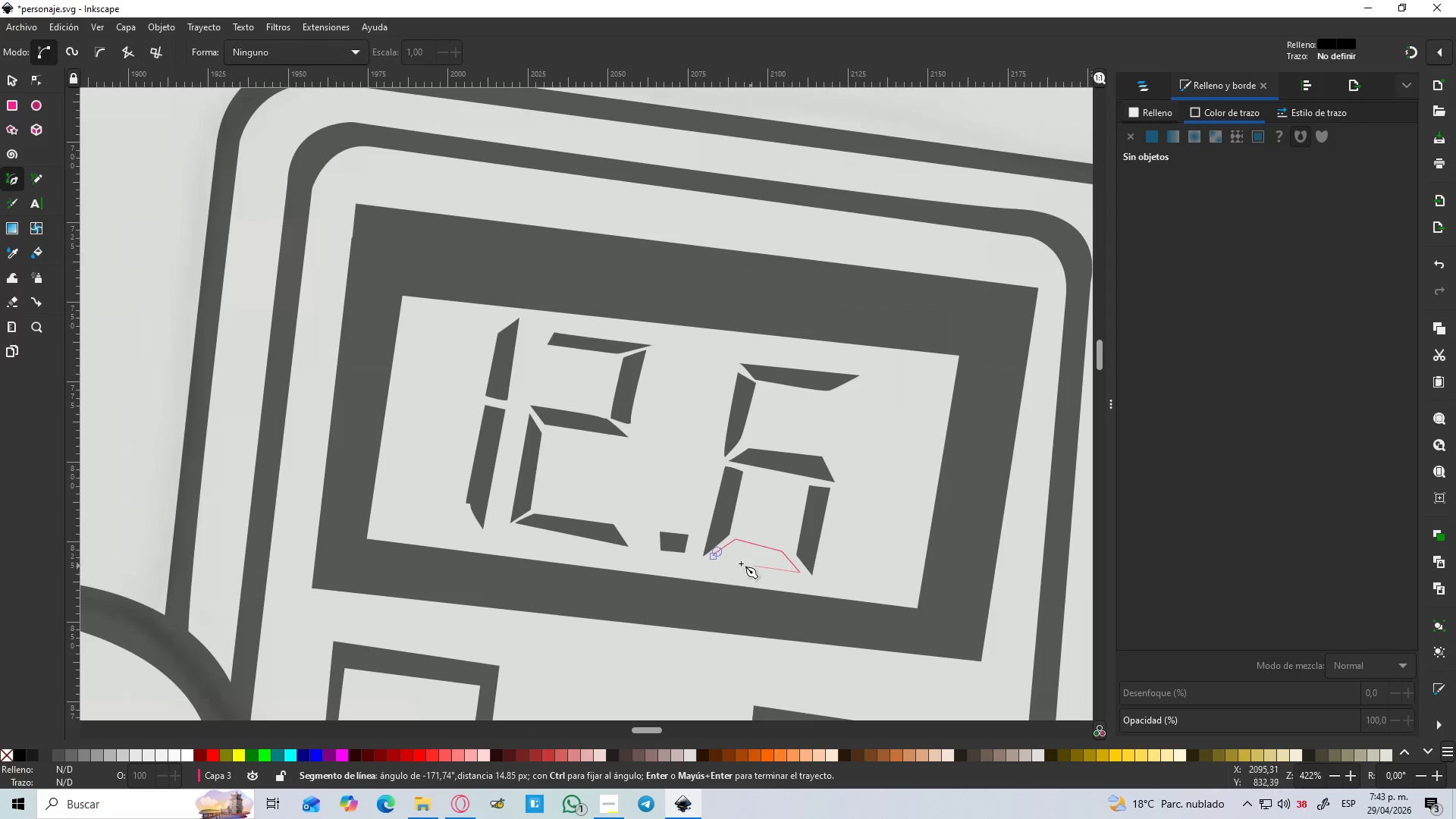 
left_click([713, 554])
 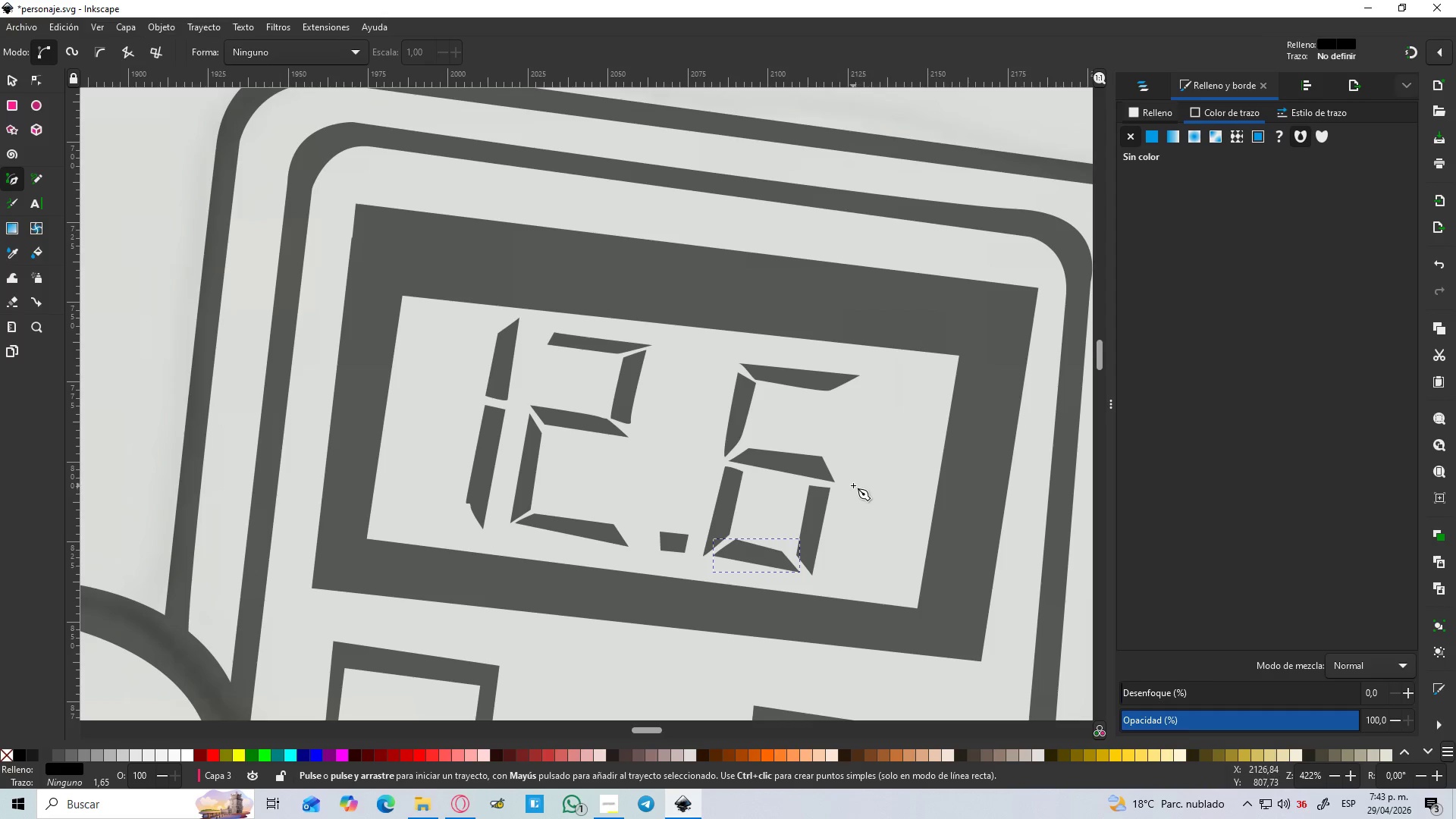 
left_click_drag(start_coordinate=[849, 447], to_coordinate=[849, 458])
 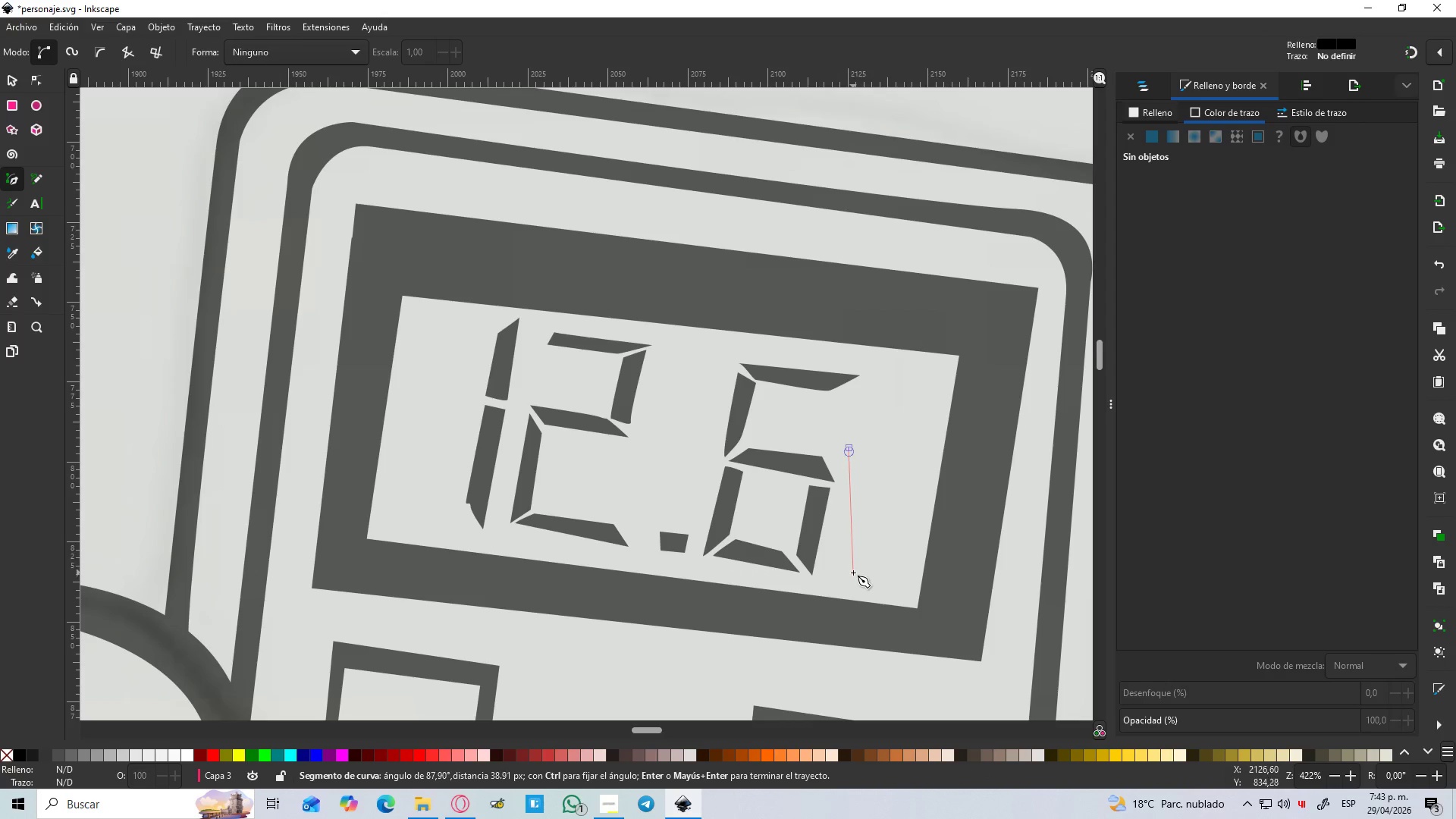 
left_click_drag(start_coordinate=[857, 578], to_coordinate=[860, 574])
 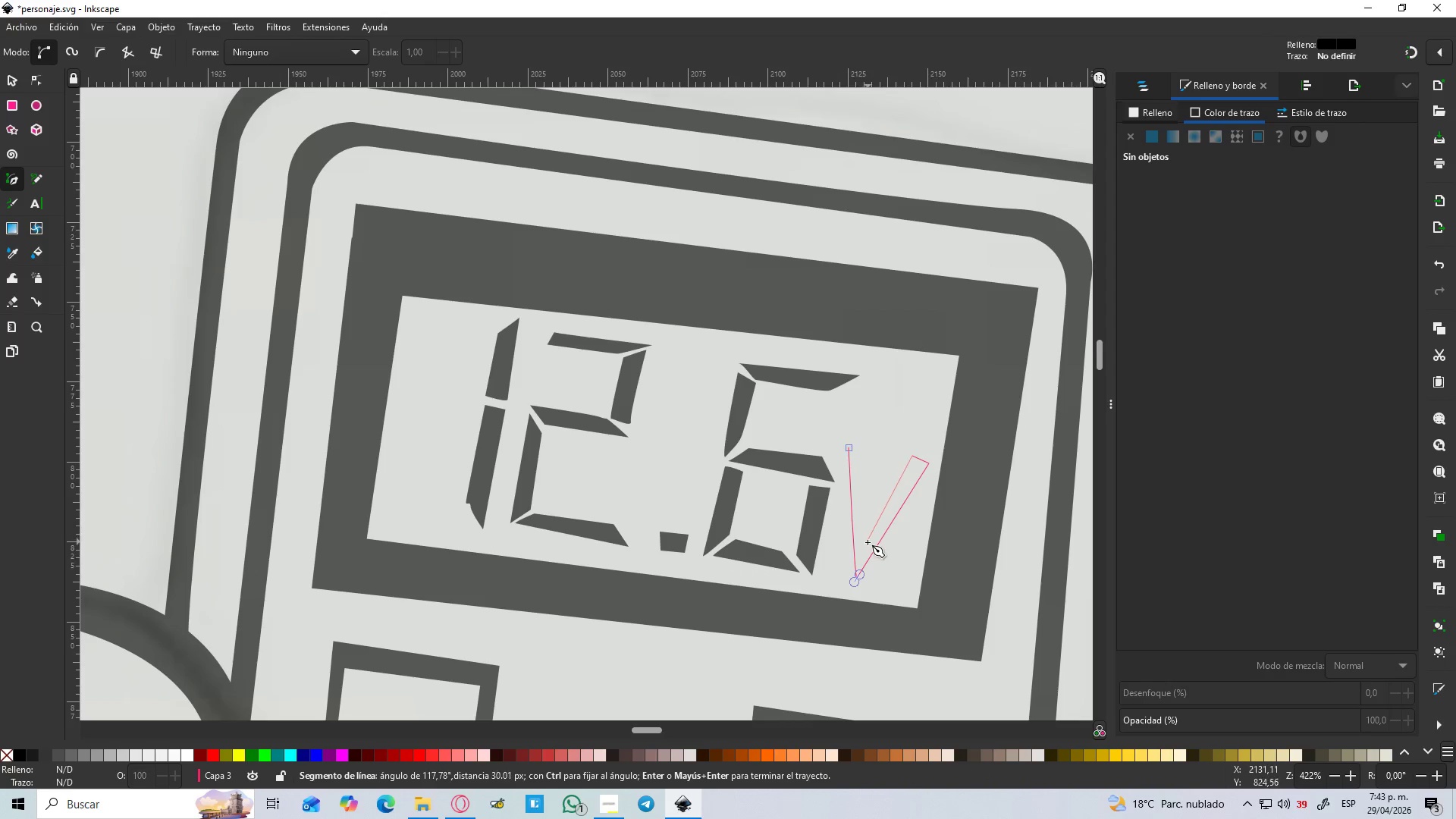 
left_click_drag(start_coordinate=[864, 547], to_coordinate=[864, 542])
 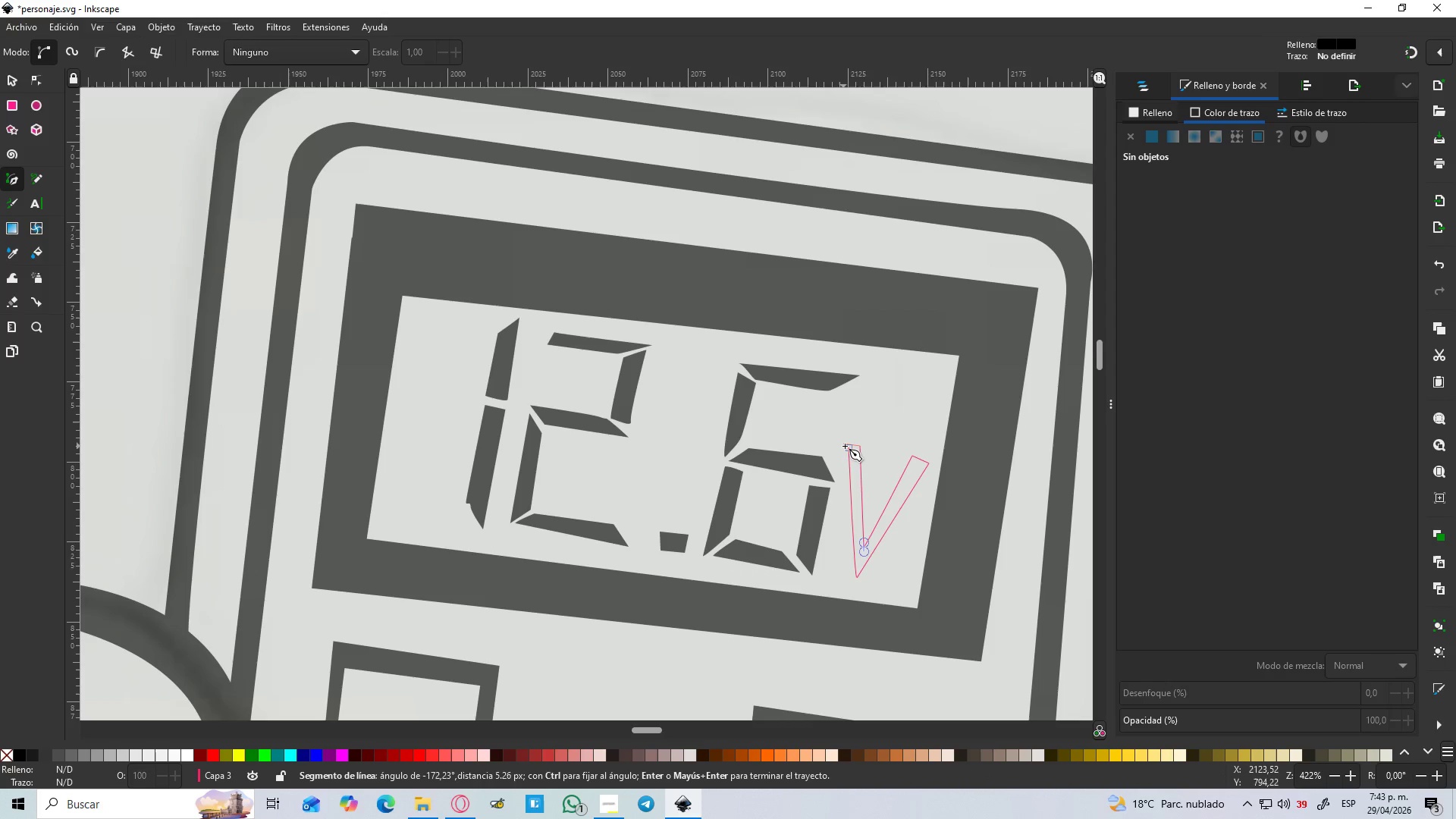 
left_click([846, 447])
 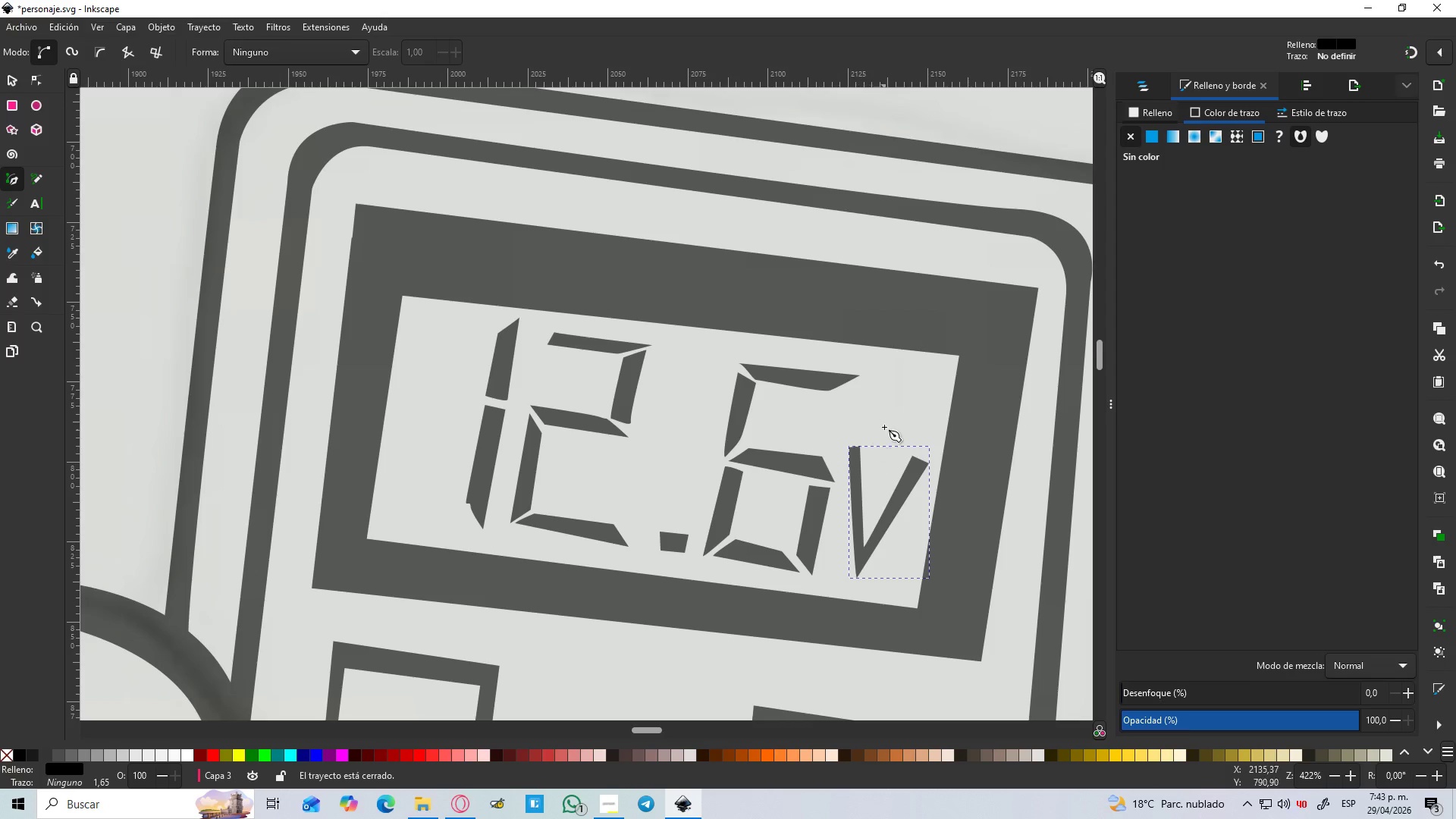 
hold_key(key=ControlLeft, duration=1.5)
scroll: coordinate [880, 422], scroll_direction: down, amount: 5.0
 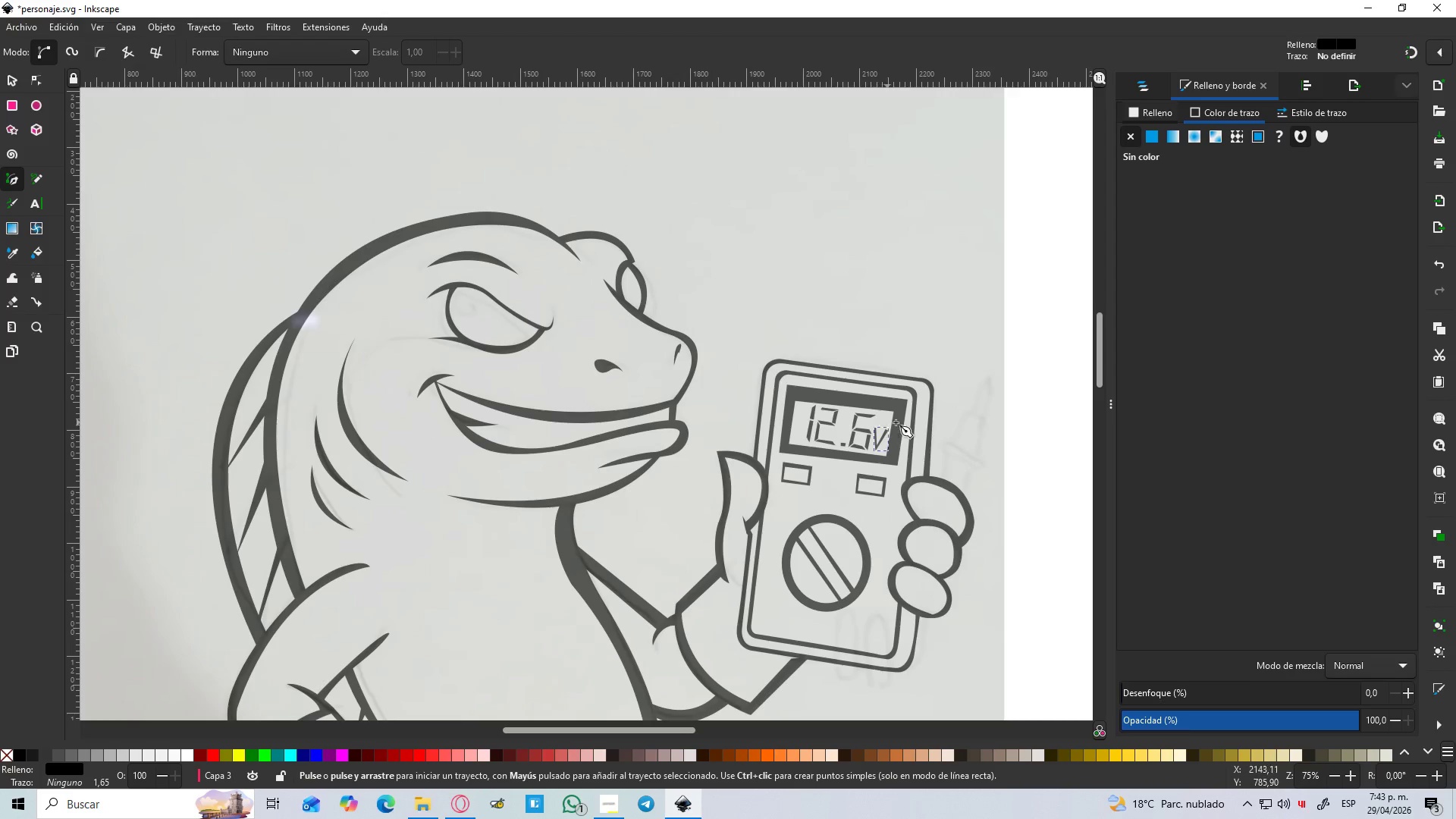 
key(Control+ControlLeft)
 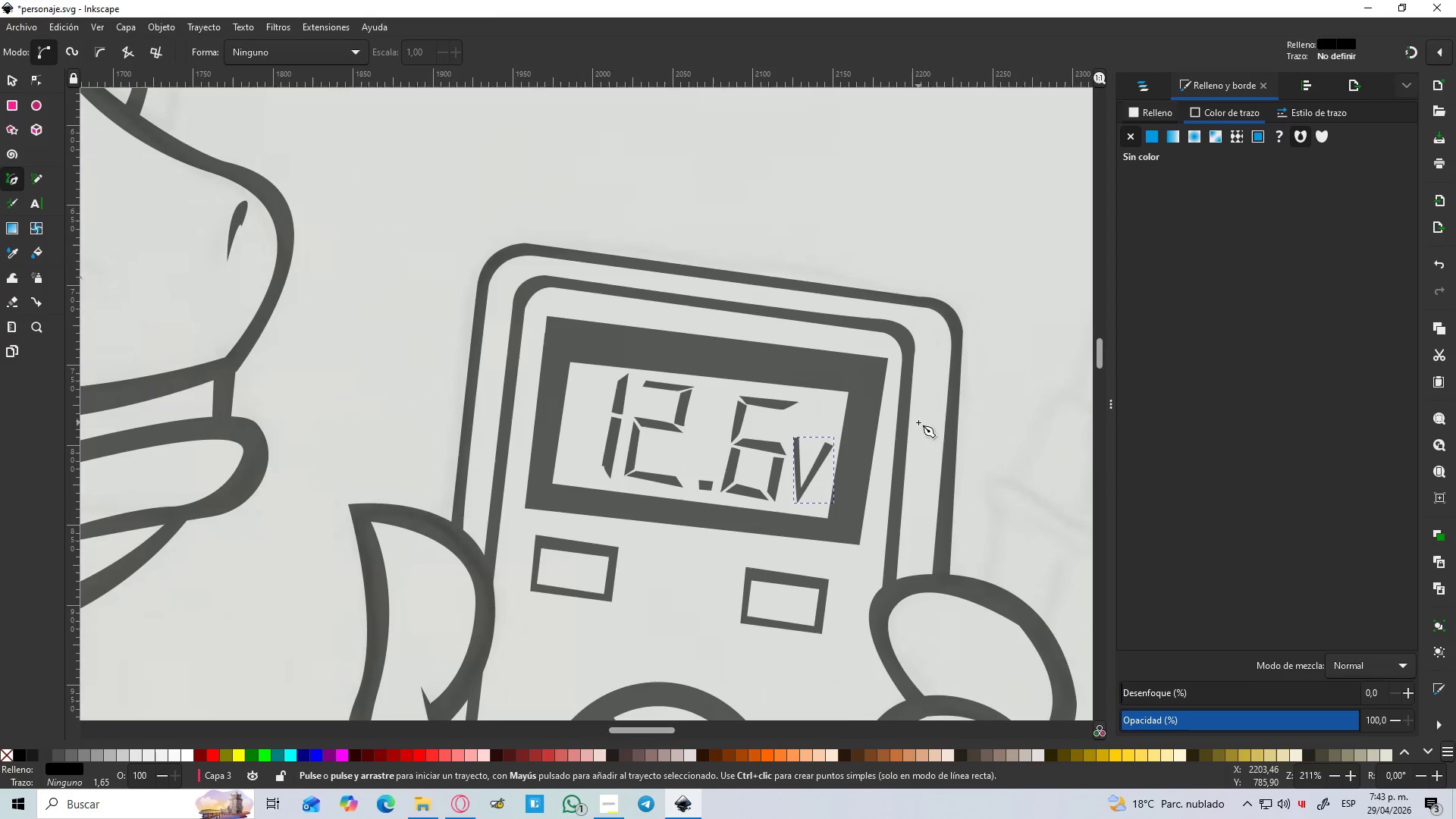 
key(Control+ControlLeft)
 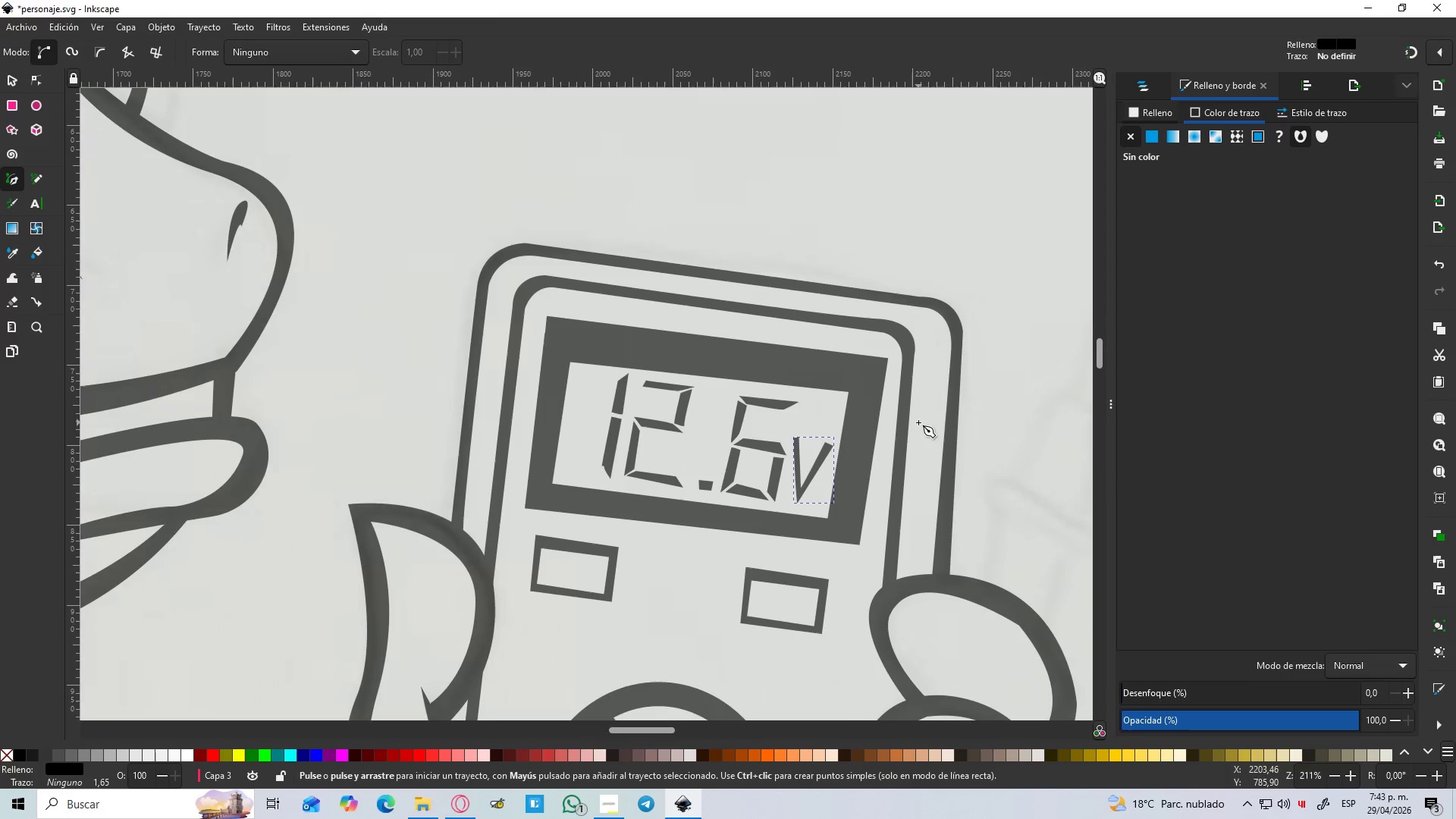 
key(Control+ControlLeft)
 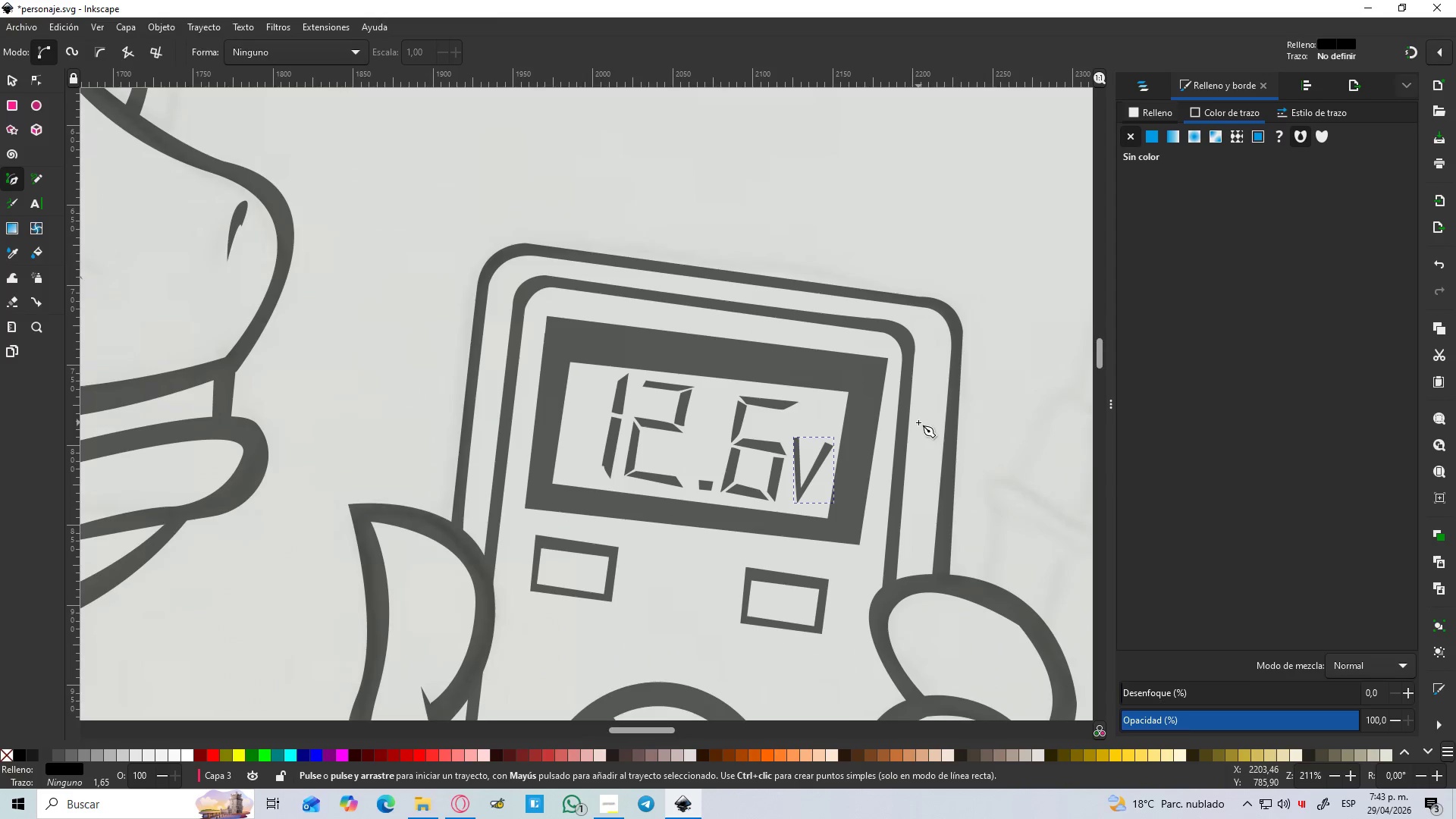 
key(Control+ControlLeft)
 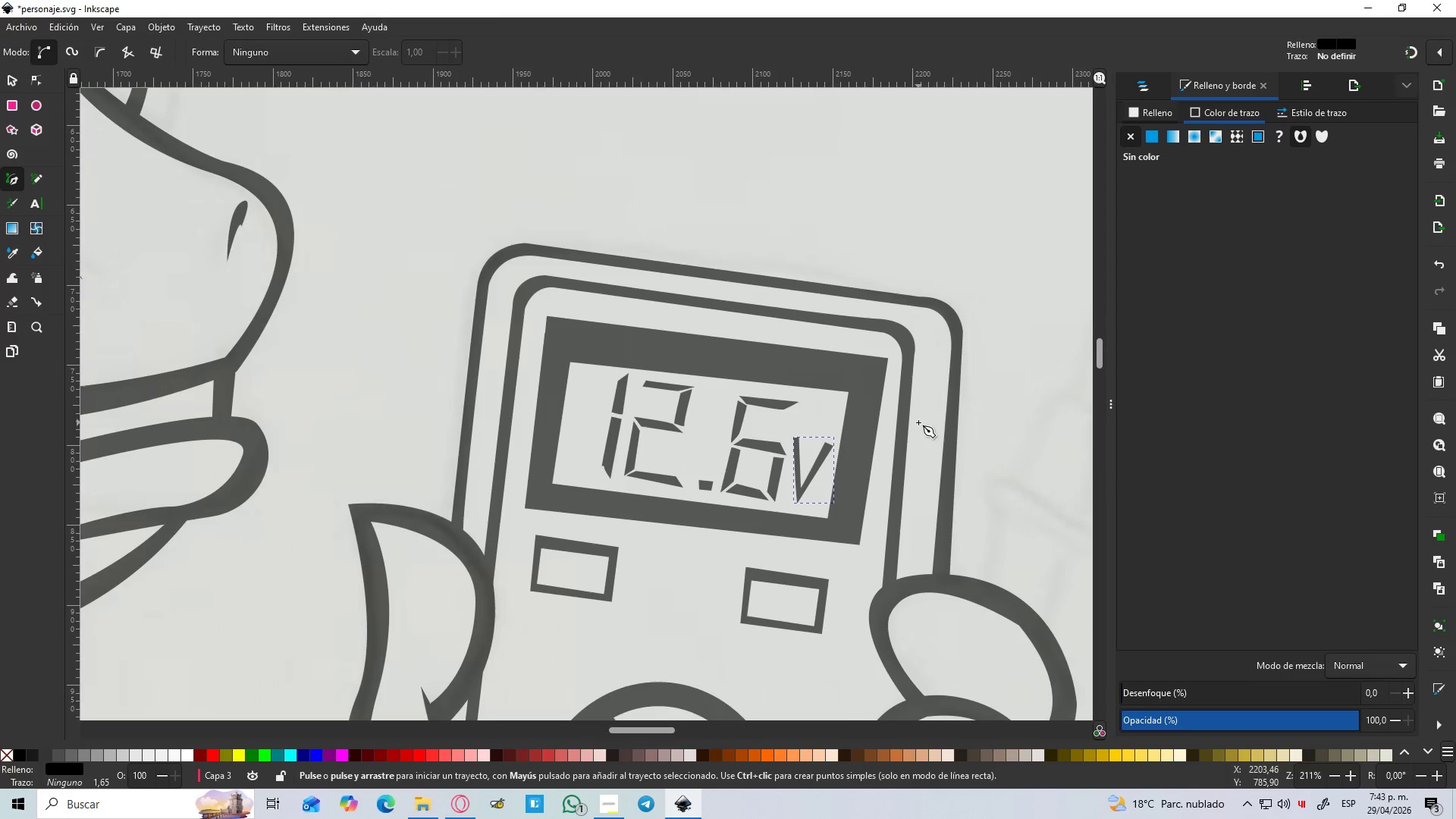 
key(Control+ControlLeft)
 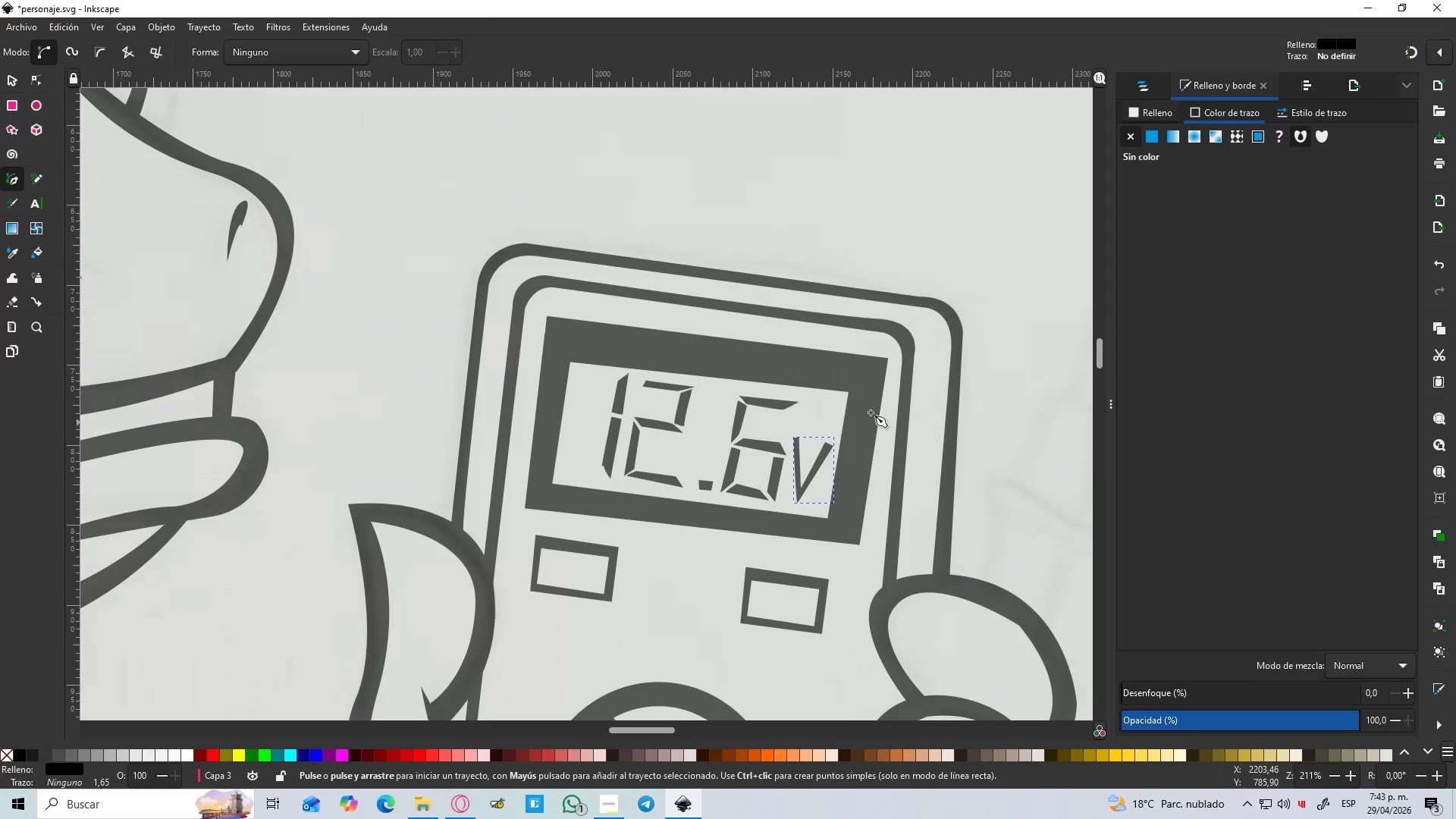 
key(Control+ControlLeft)
 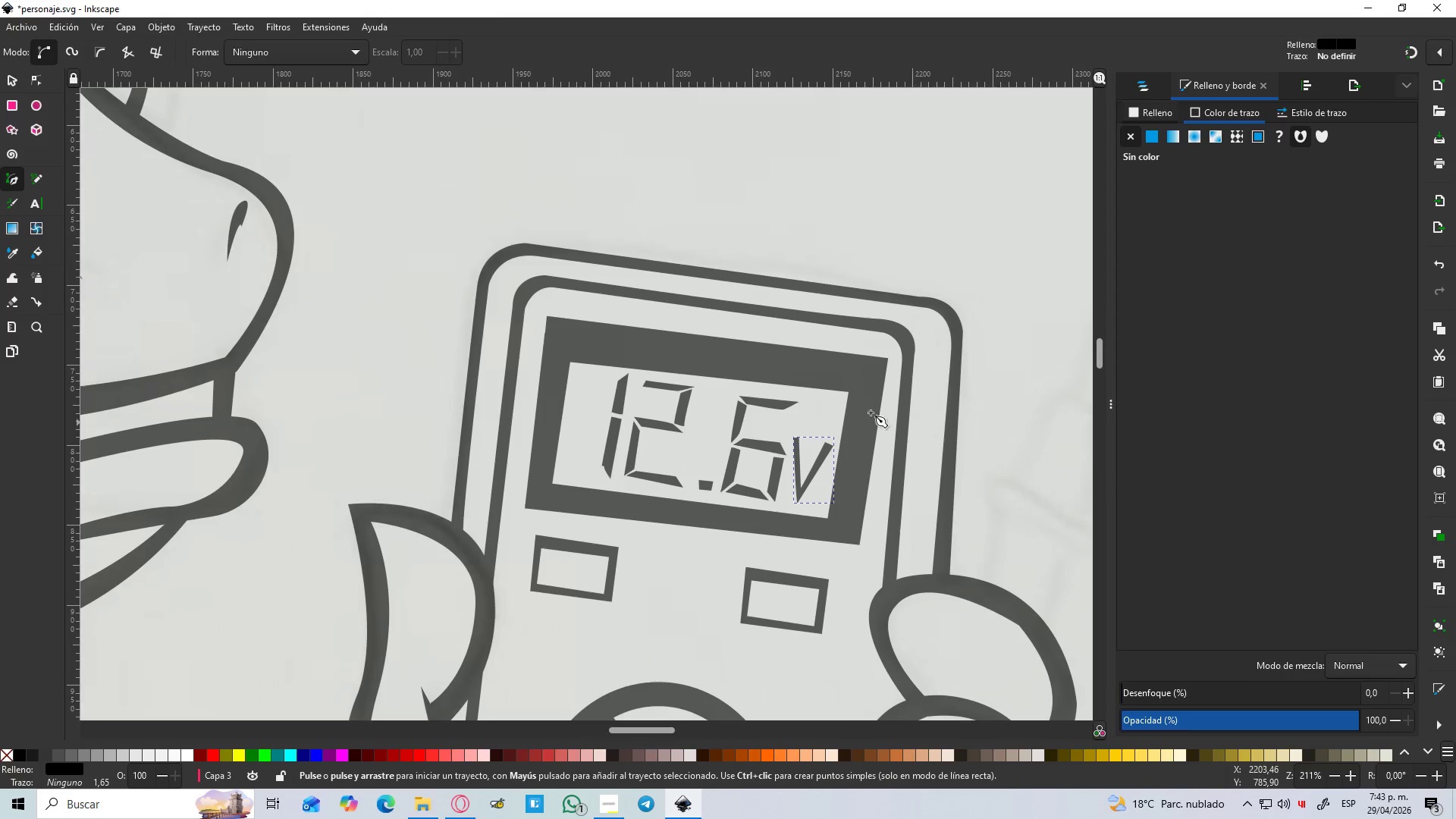 
key(Control+ControlLeft)
 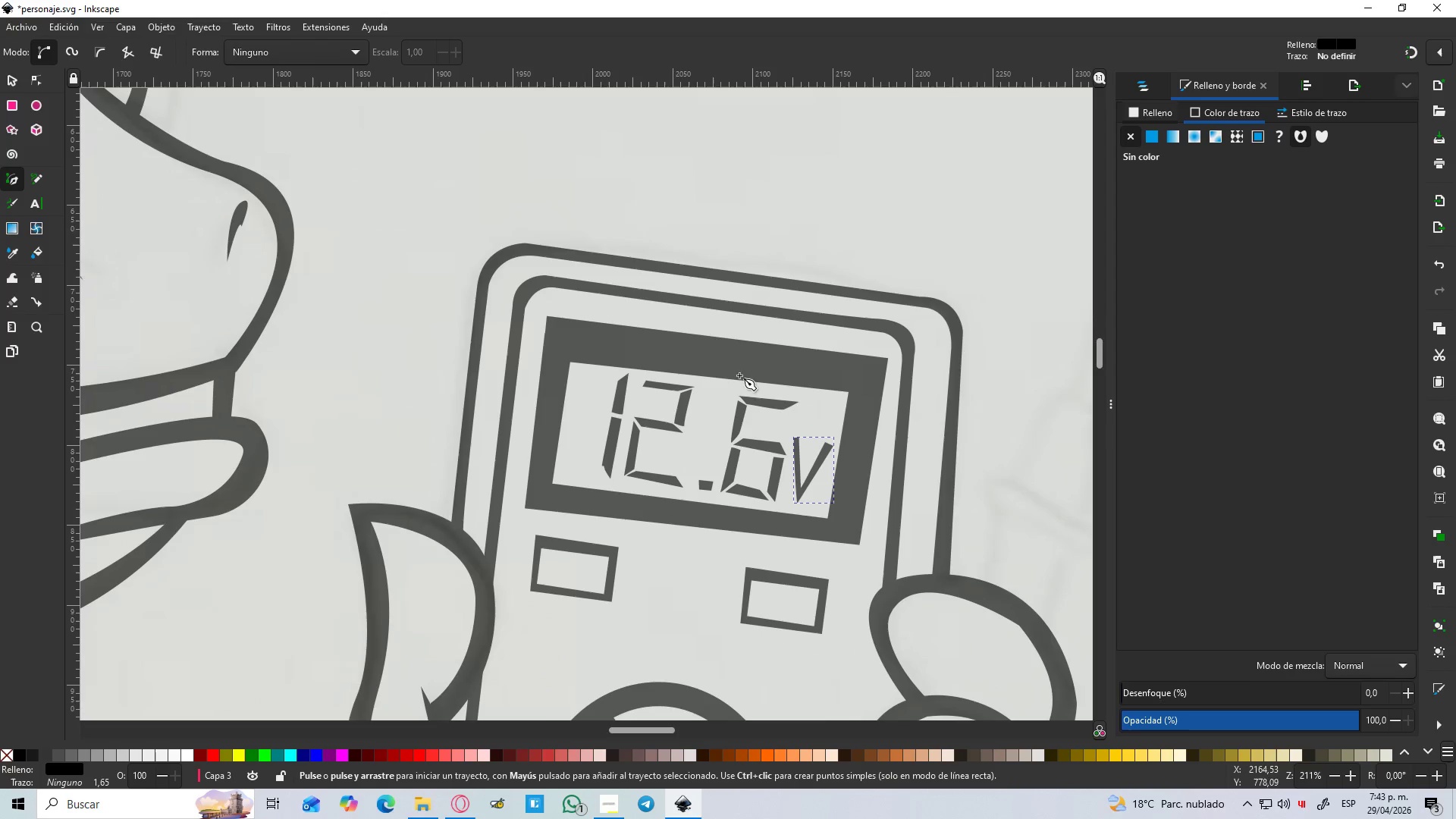 
key(Control+ControlLeft)
 